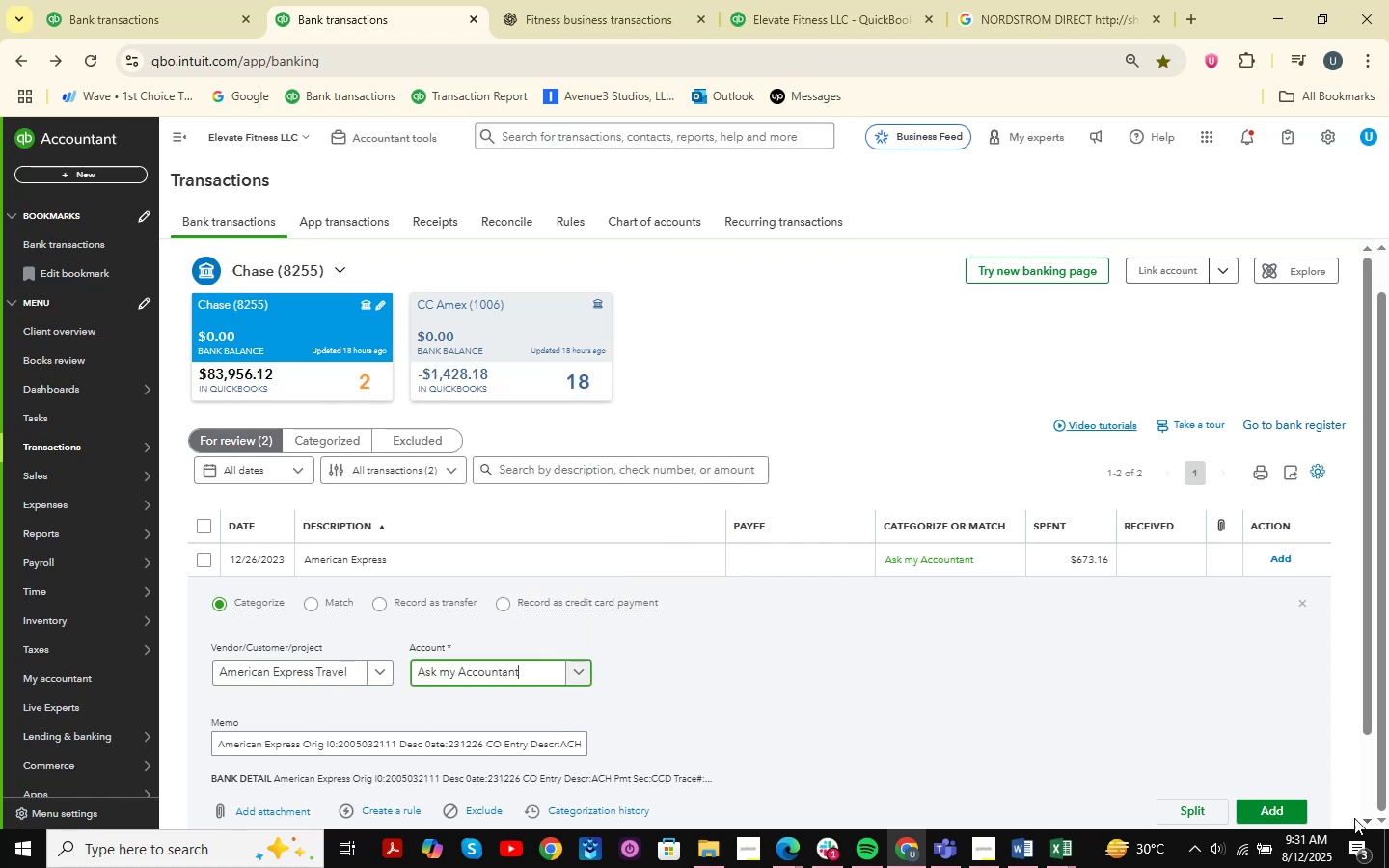 
left_click([1284, 798])
 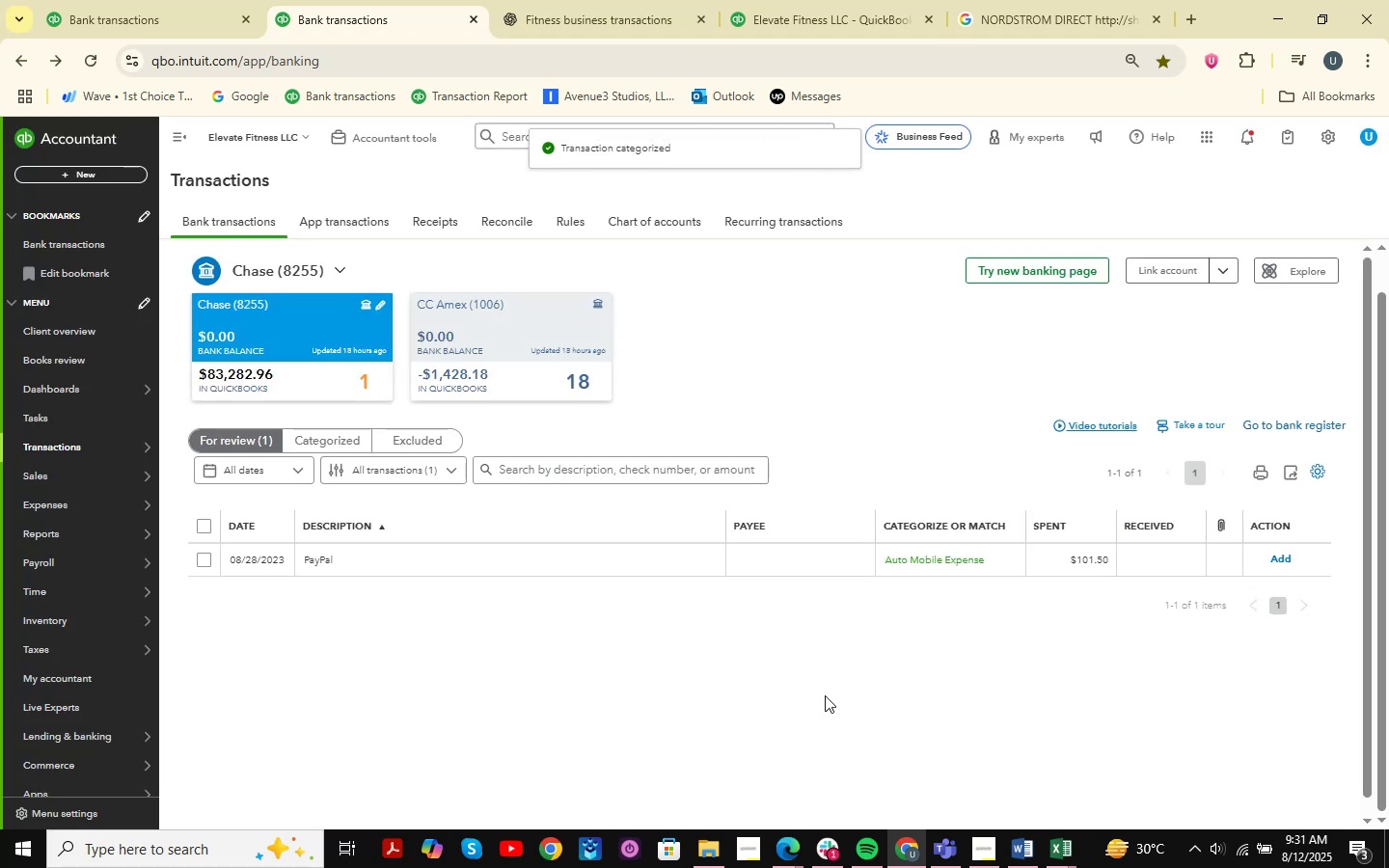 
left_click([558, 560])
 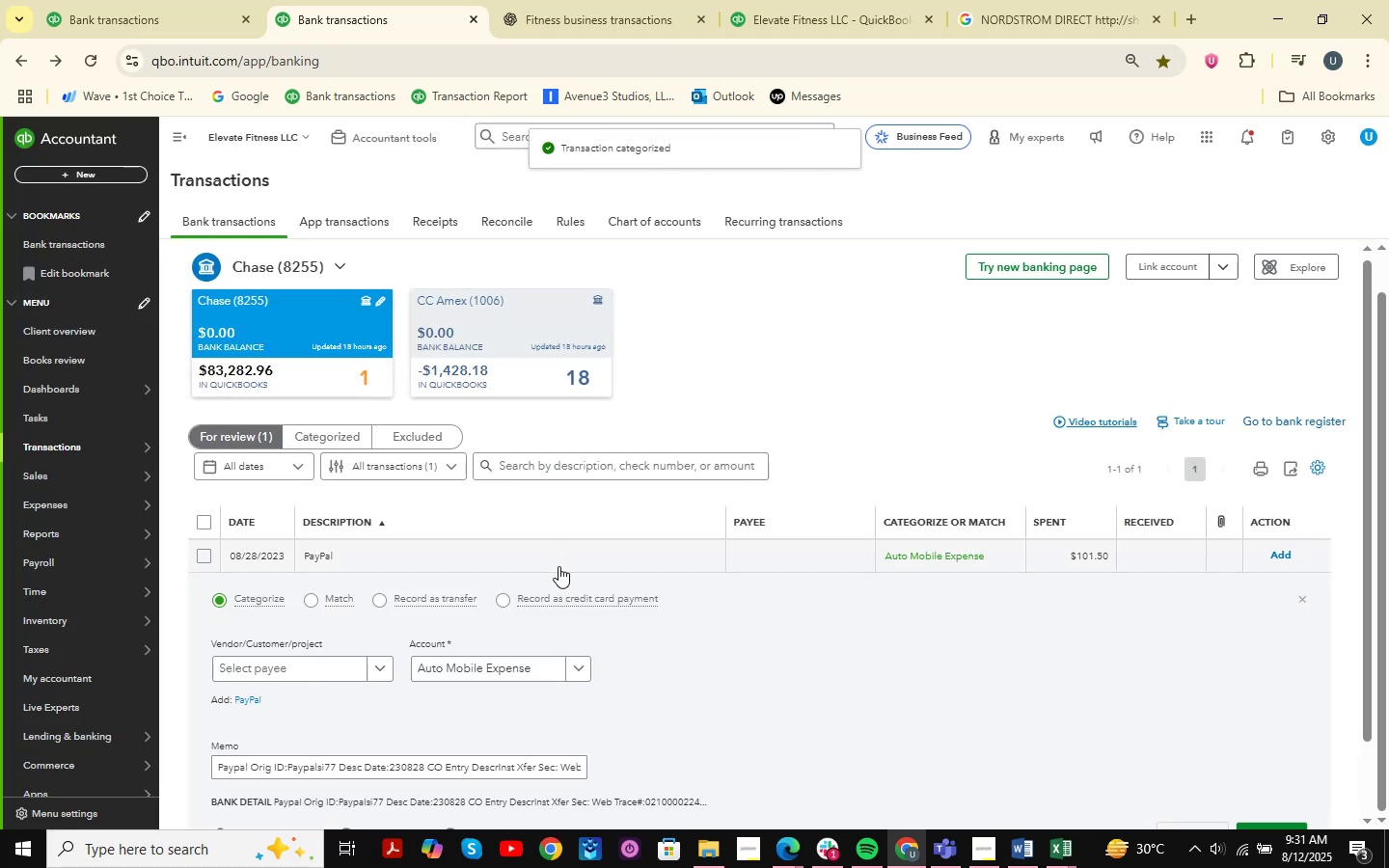 
left_click([504, 665])
 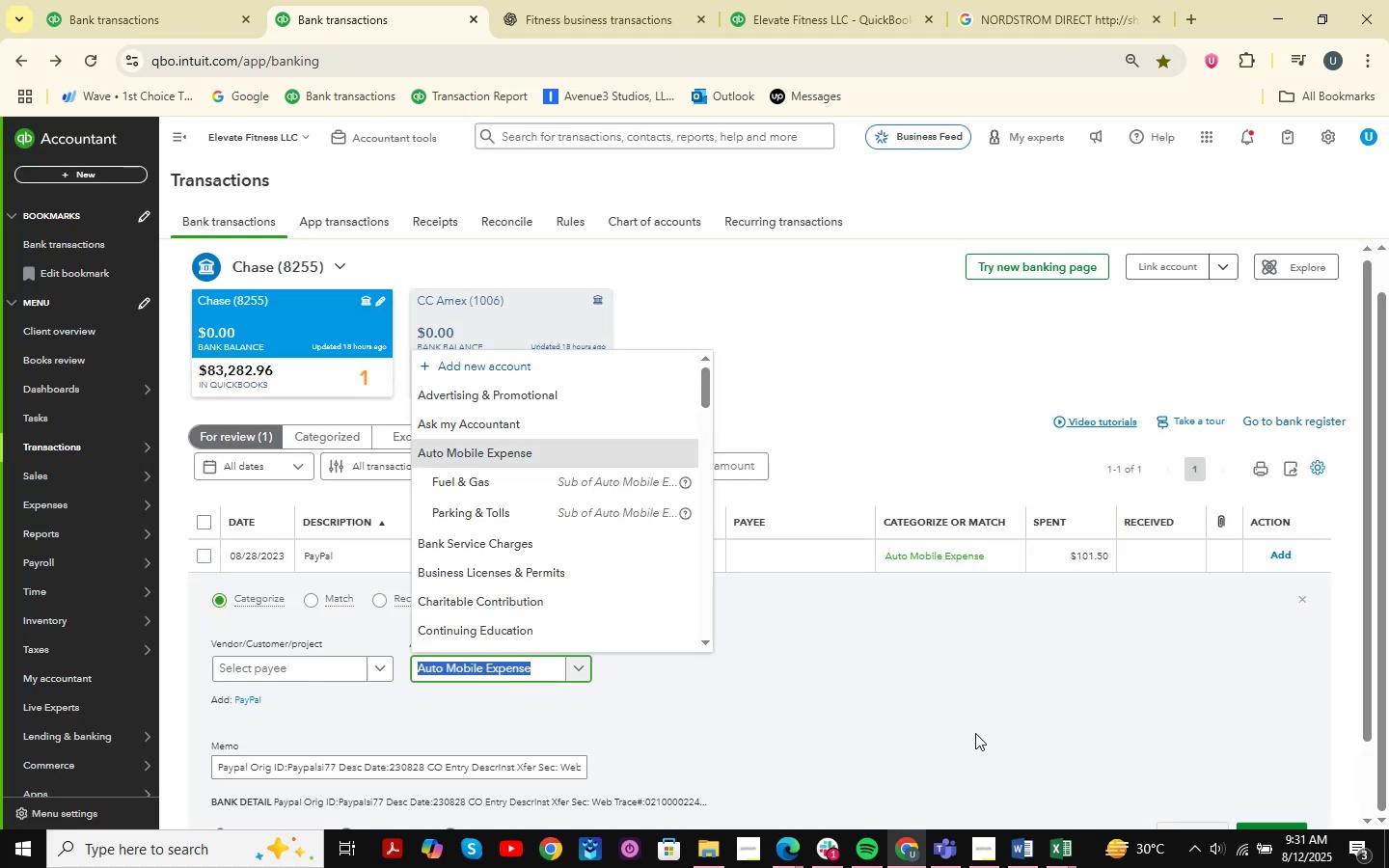 
type(as)
 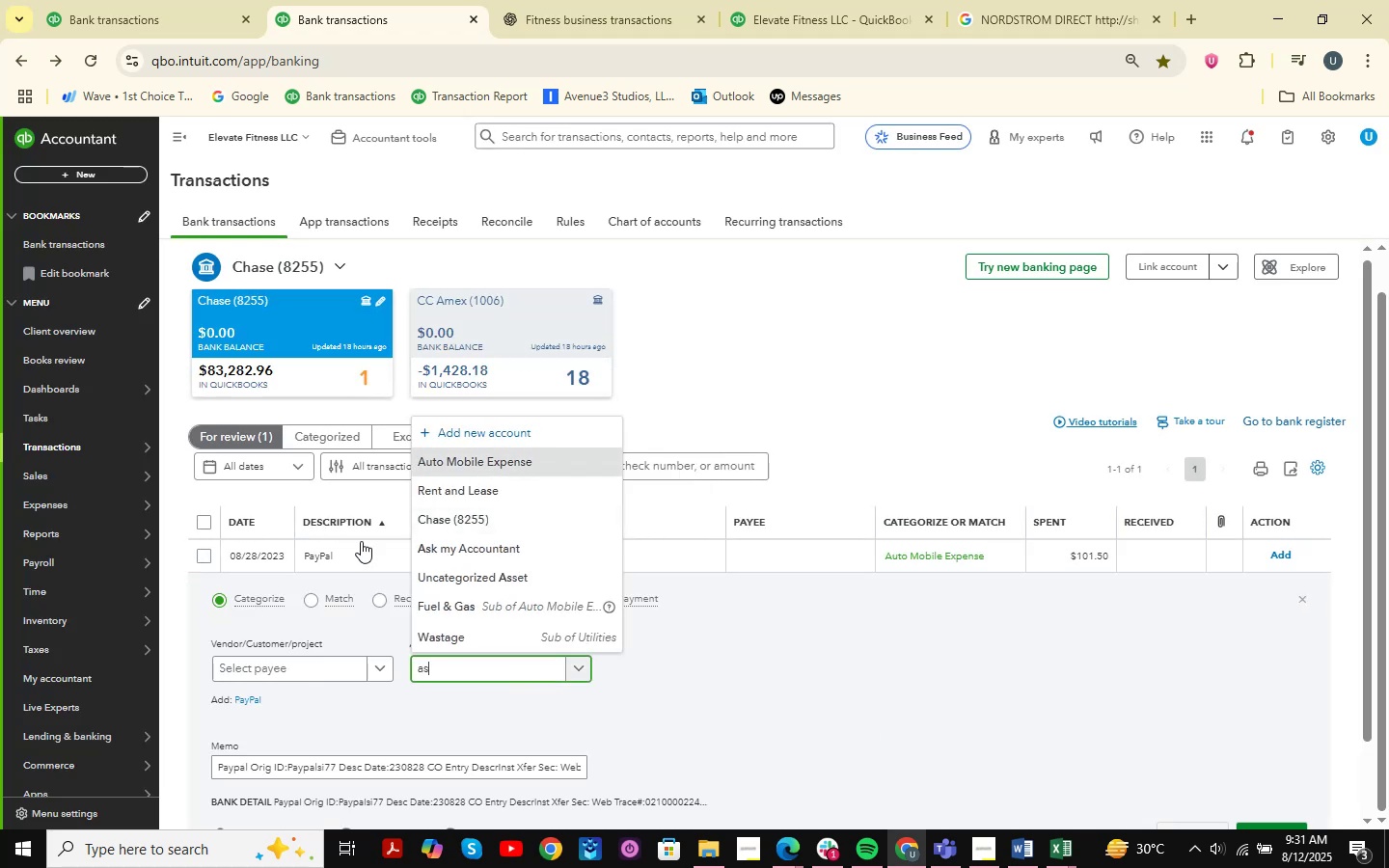 
left_click([456, 542])
 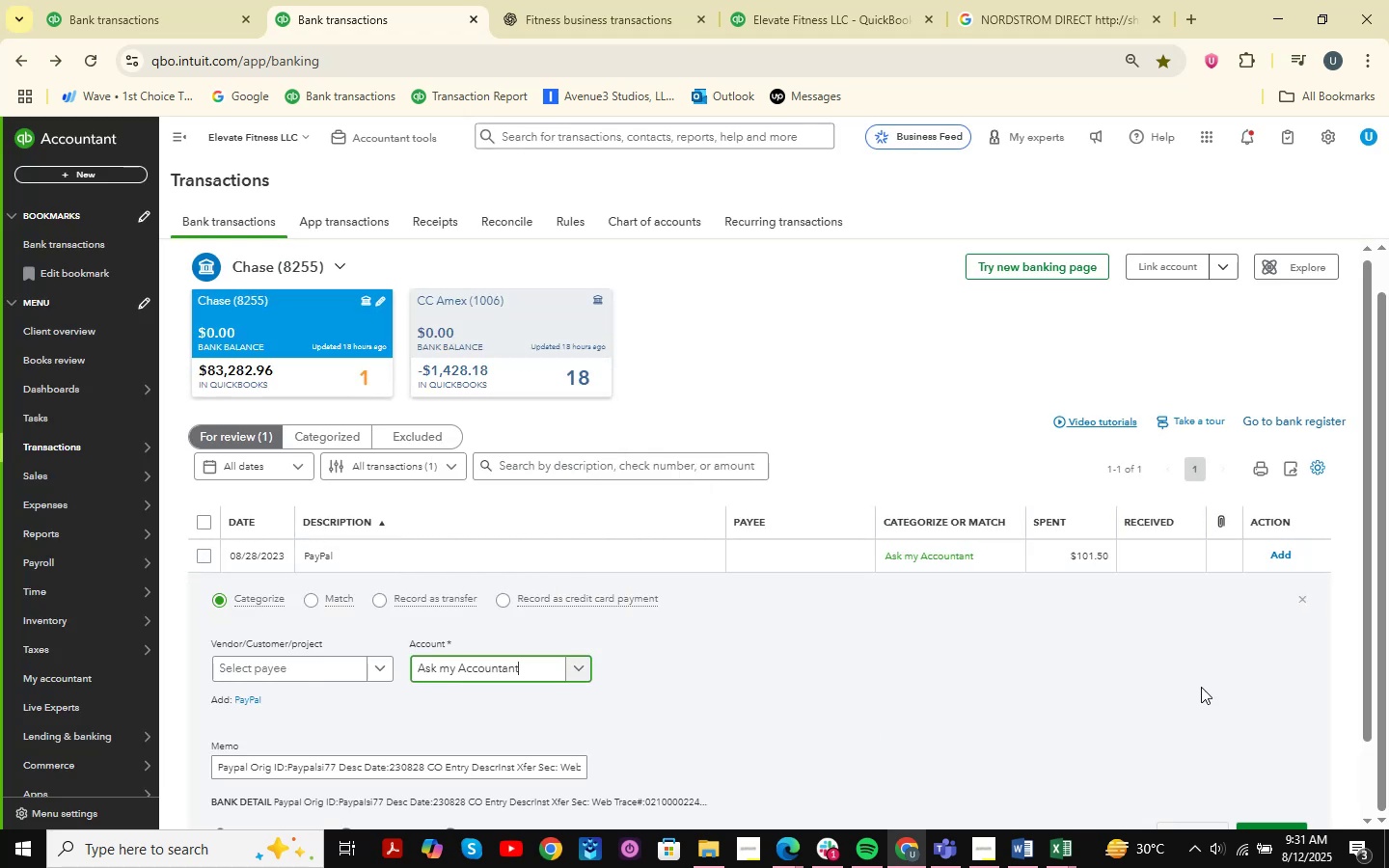 
scroll: coordinate [1225, 692], scroll_direction: down, amount: 3.0
 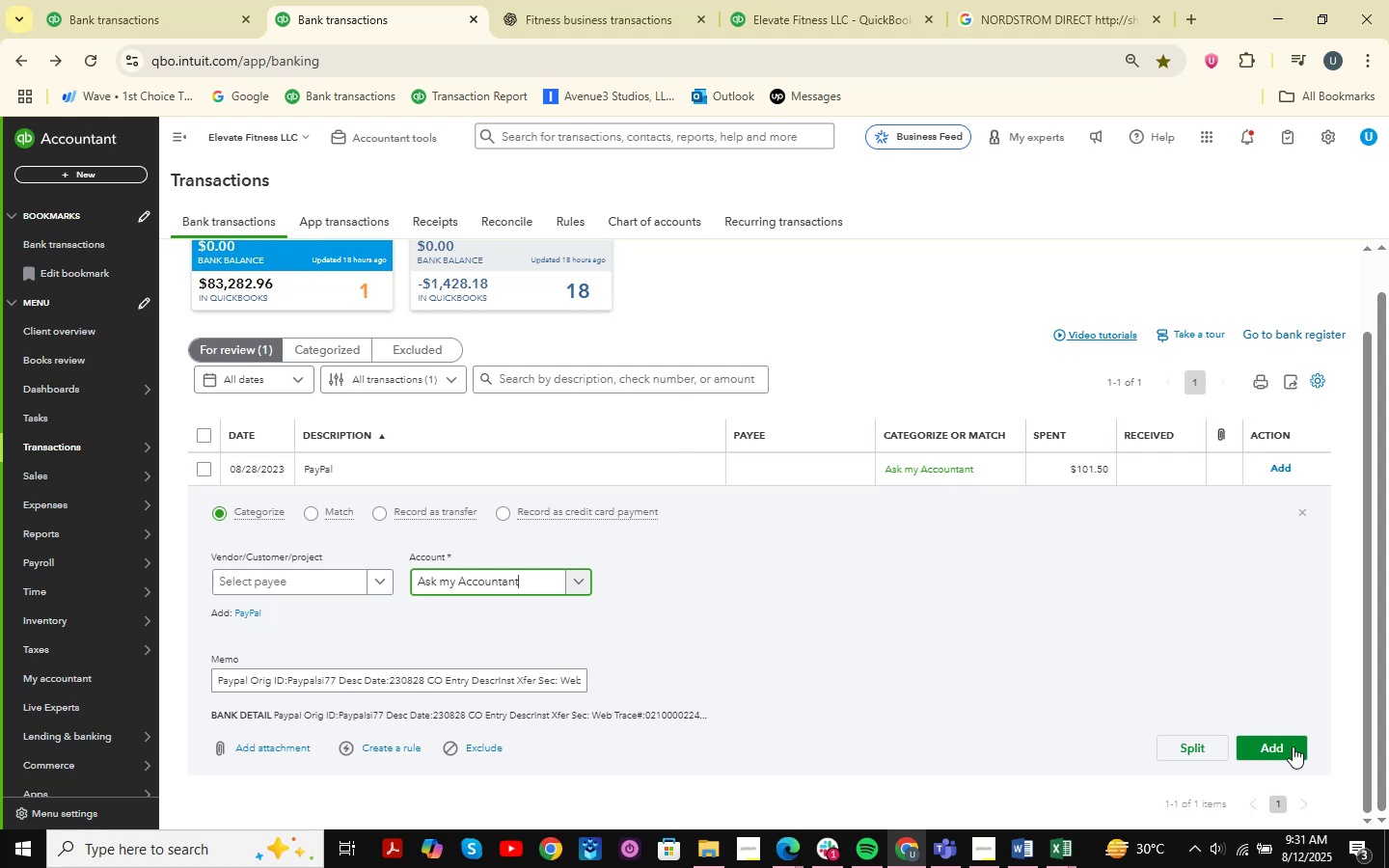 
left_click([1289, 749])
 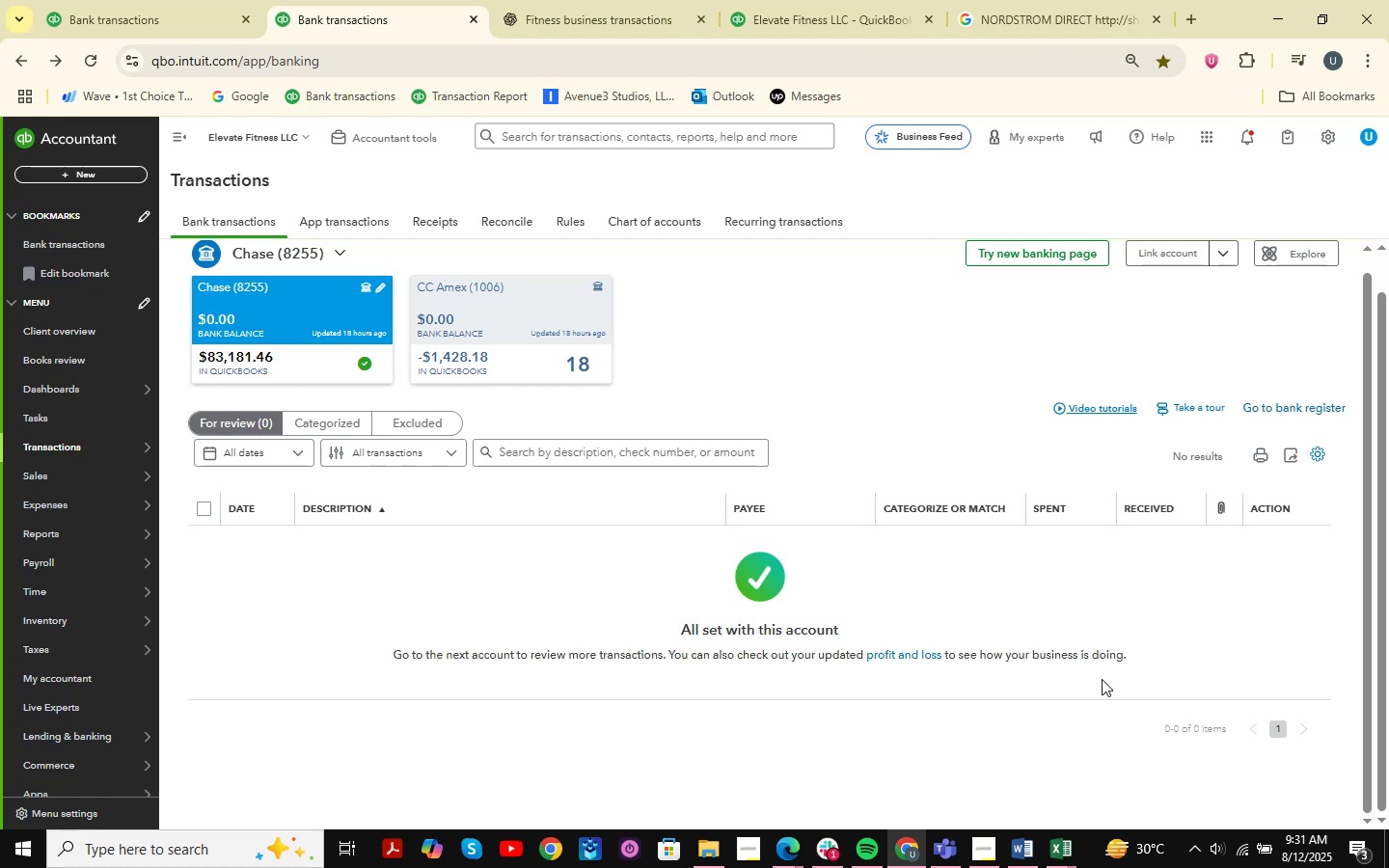 
wait(18.44)
 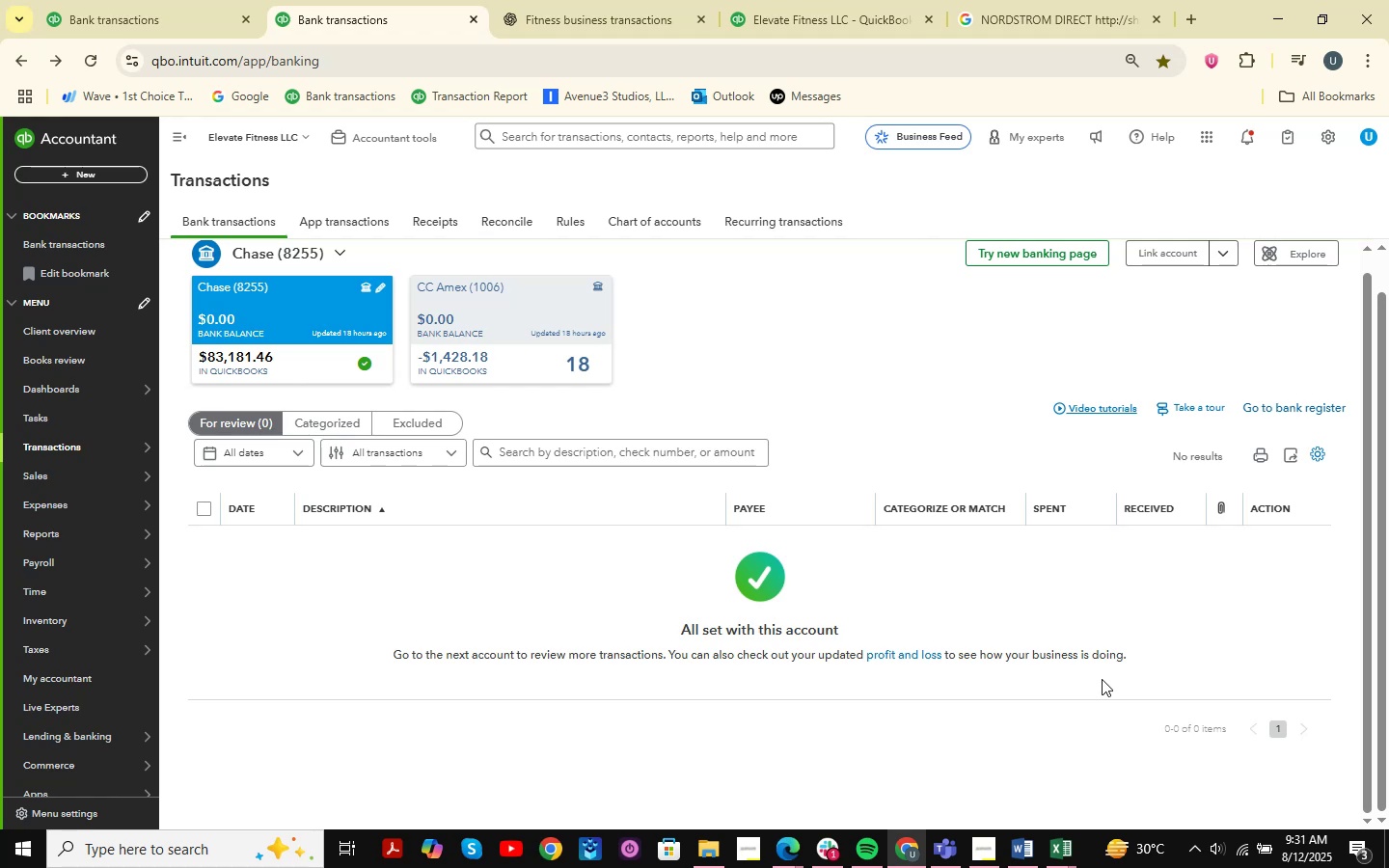 
left_click_drag(start_coordinate=[61, 0], to_coordinate=[292, 22])
 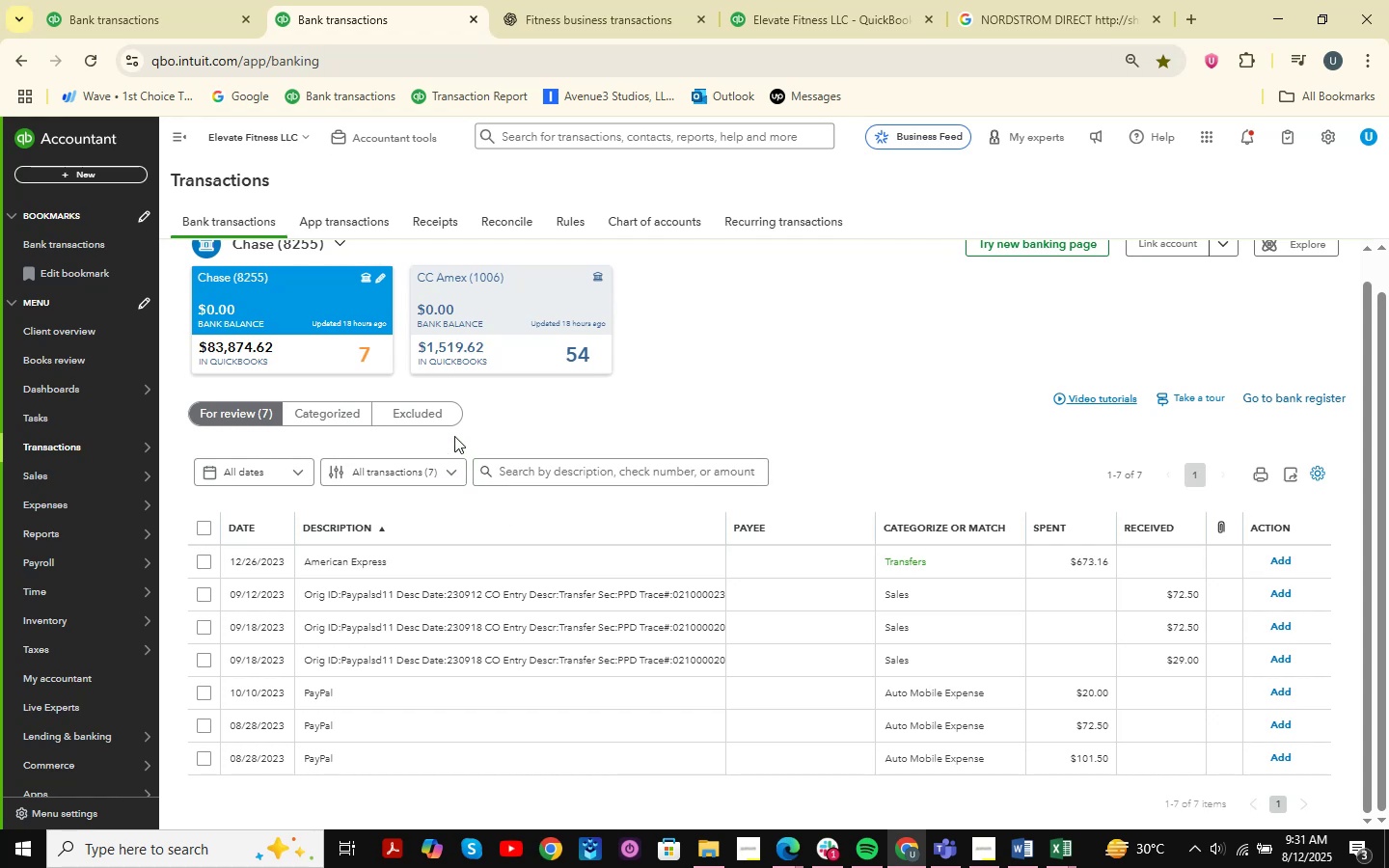 
wait(8.42)
 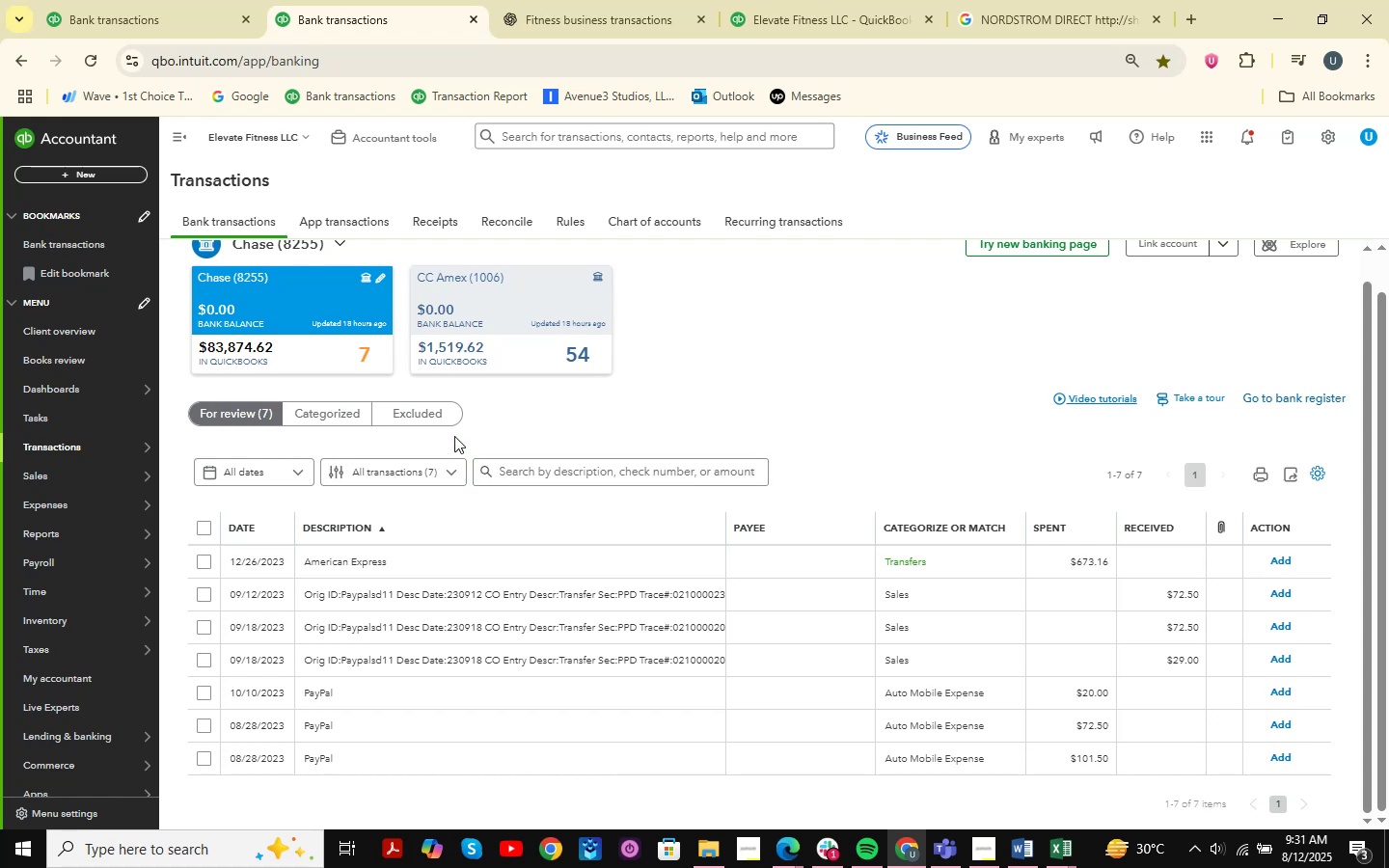 
scroll: coordinate [465, 462], scroll_direction: down, amount: 2.0
 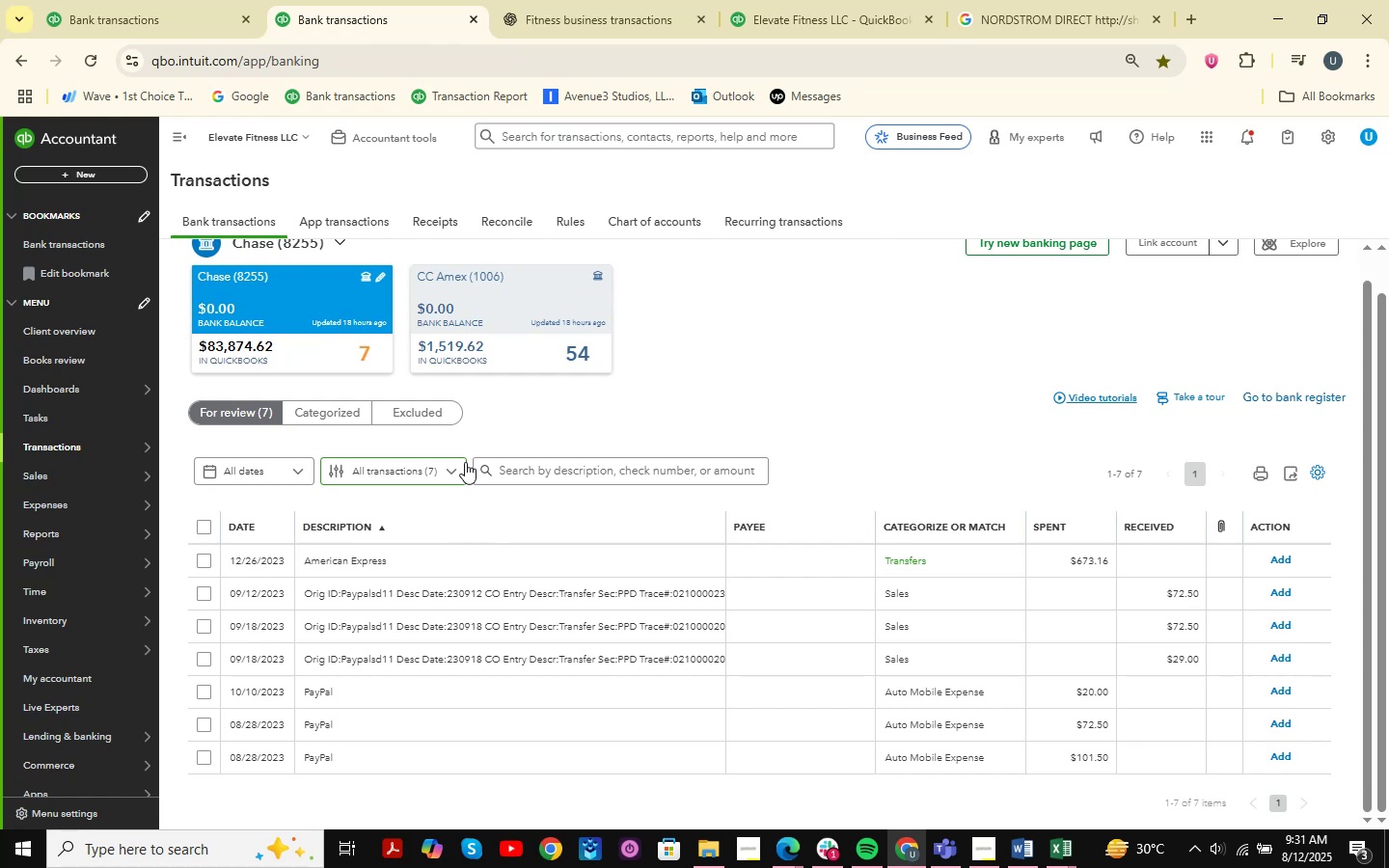 
wait(5.52)
 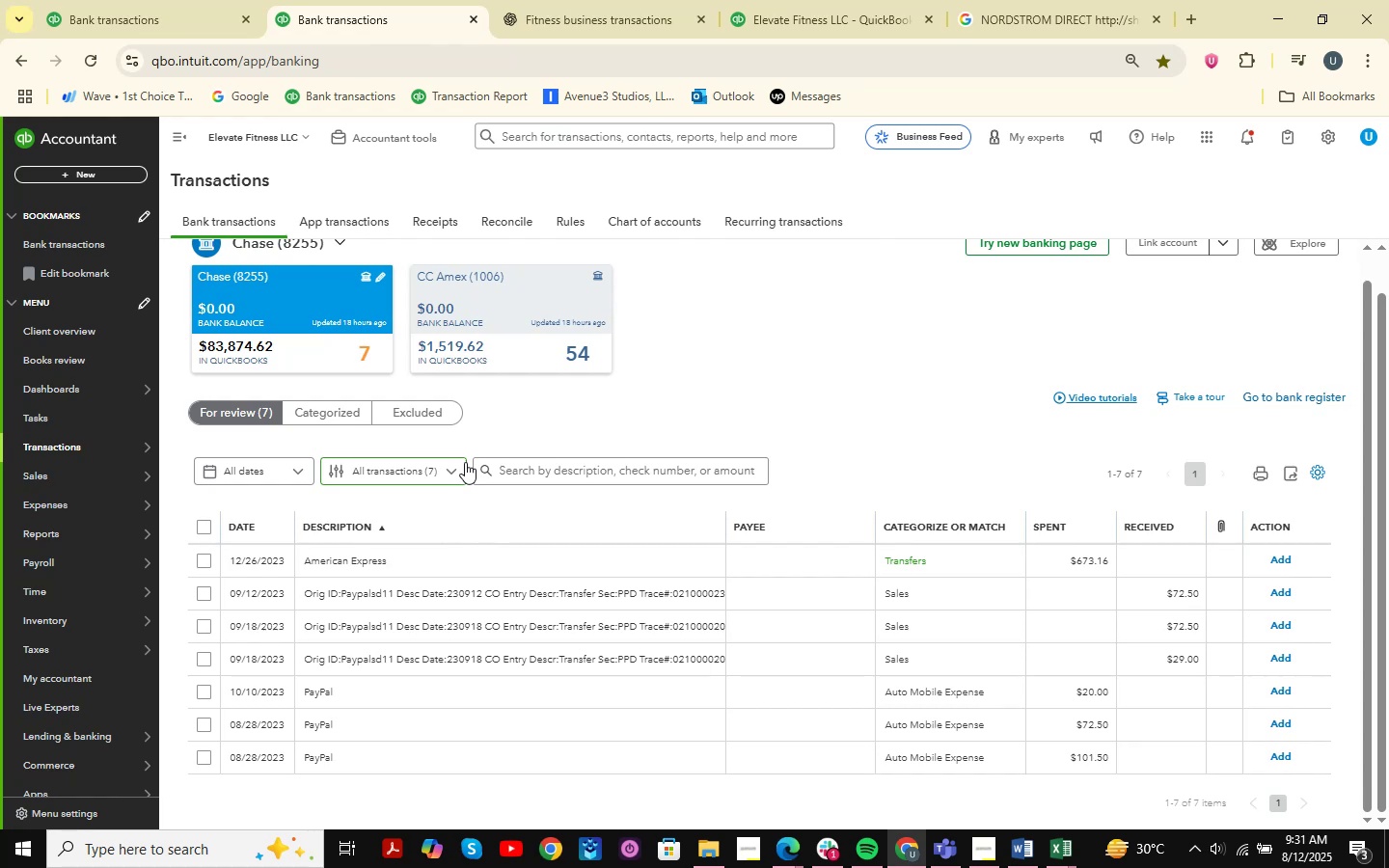 
scroll: coordinate [481, 600], scroll_direction: down, amount: 3.0
 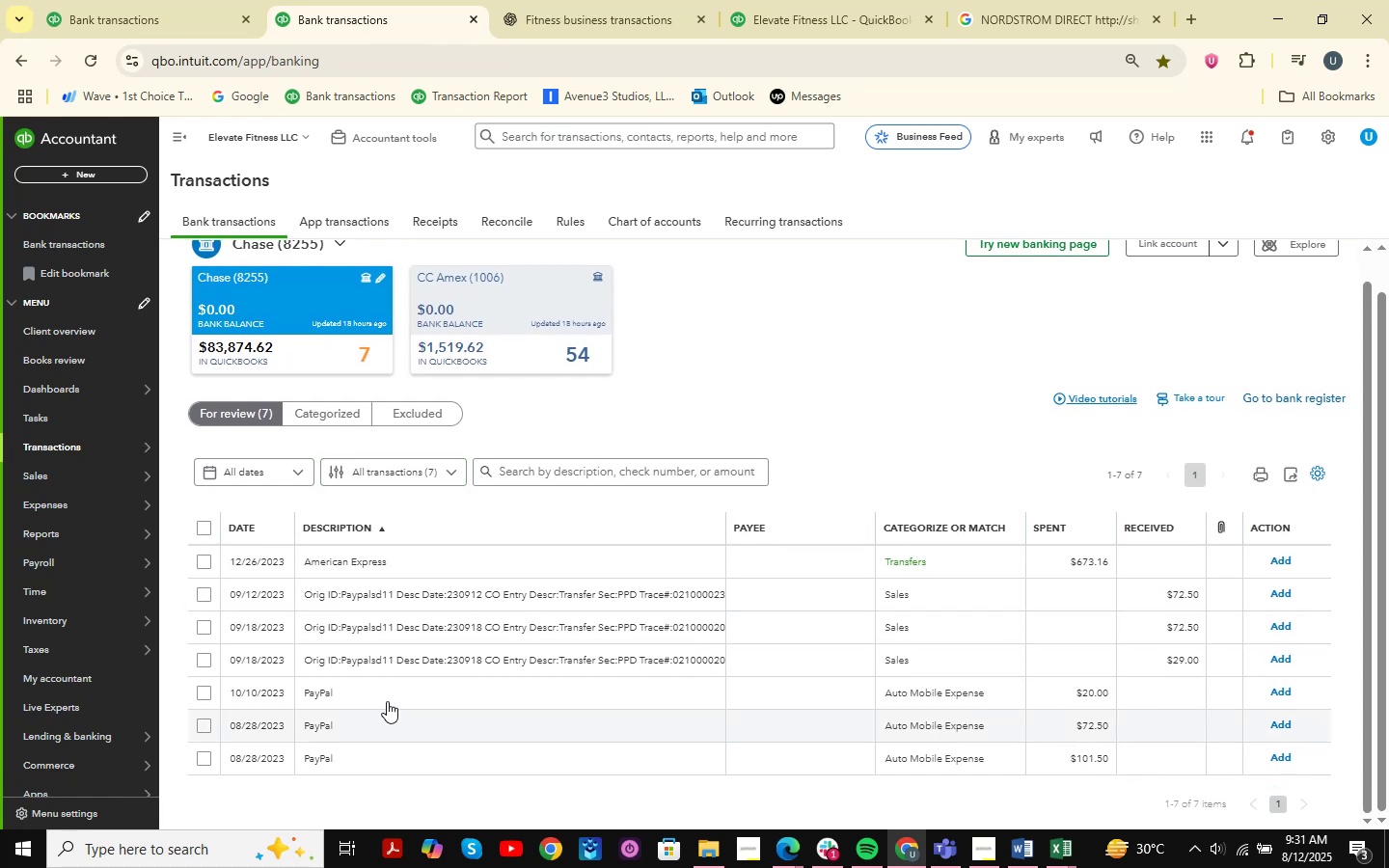 
left_click([385, 688])
 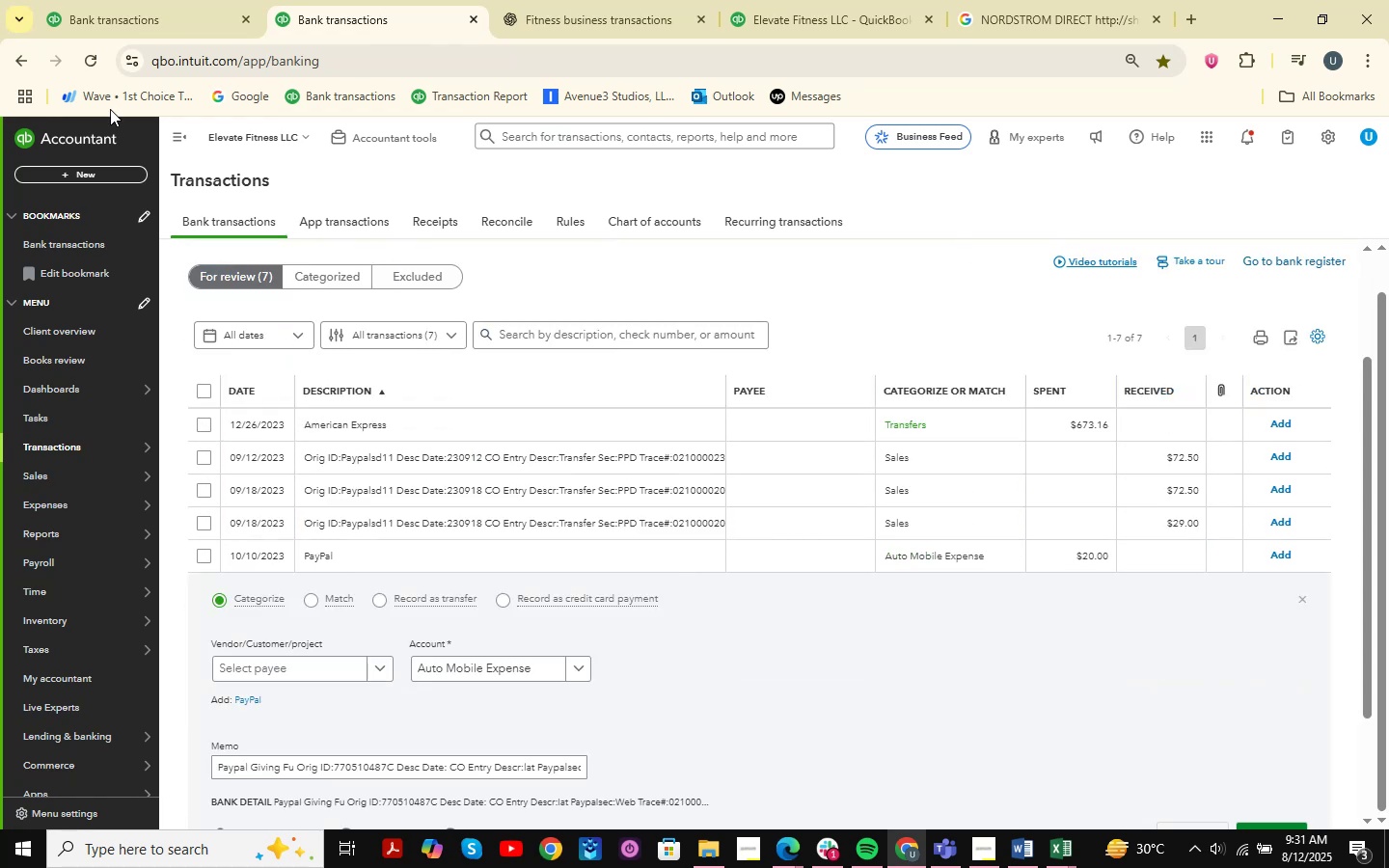 
left_click([85, 48])
 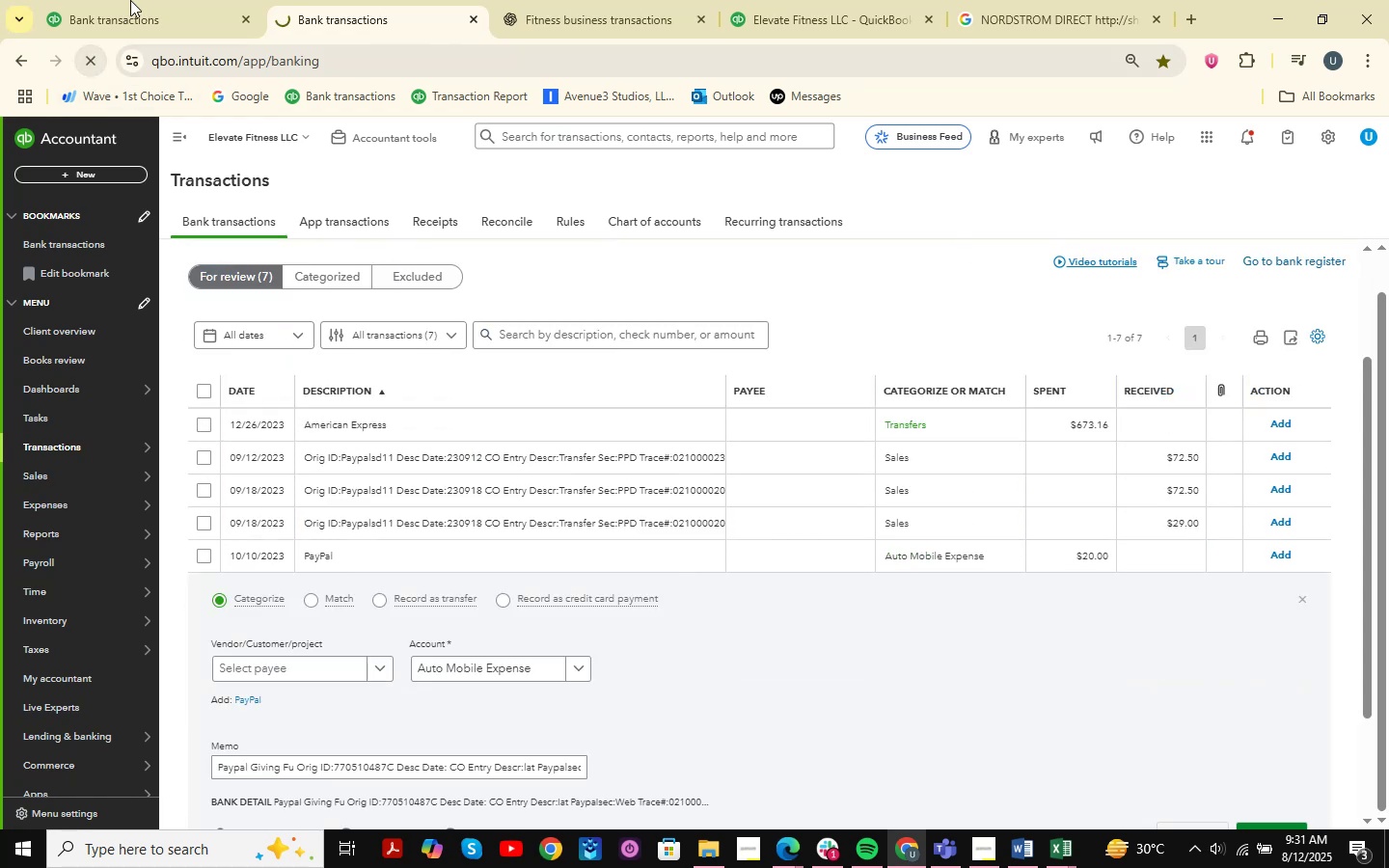 
left_click([130, 0])
 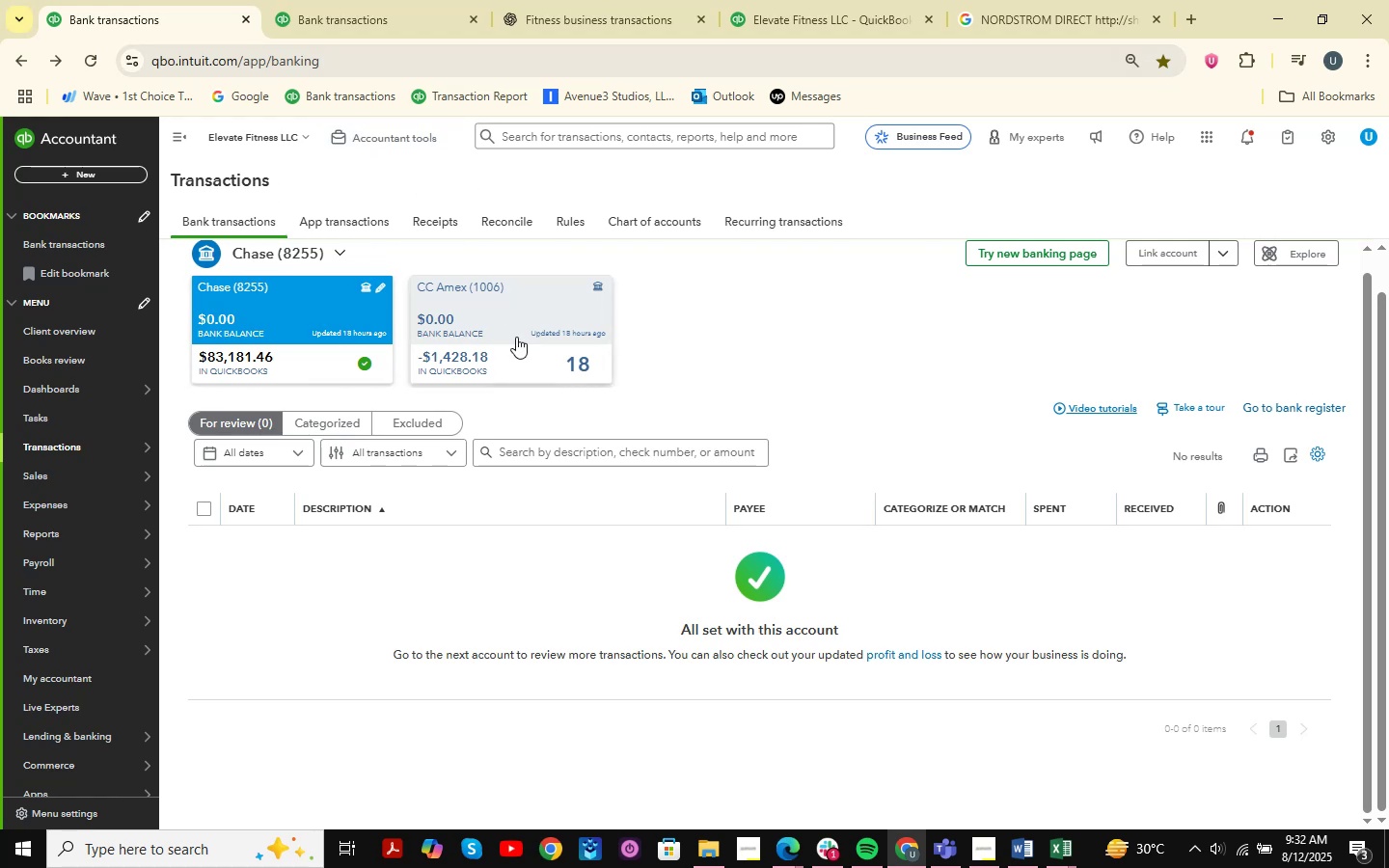 
wait(19.84)
 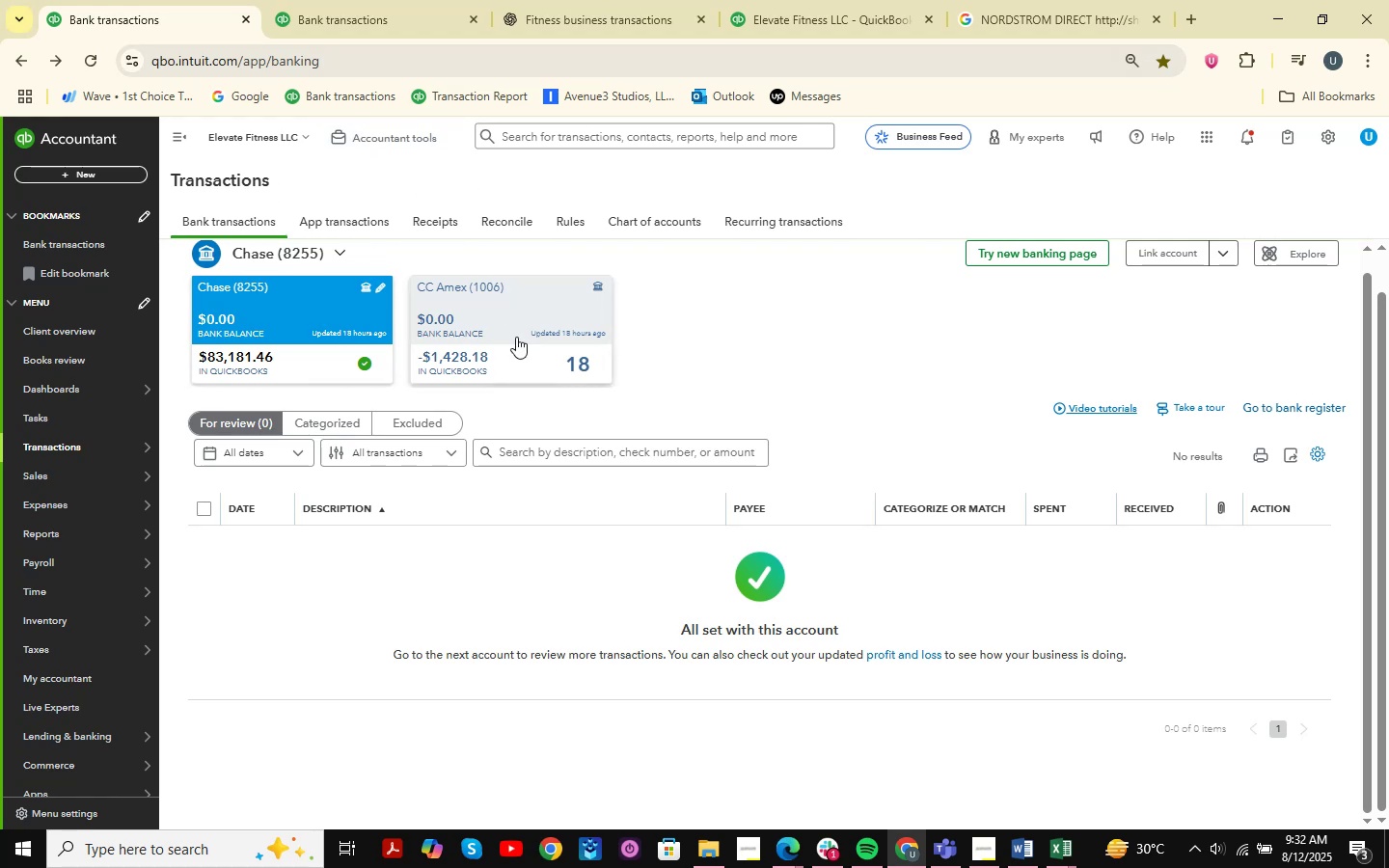 
scroll: coordinate [815, 321], scroll_direction: down, amount: 5.0
 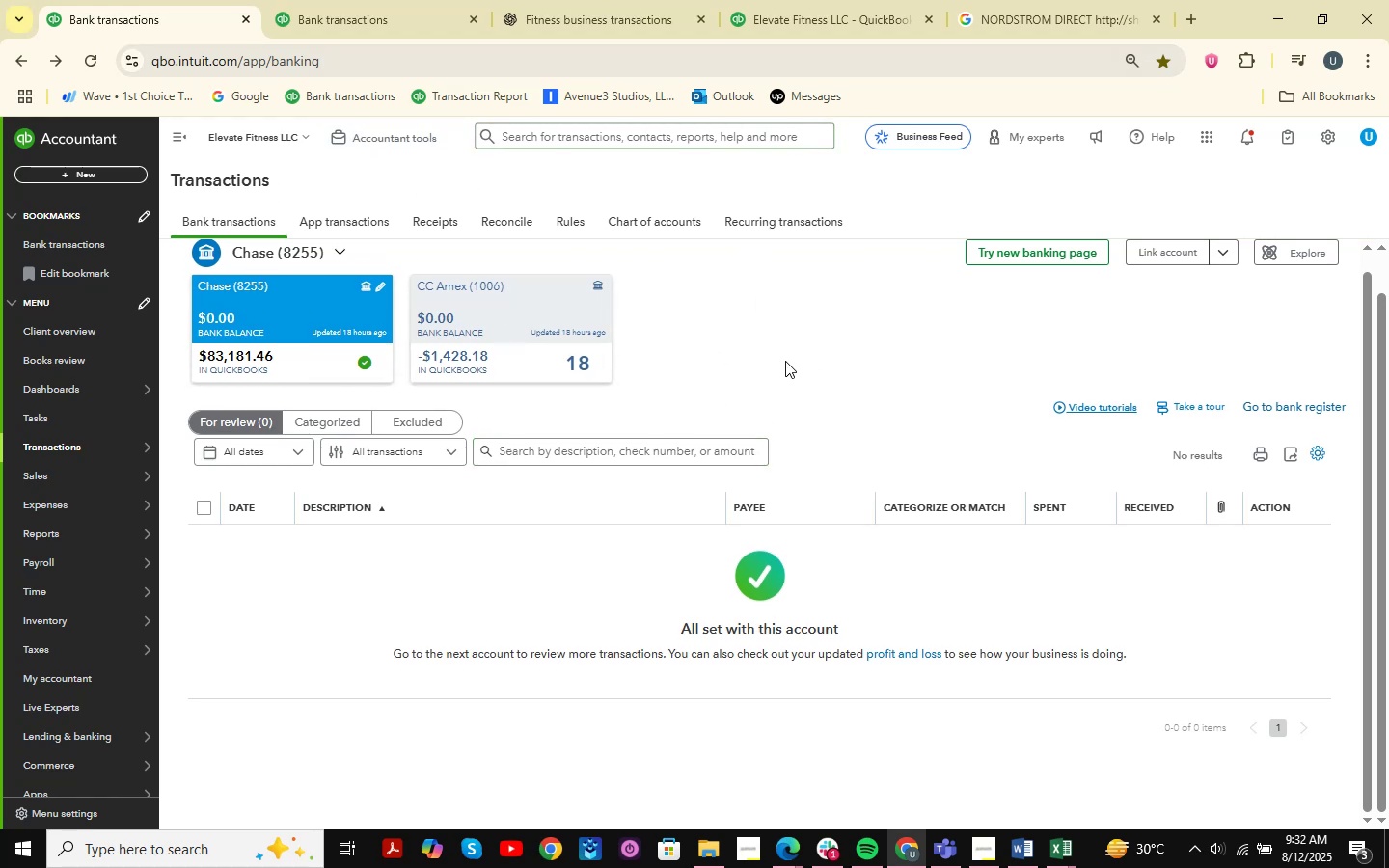 
scroll: coordinate [785, 361], scroll_direction: up, amount: 2.0
 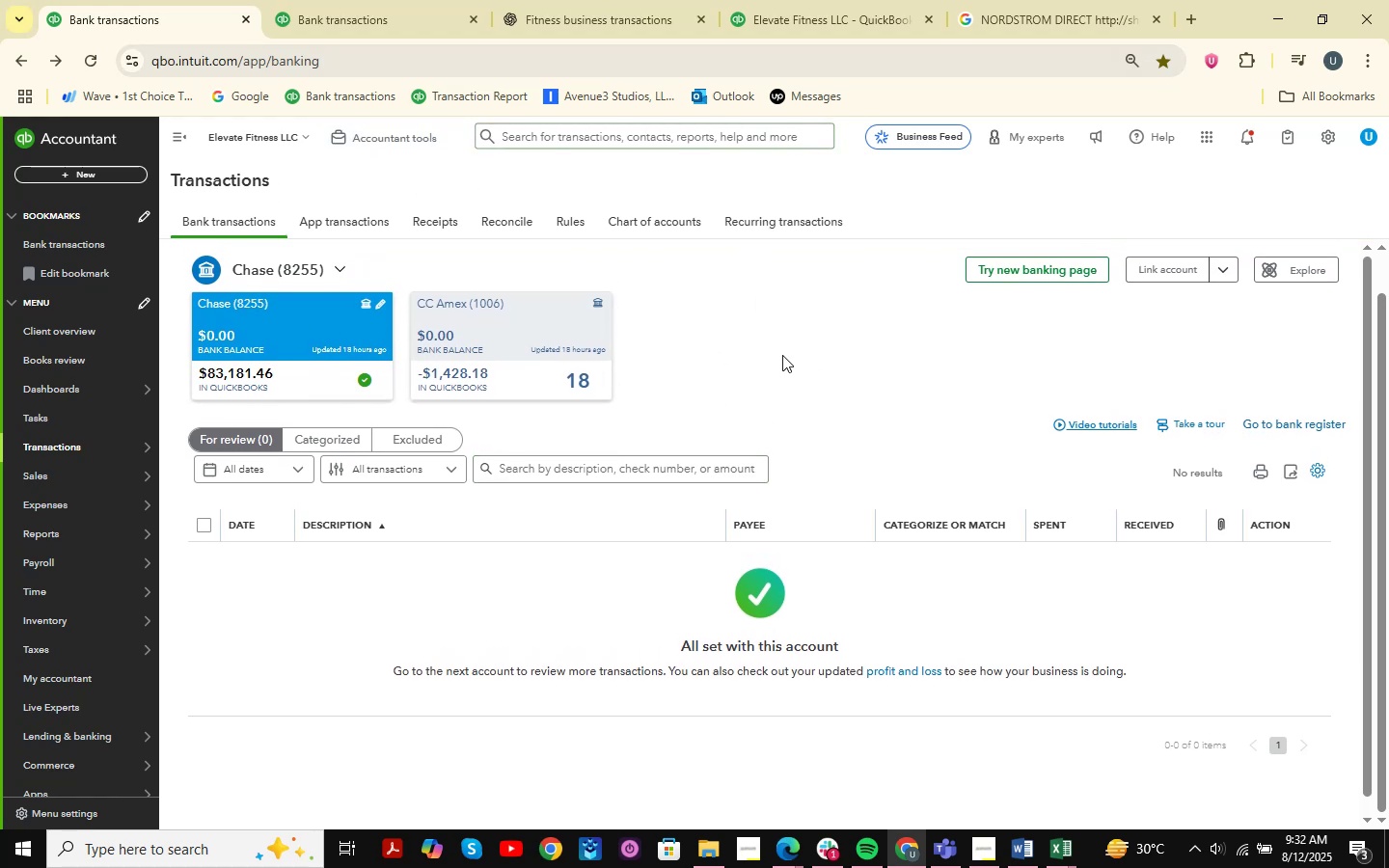 
scroll: coordinate [777, 319], scroll_direction: down, amount: 1.0
 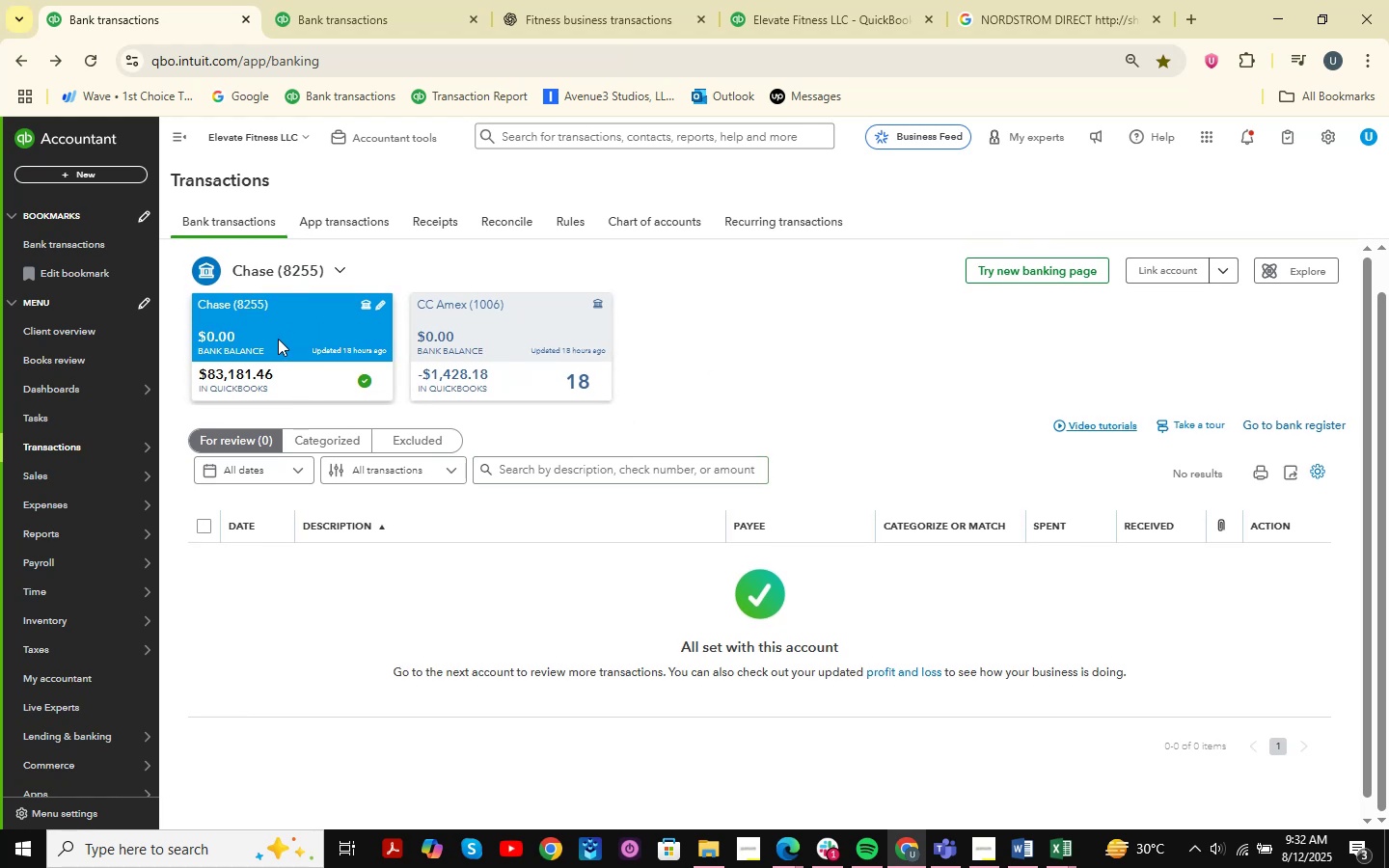 
wait(7.01)
 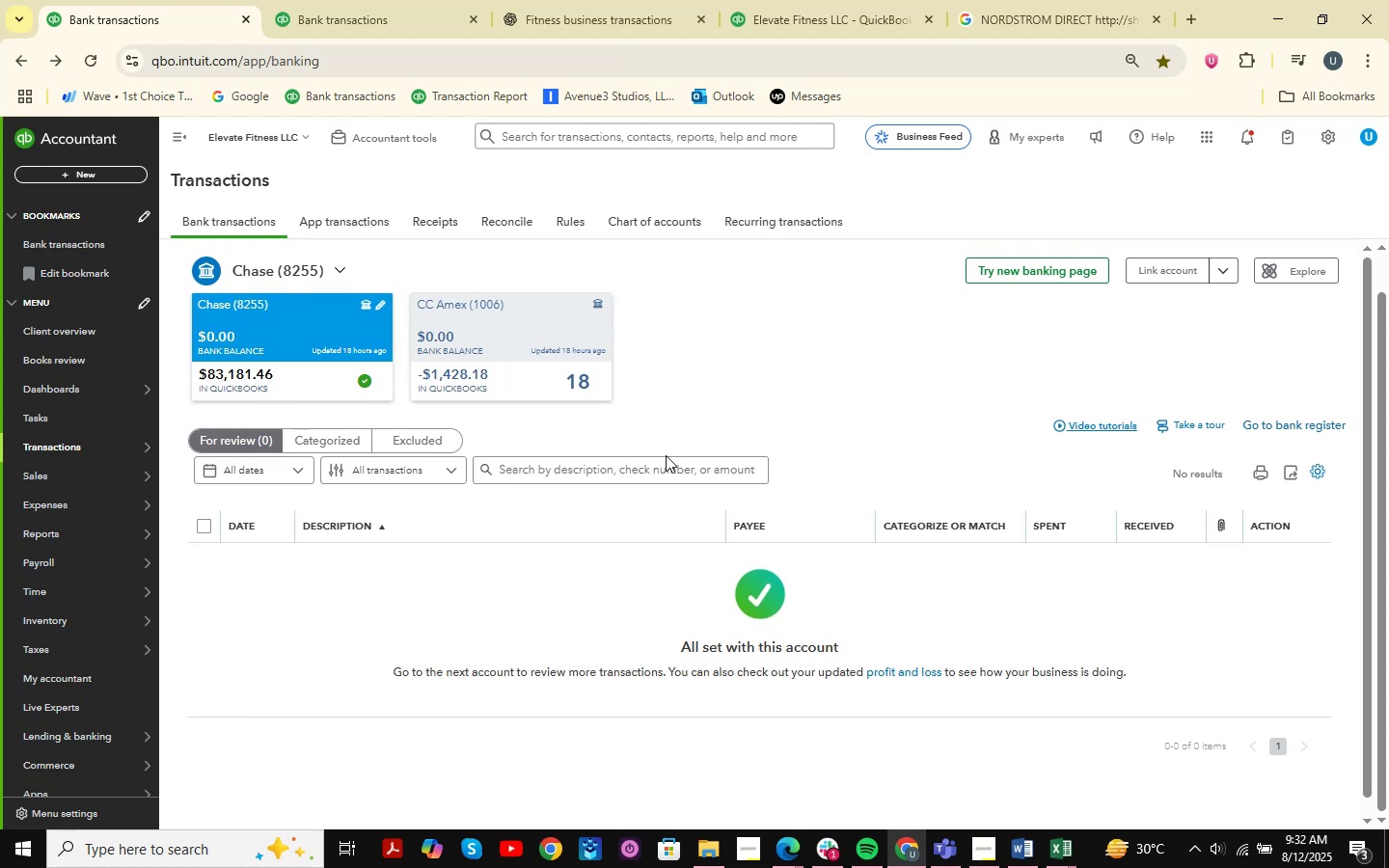 
left_click([533, 356])
 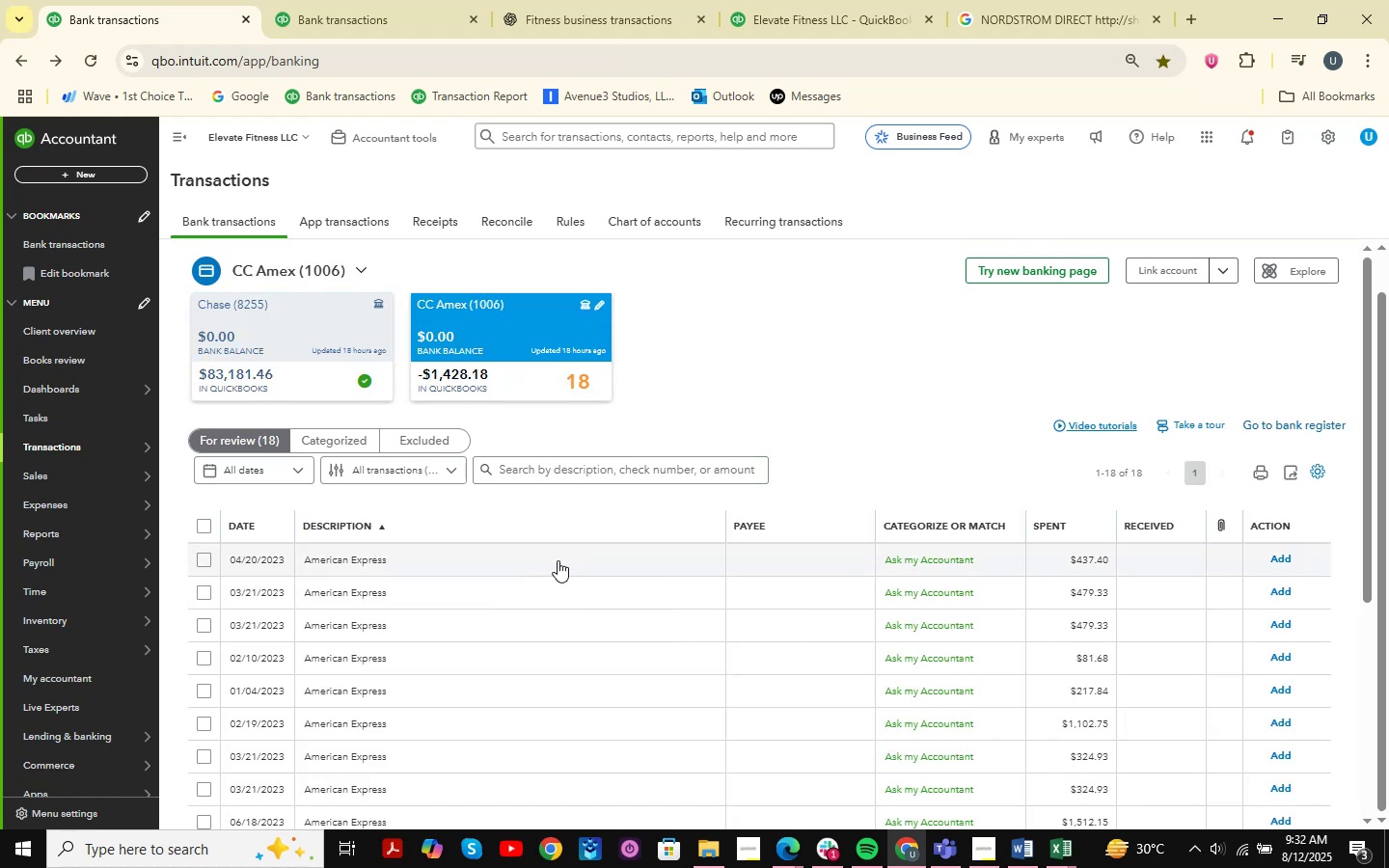 
scroll: coordinate [521, 575], scroll_direction: down, amount: 8.0
 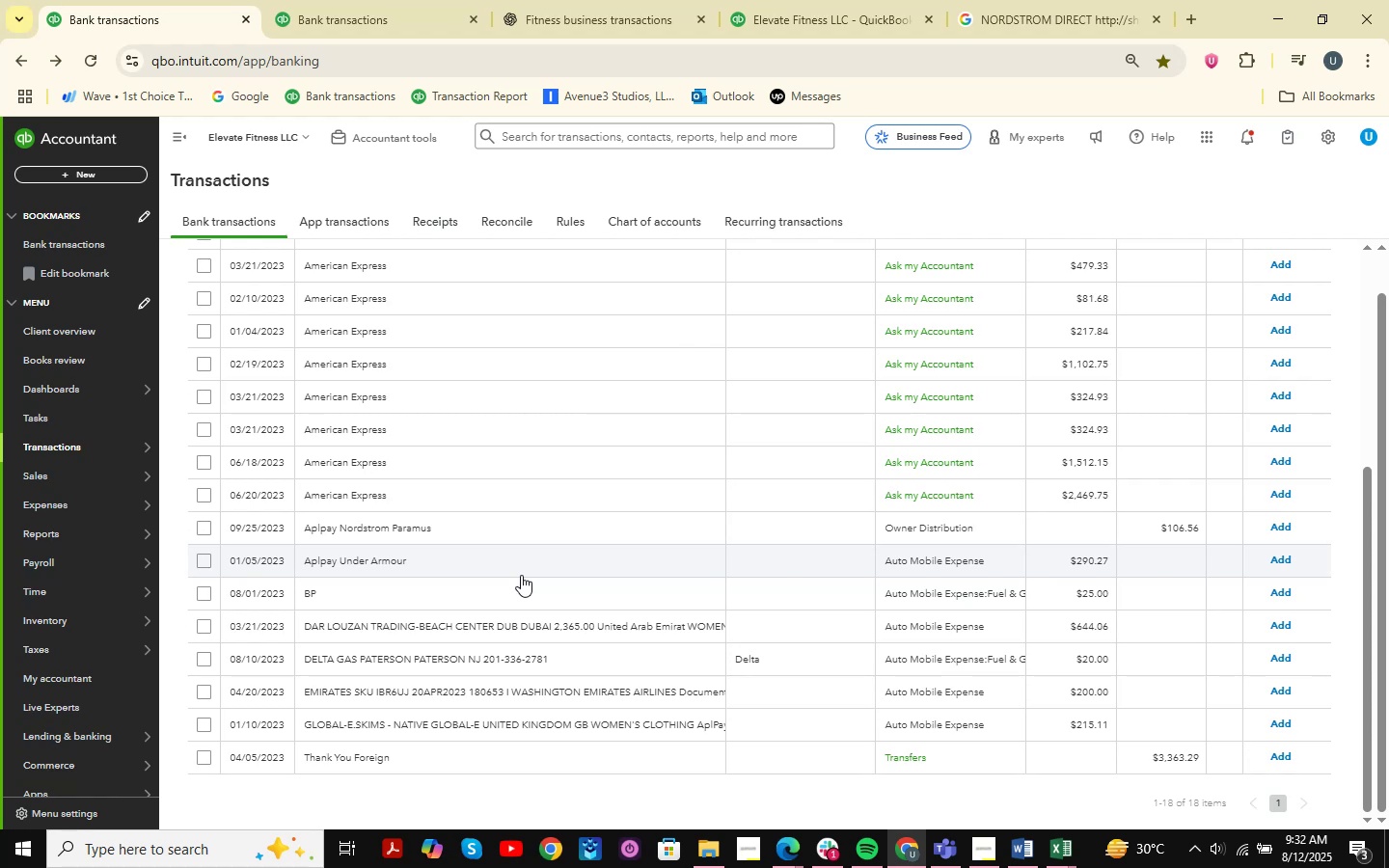 
scroll: coordinate [521, 575], scroll_direction: up, amount: 1.0
 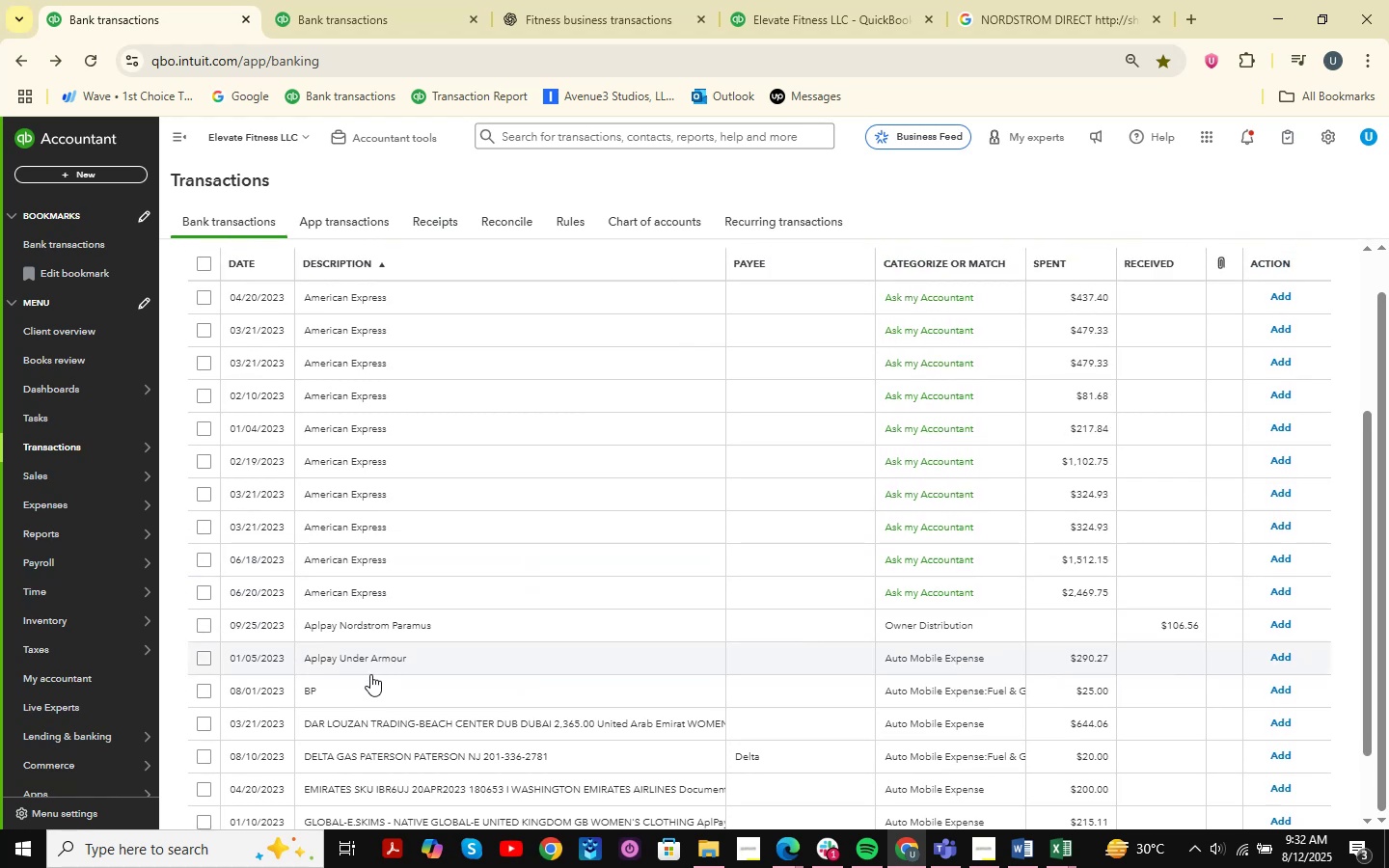 
left_click([362, 690])
 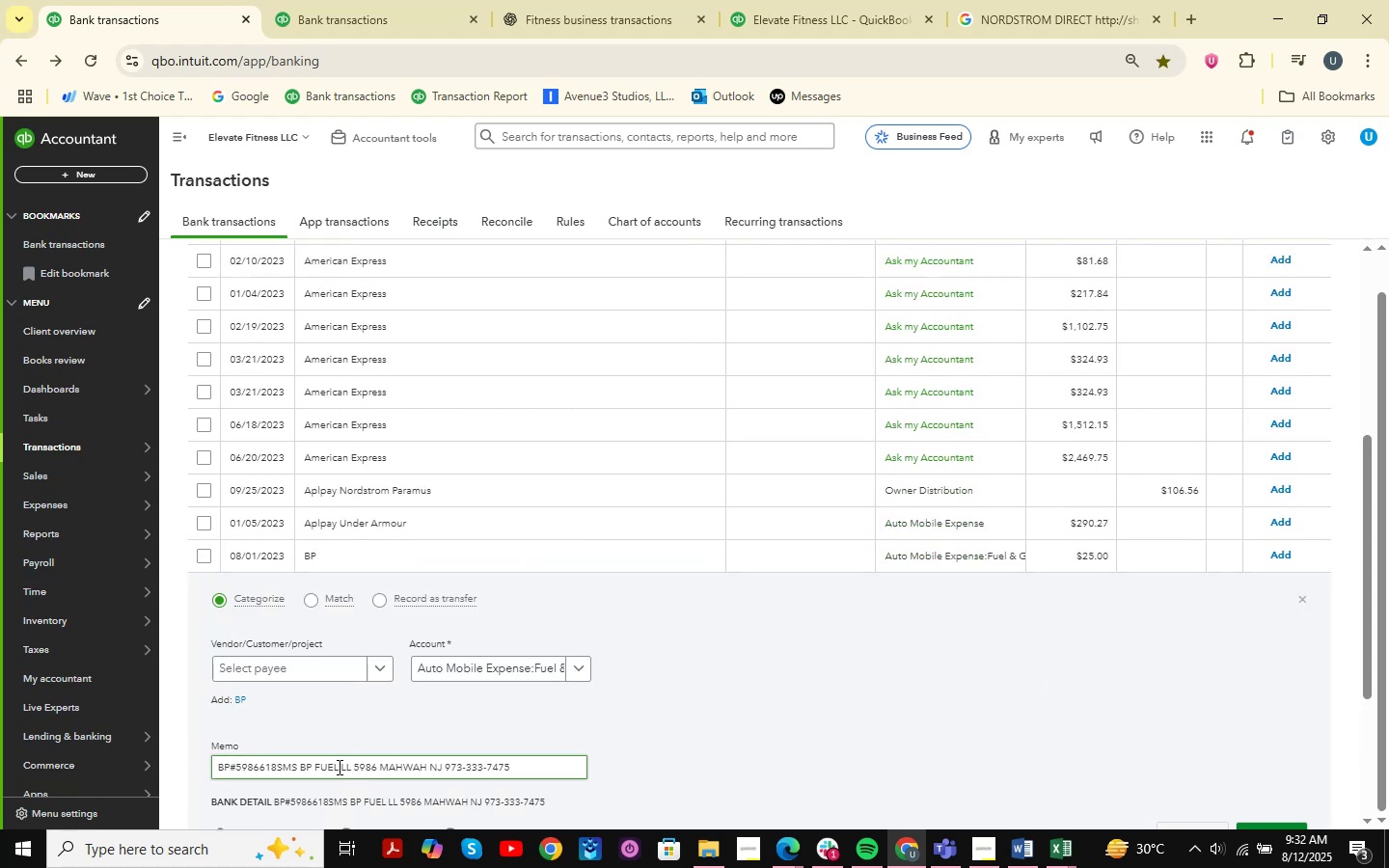 
left_click_drag(start_coordinate=[342, 767], to_coordinate=[308, 770])
 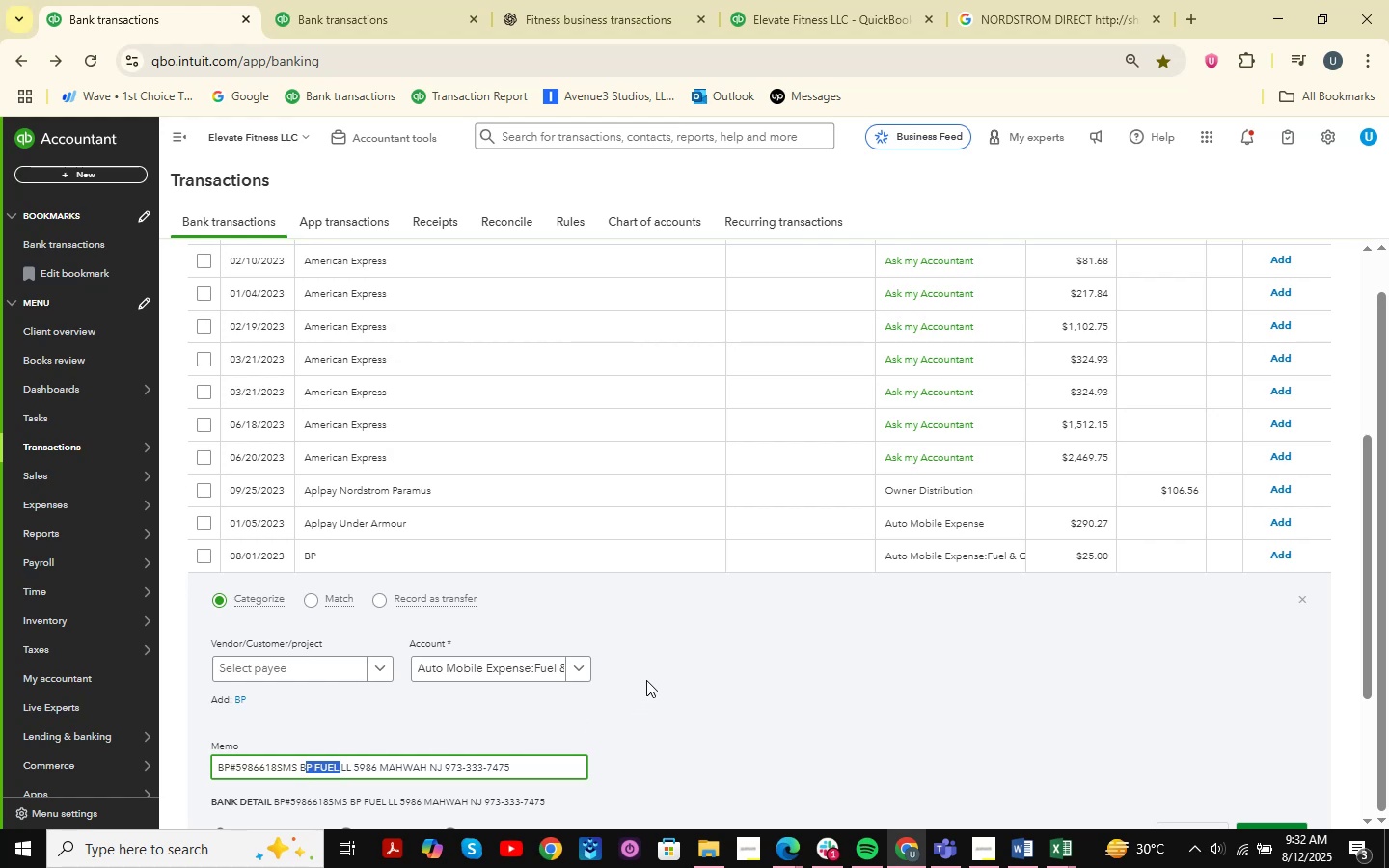 
left_click([741, 681])
 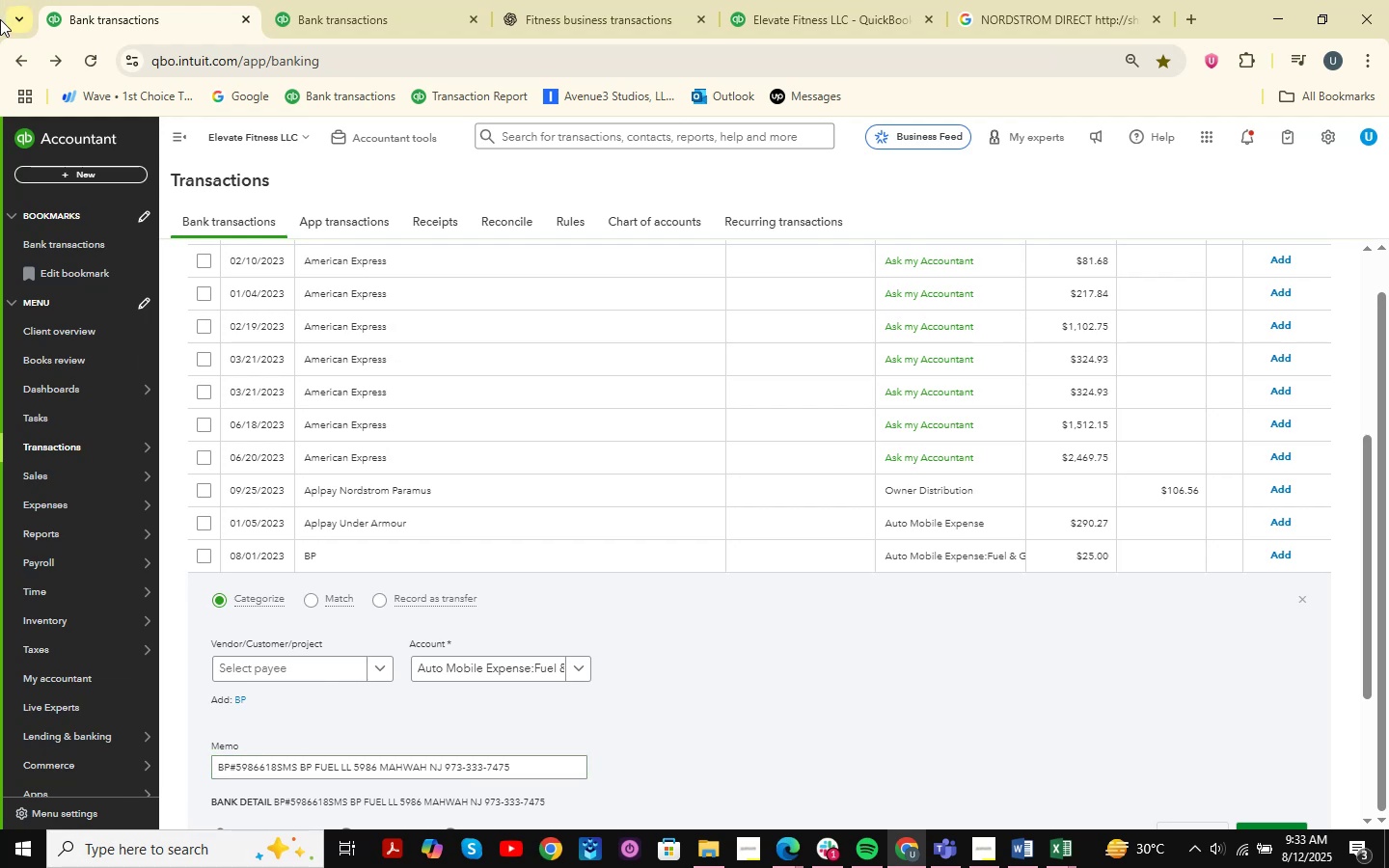 
wait(19.0)
 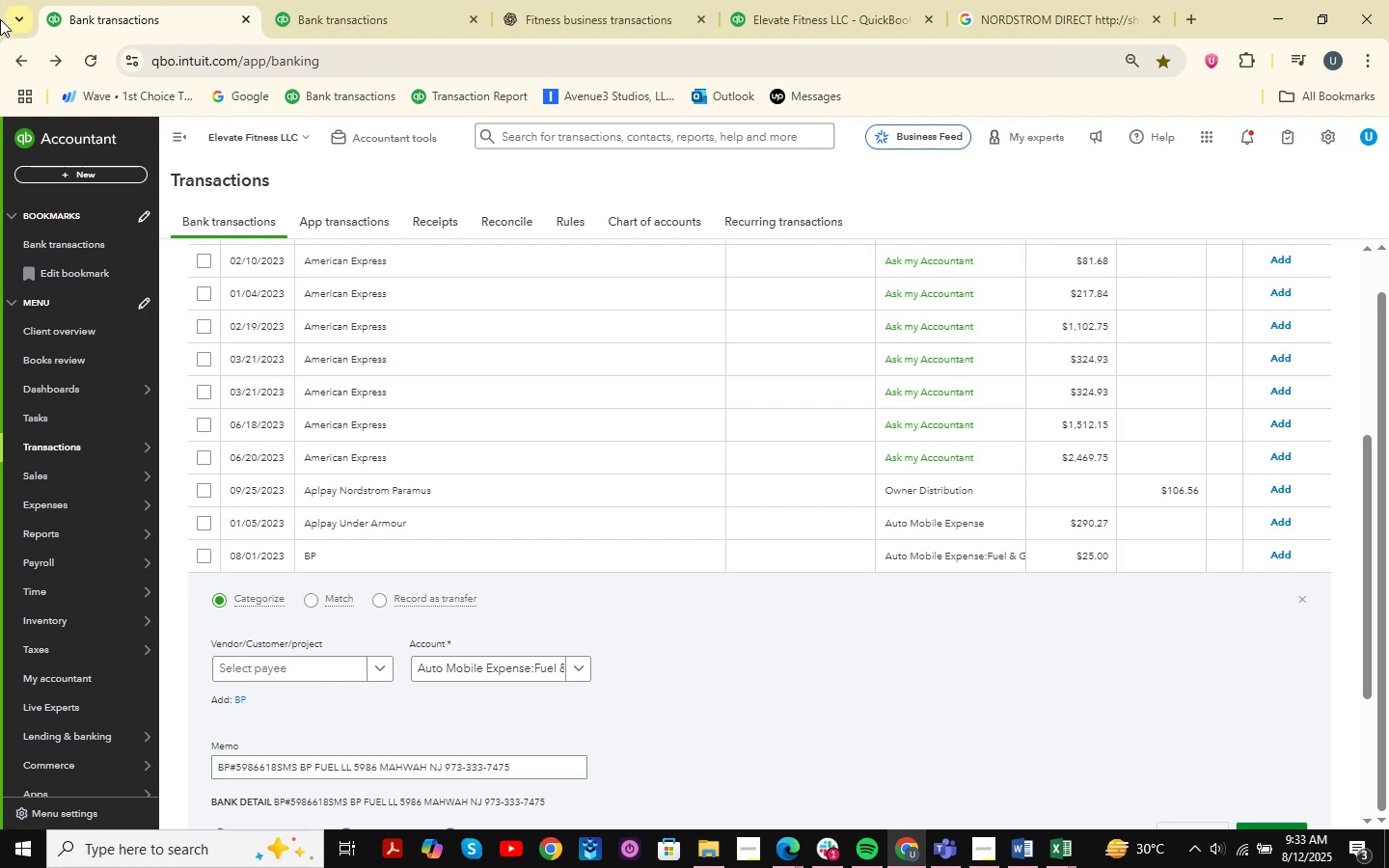 
scroll: coordinate [593, 611], scroll_direction: down, amount: 4.0
 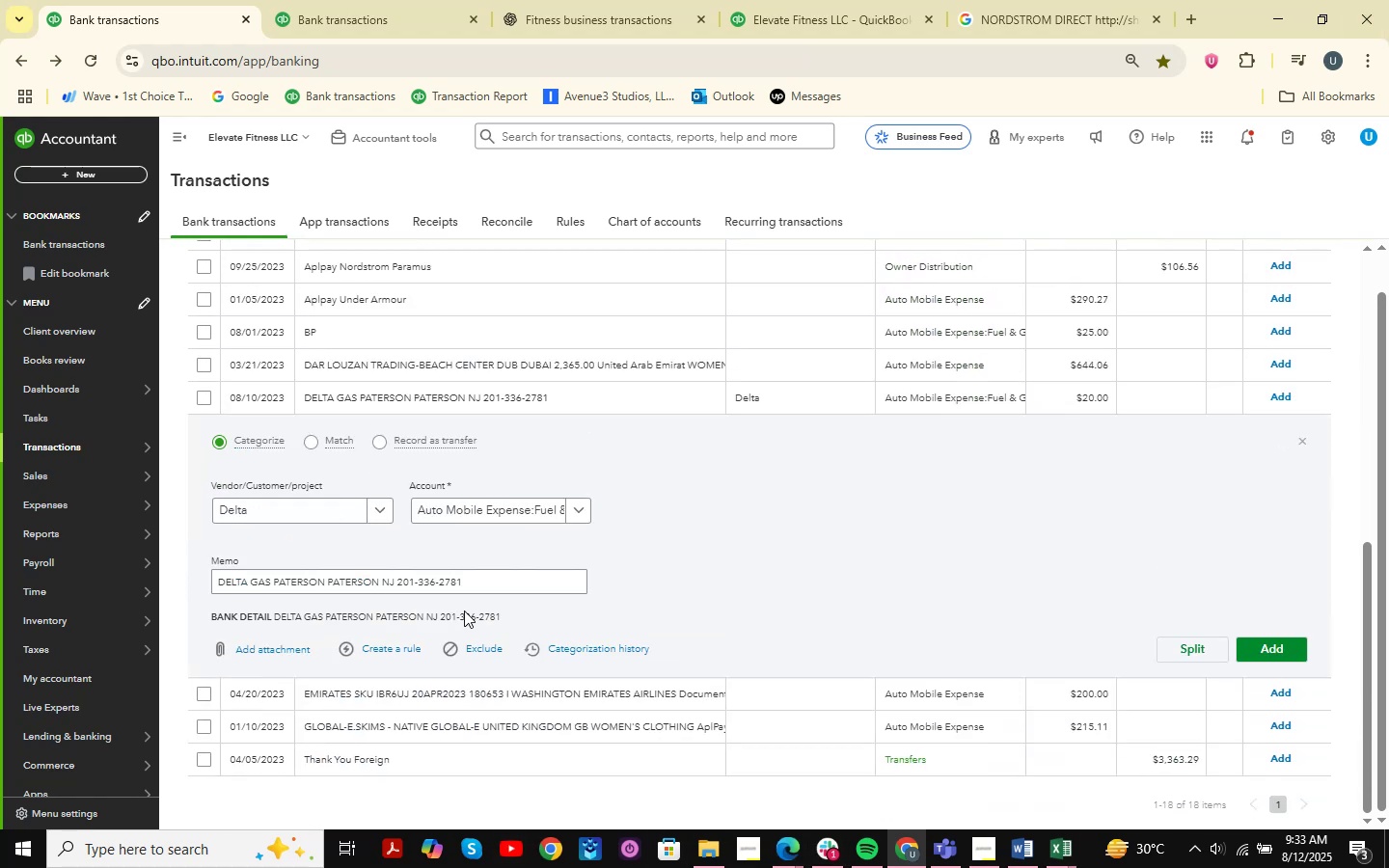 
wait(8.64)
 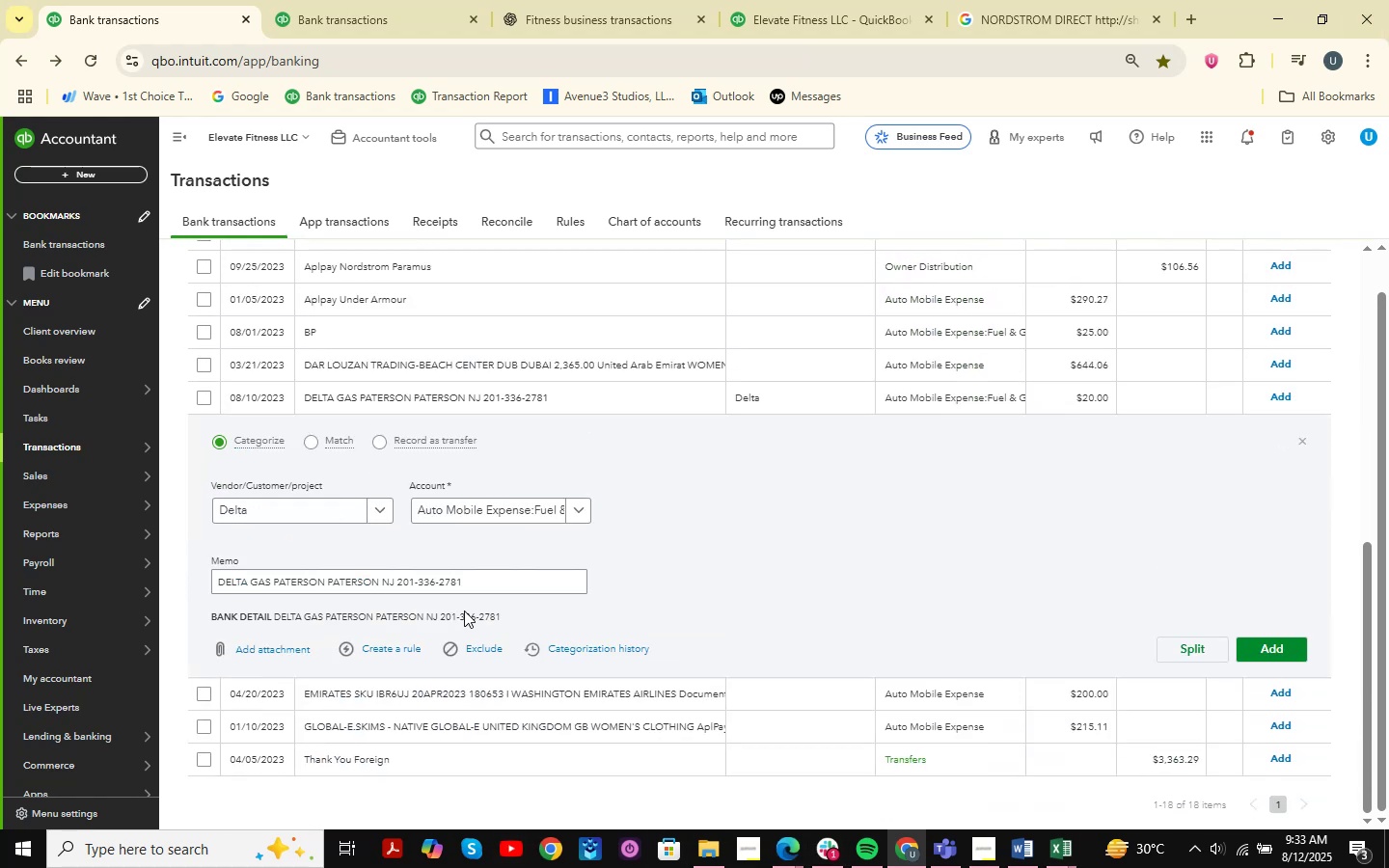 
left_click_drag(start_coordinate=[275, 620], to_coordinate=[373, 616])
 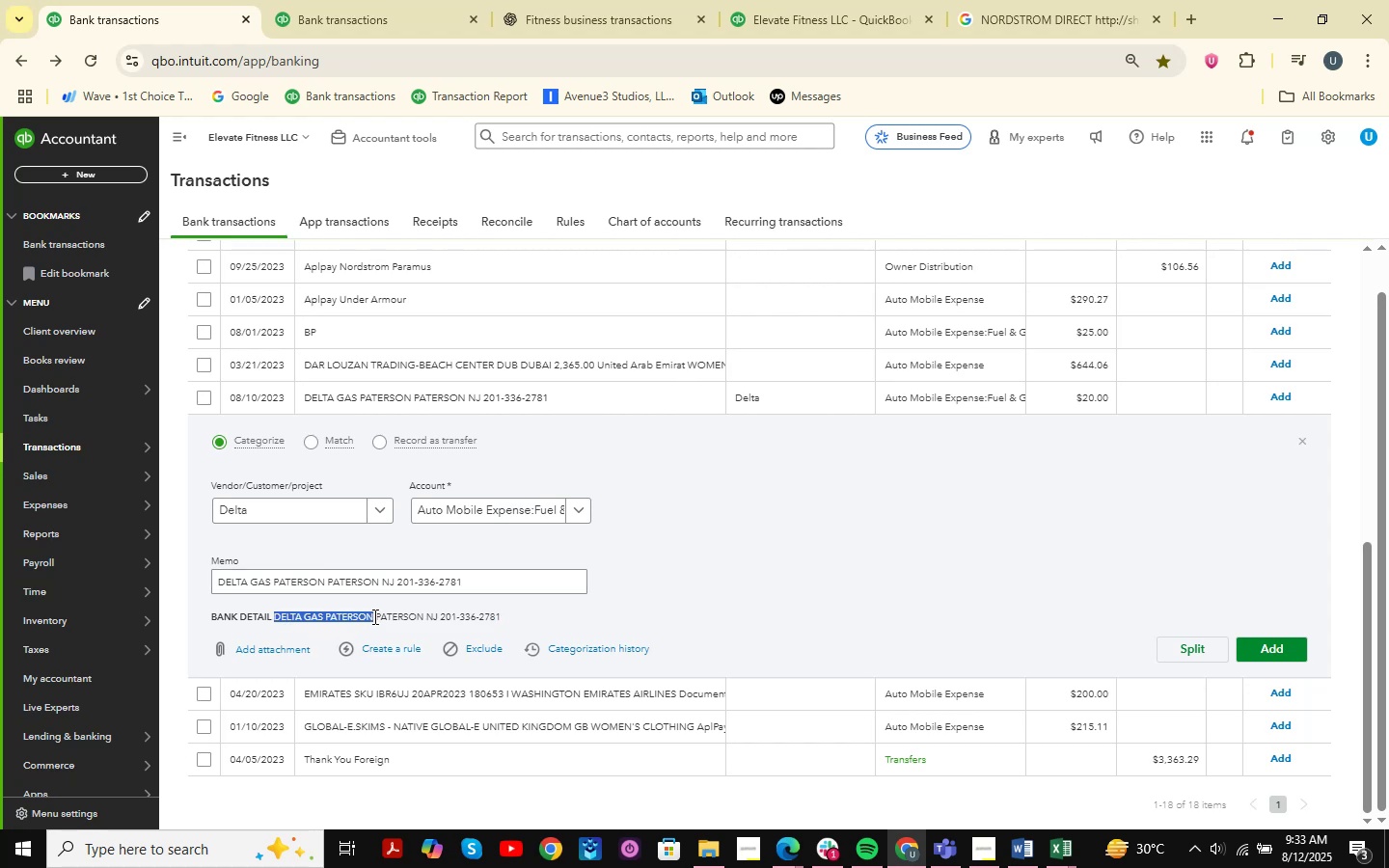 
key(Control+C)
 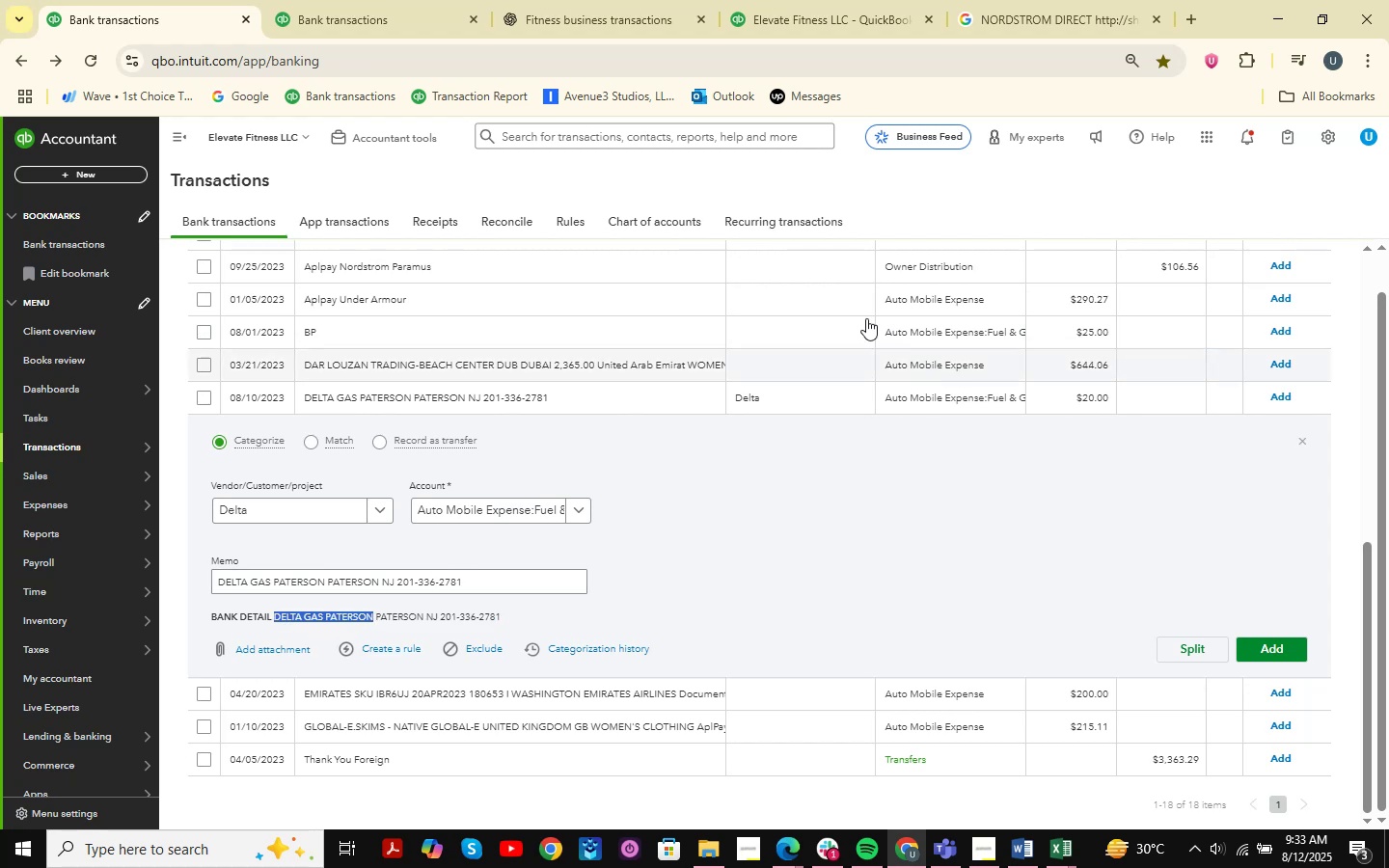 
left_click([884, 0])
 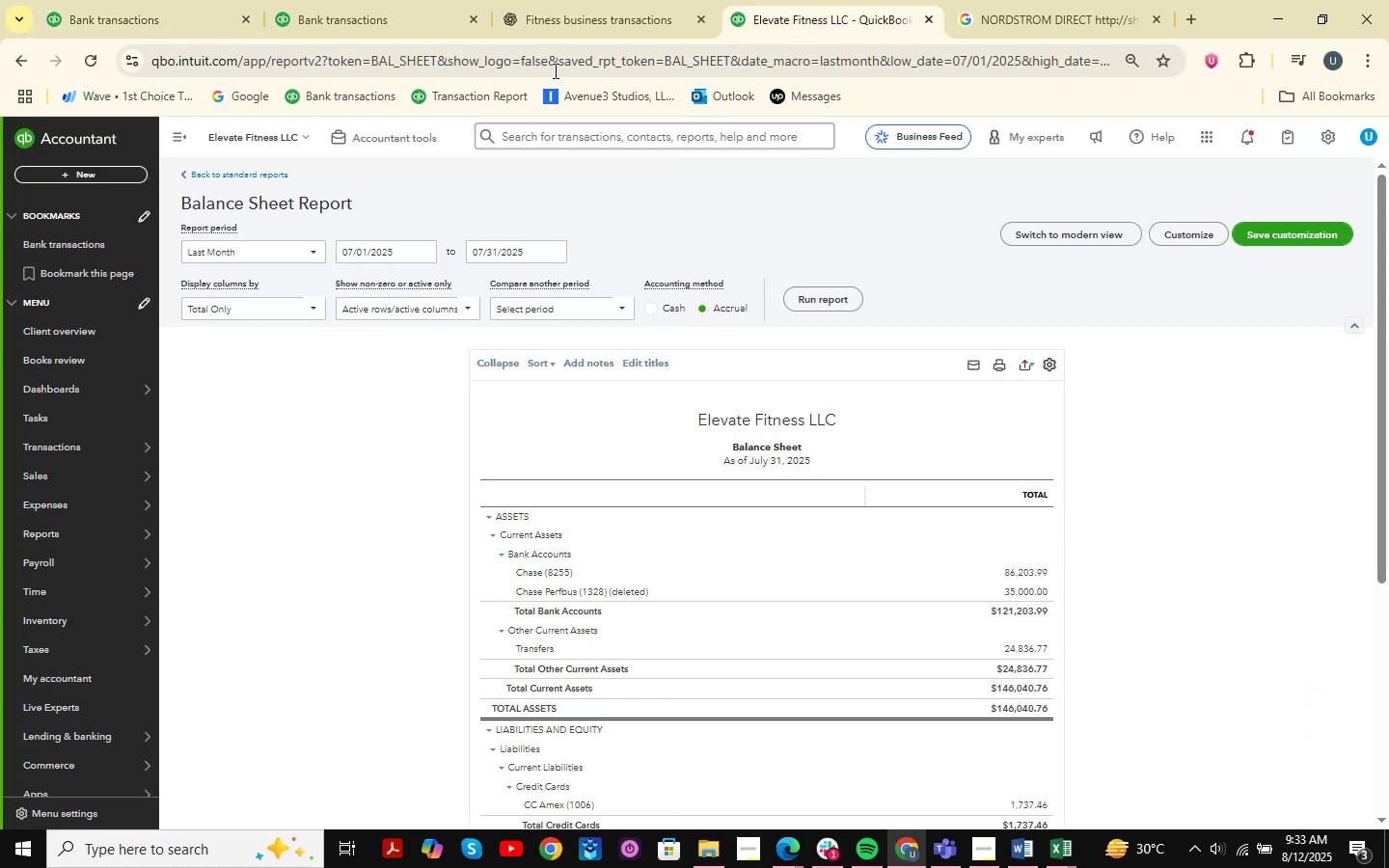 
left_click([568, 0])
 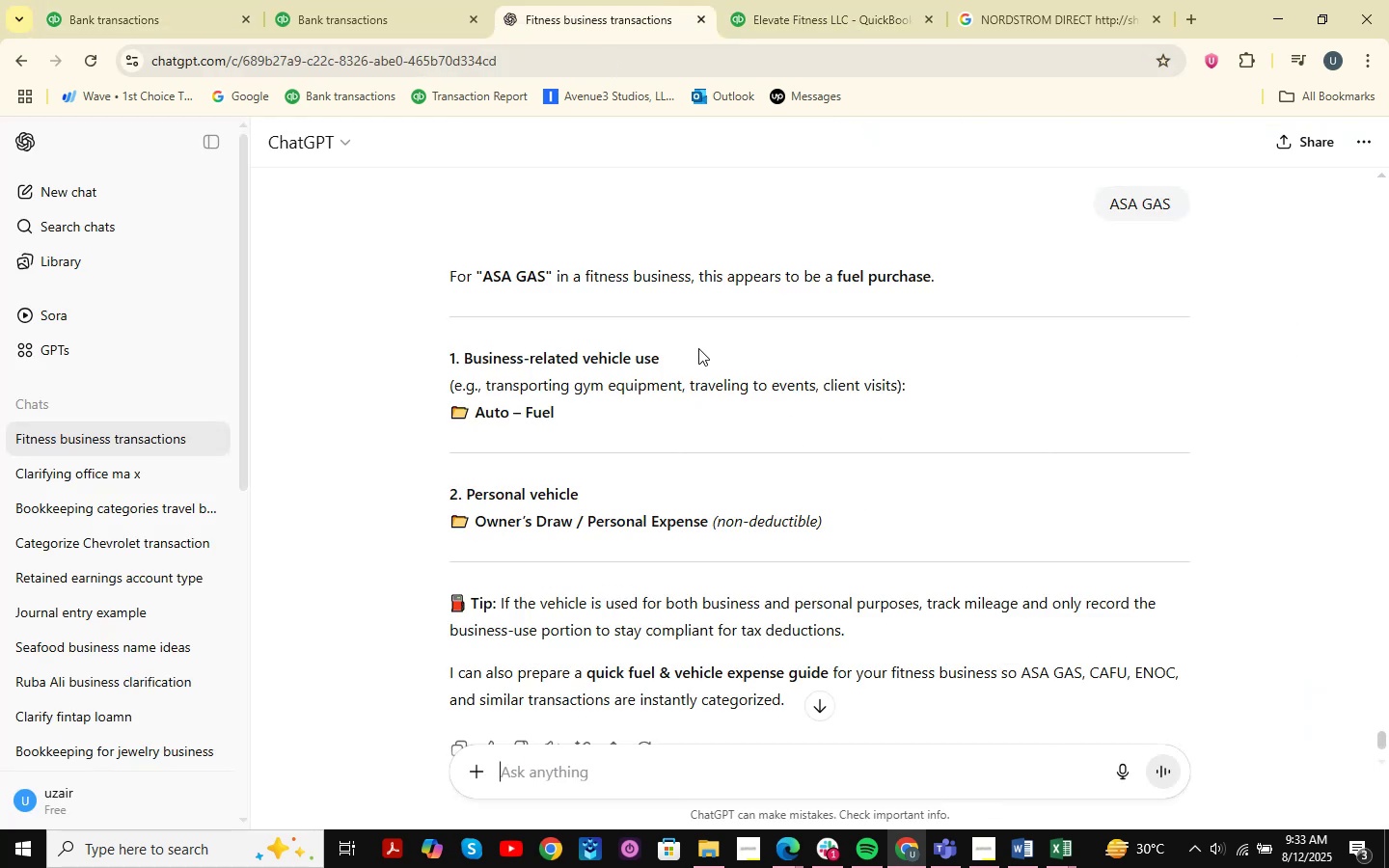 
key(Control+ControlLeft)
 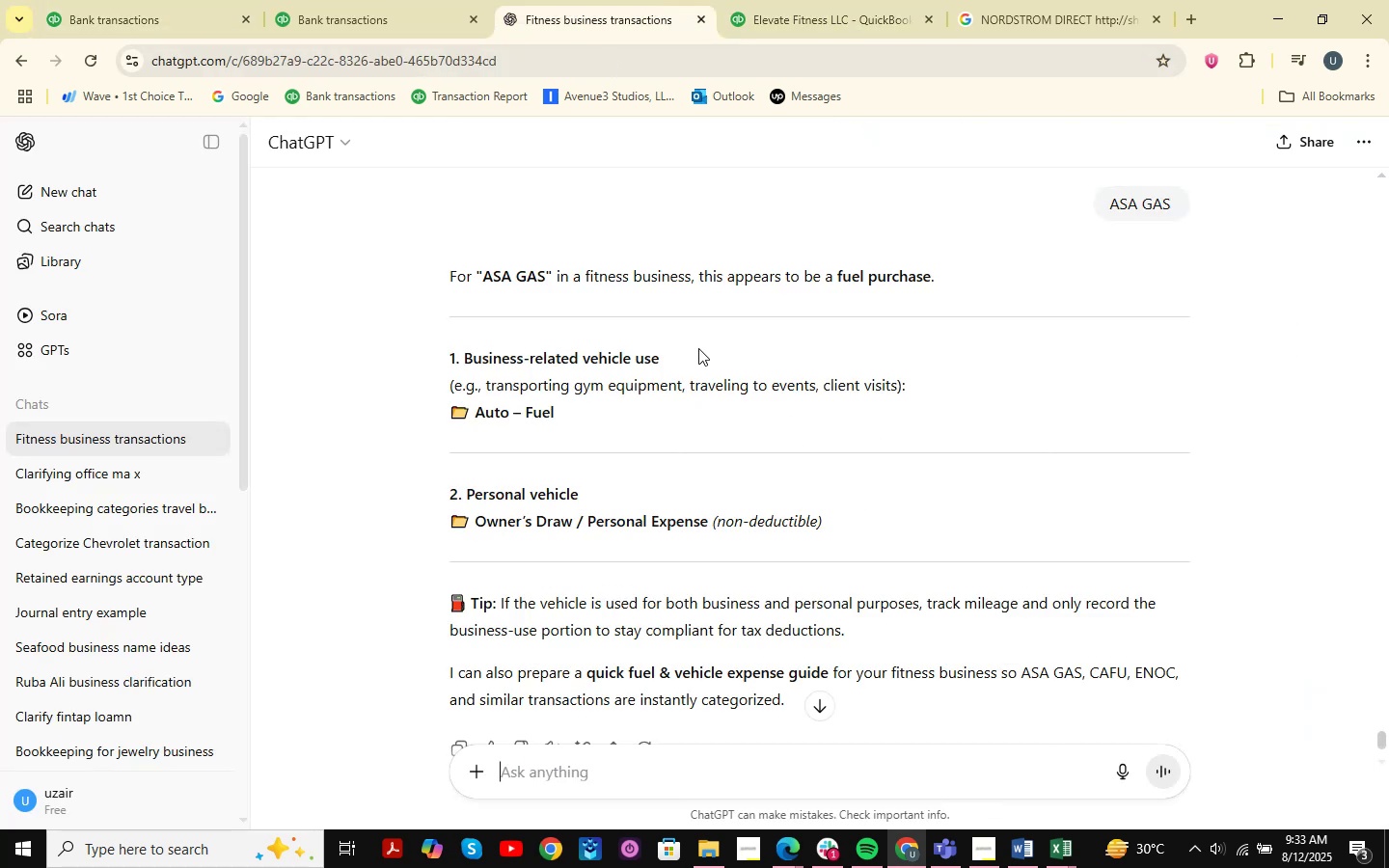 
key(Control+V)
 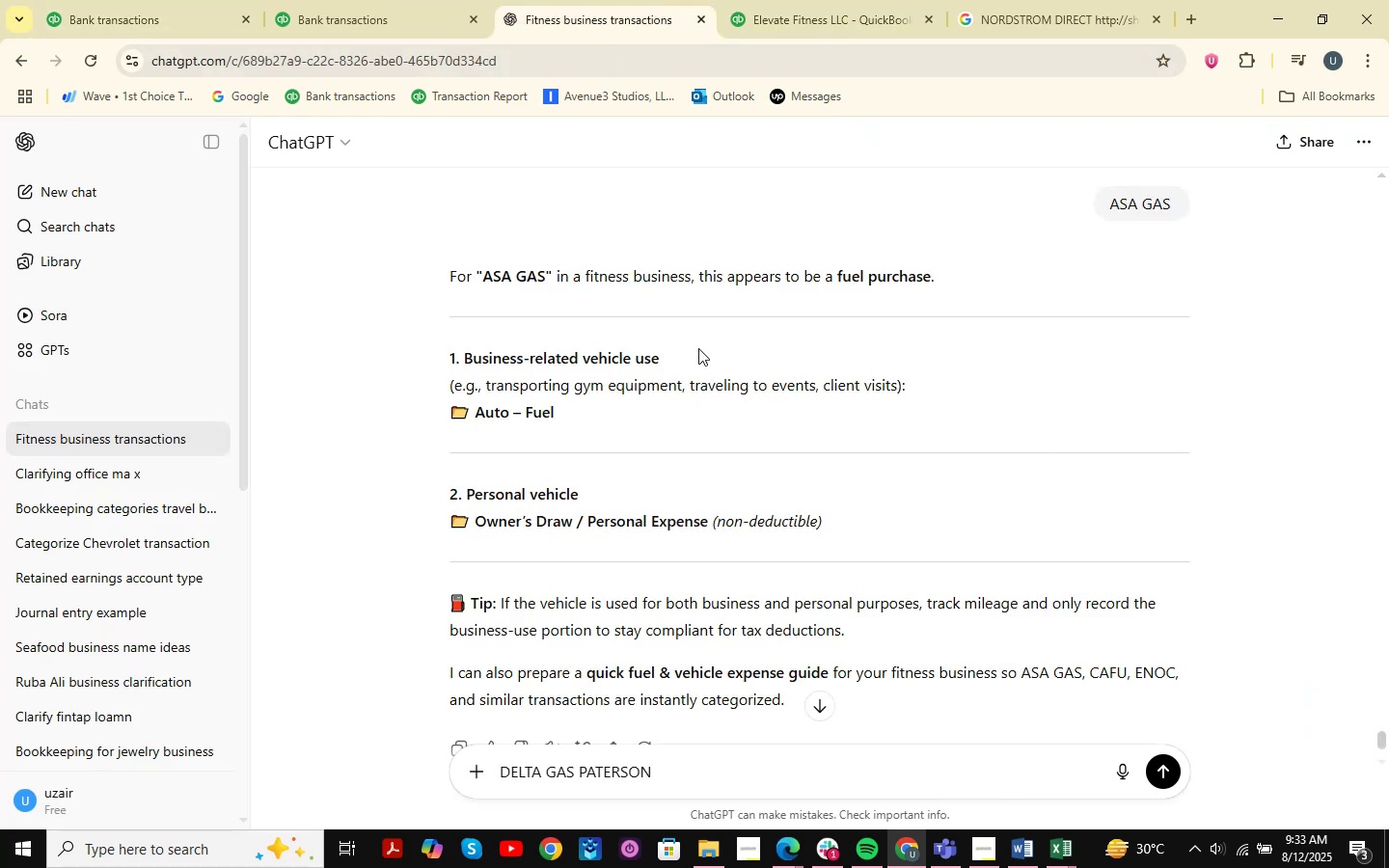 
key(NumpadEnter)
 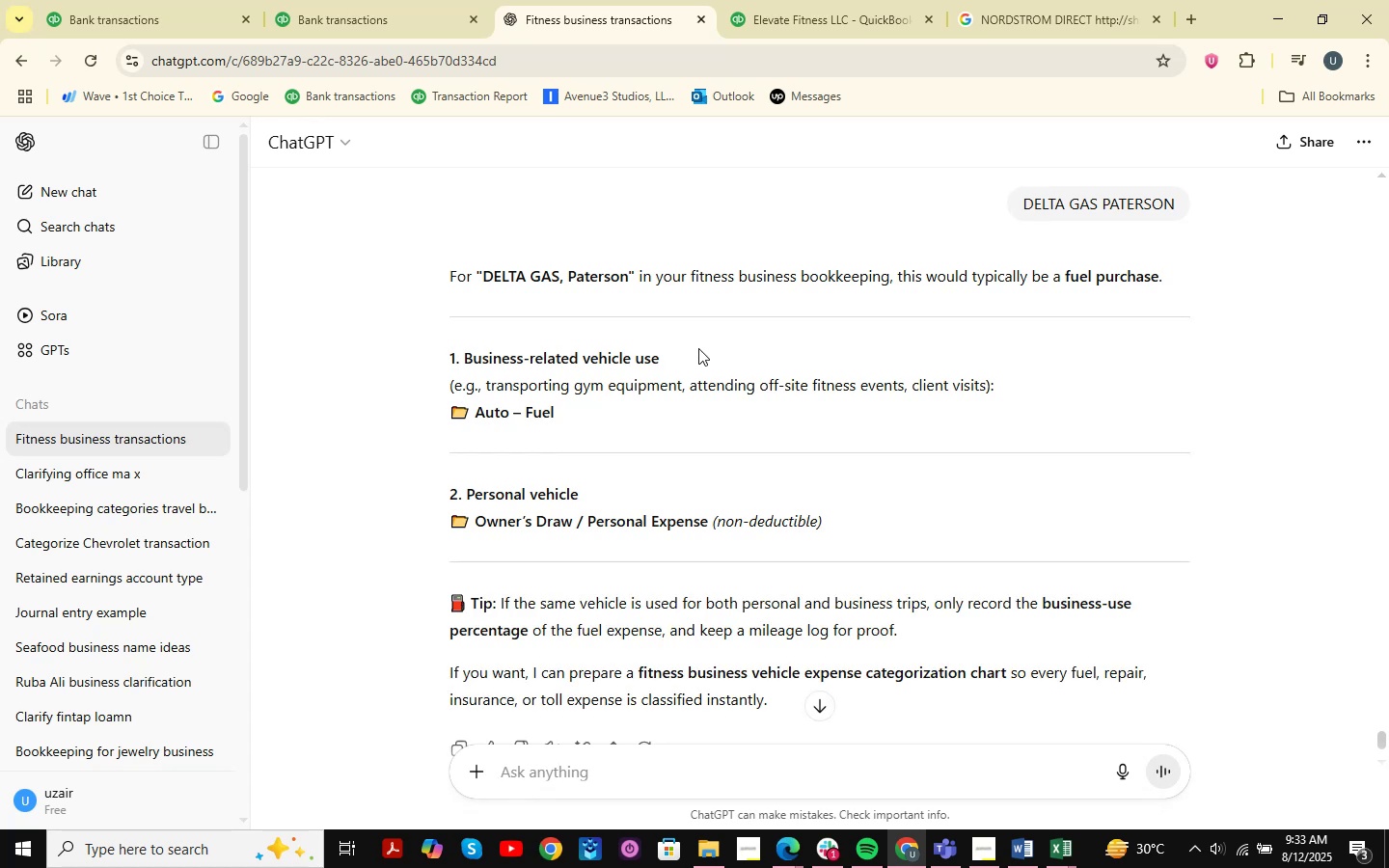 
wait(5.58)
 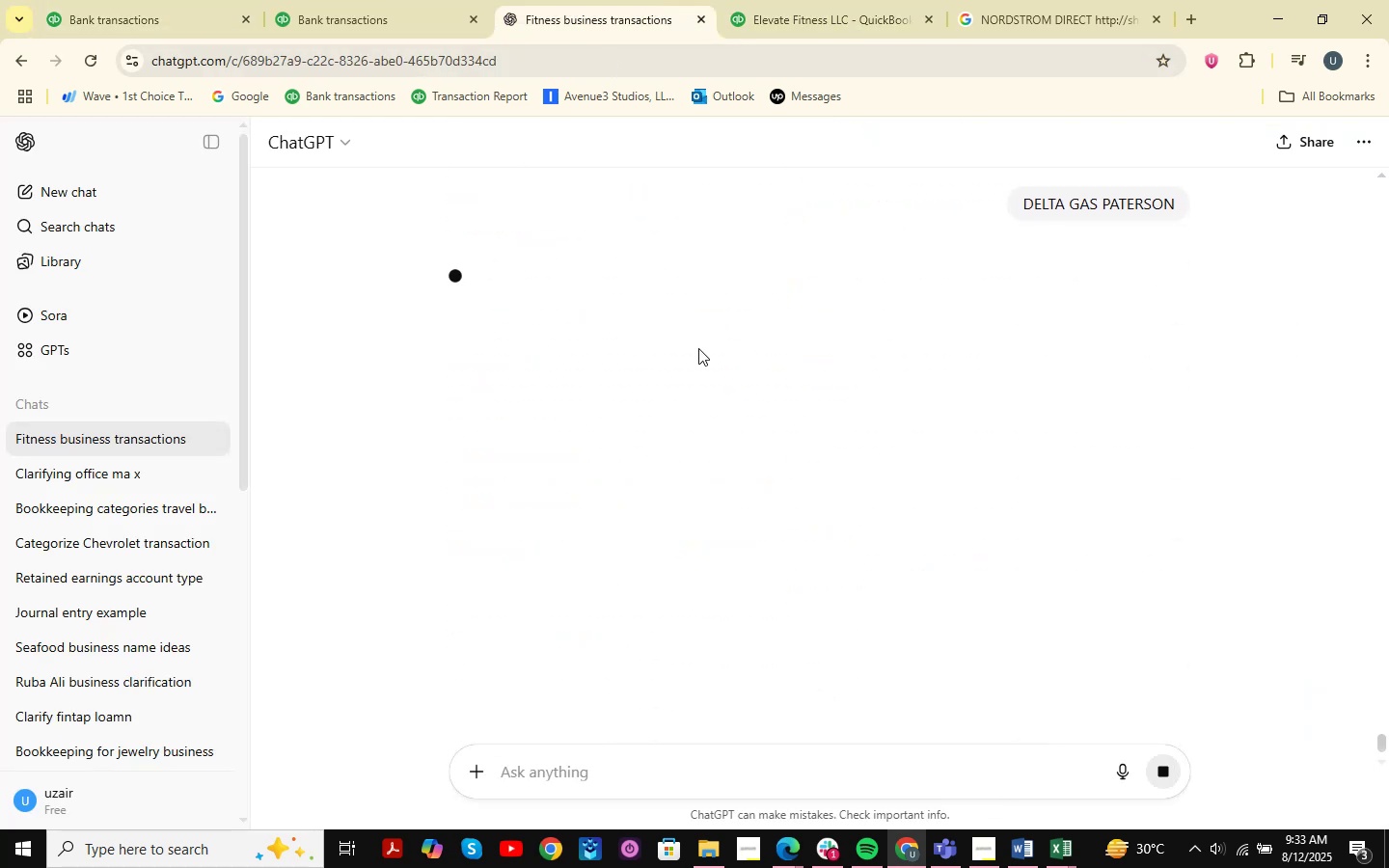 
scroll: coordinate [758, 332], scroll_direction: down, amount: 3.0
 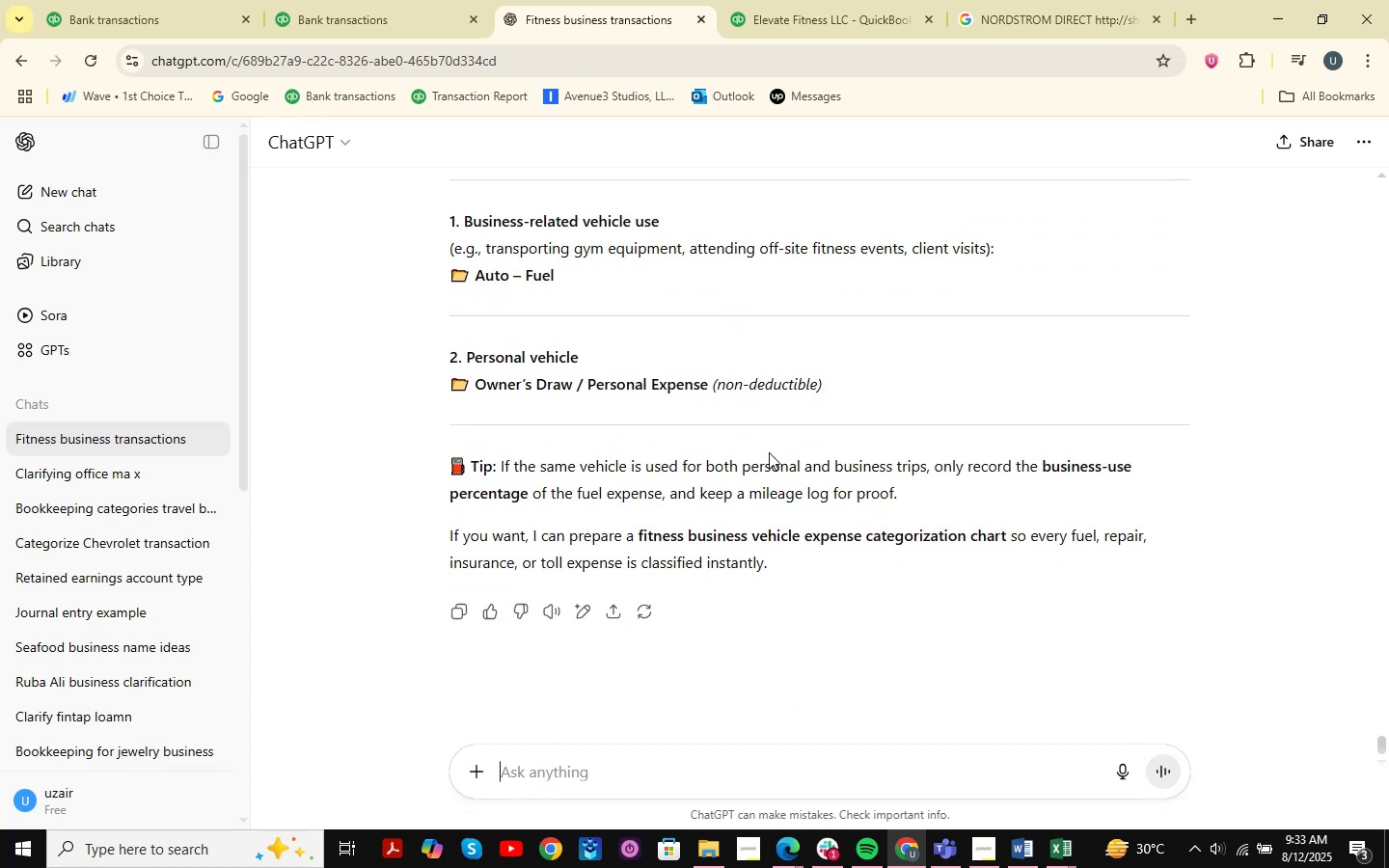 
wait(6.4)
 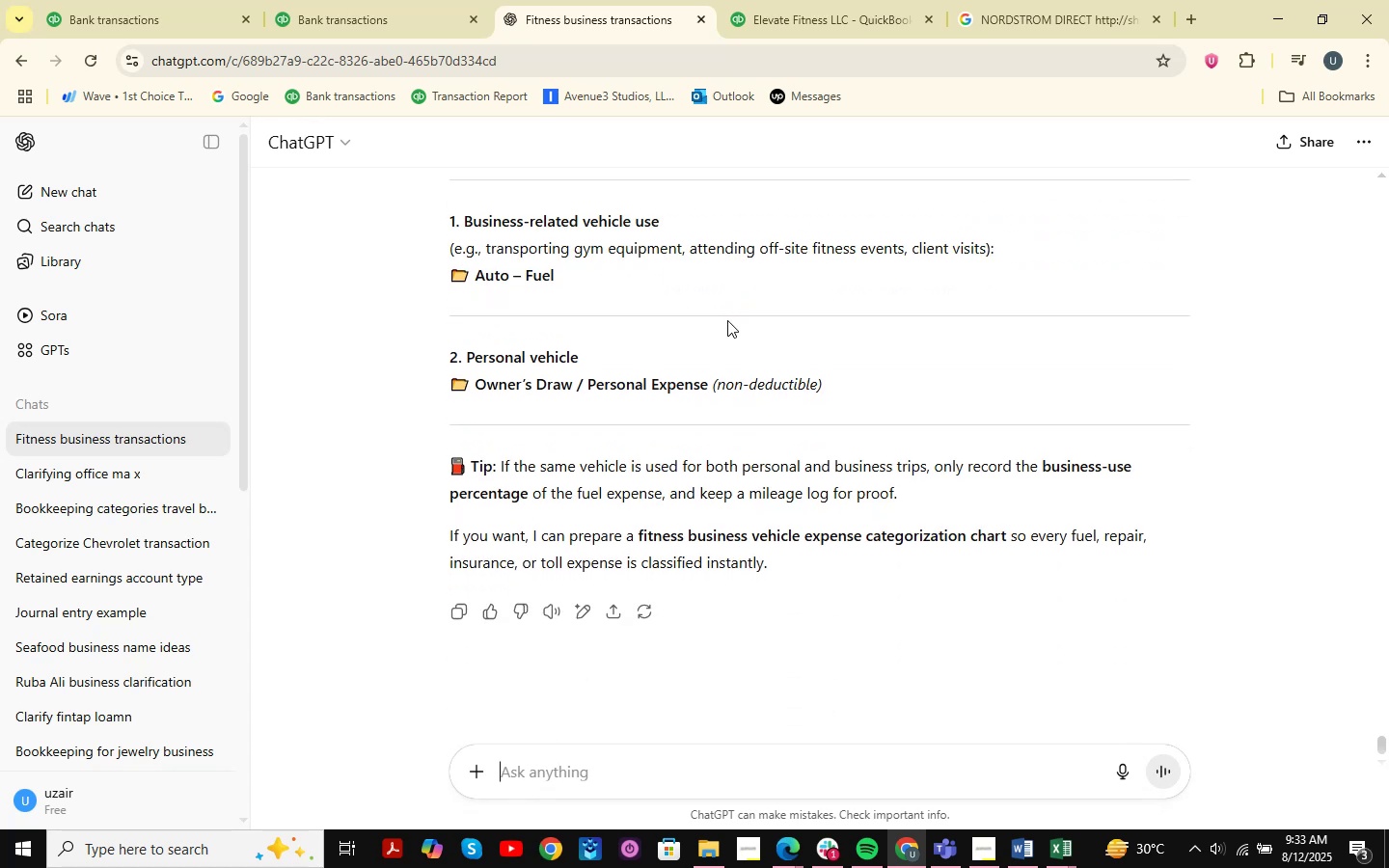 
scroll: coordinate [904, 415], scroll_direction: up, amount: 3.0
 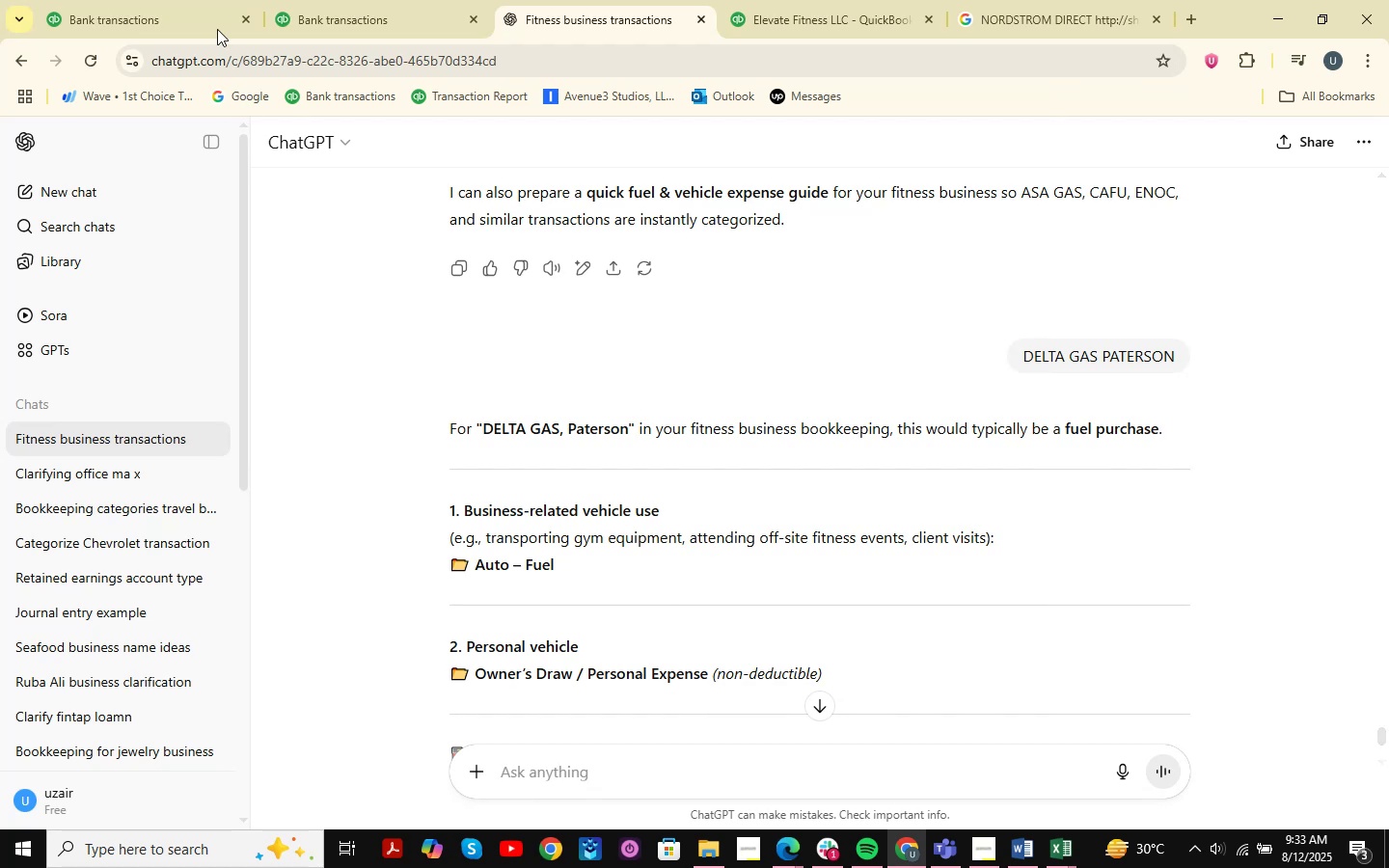 
mouse_move([525, 250])
 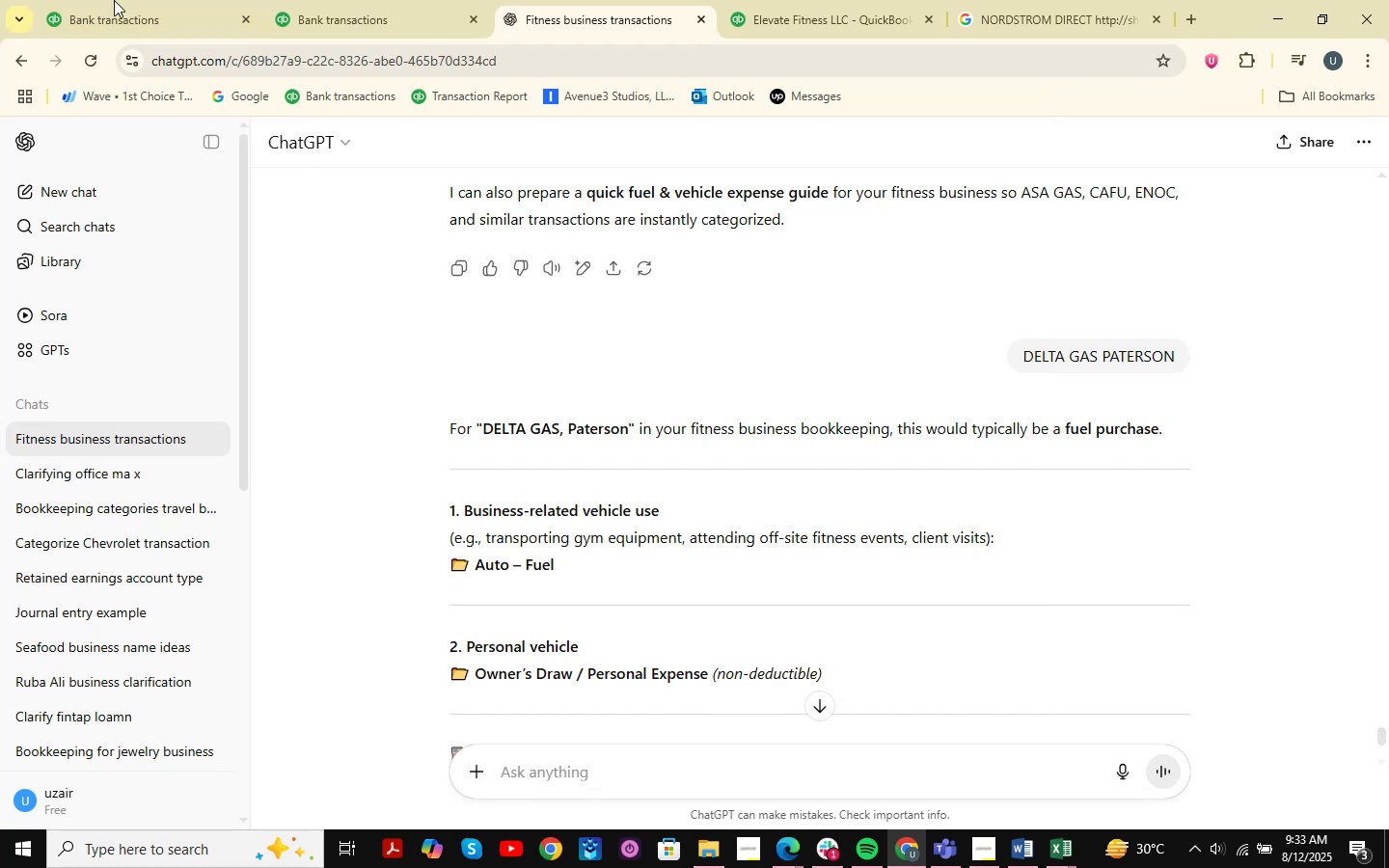 
left_click([90, 0])
 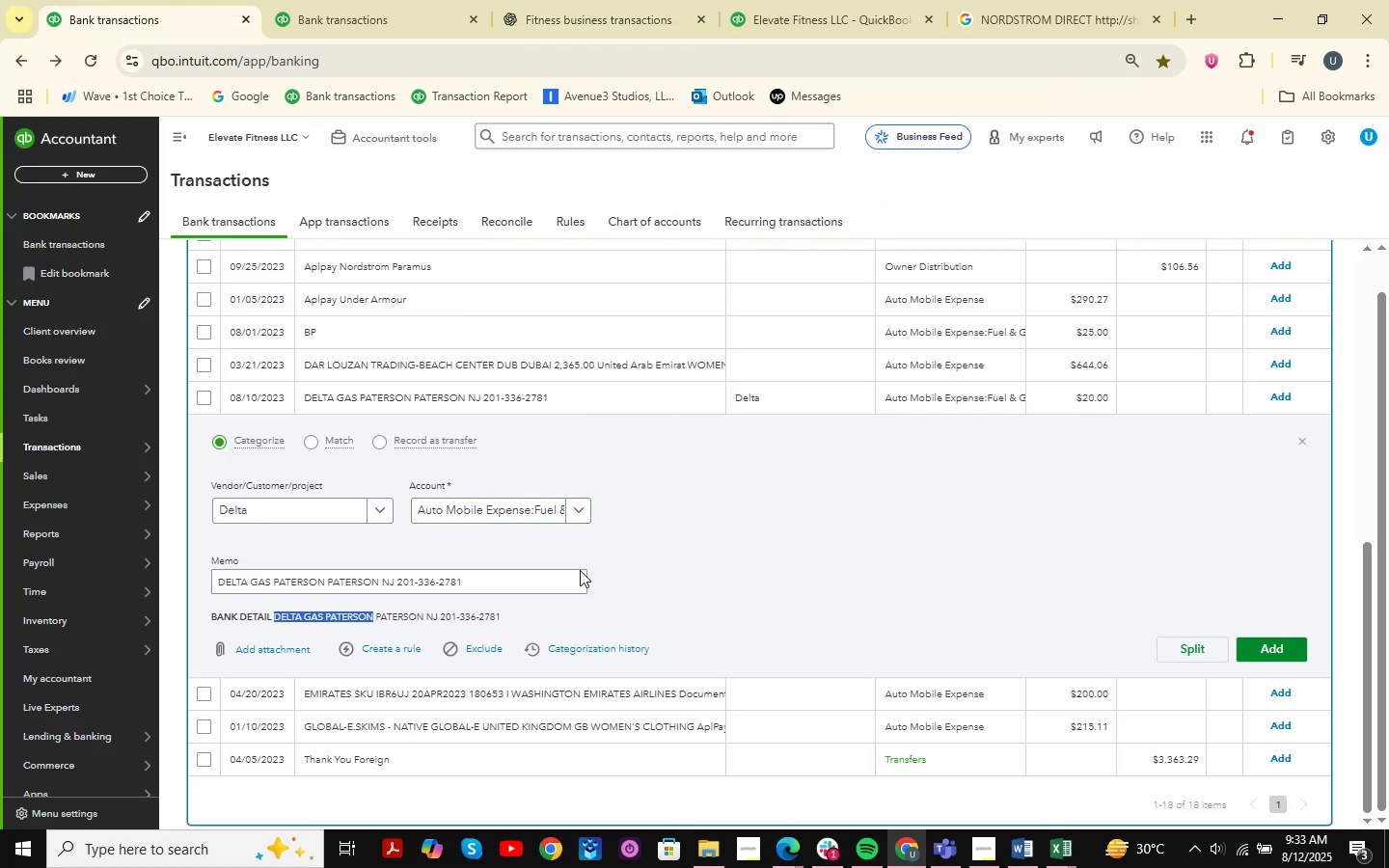 
double_click([1282, 647])
 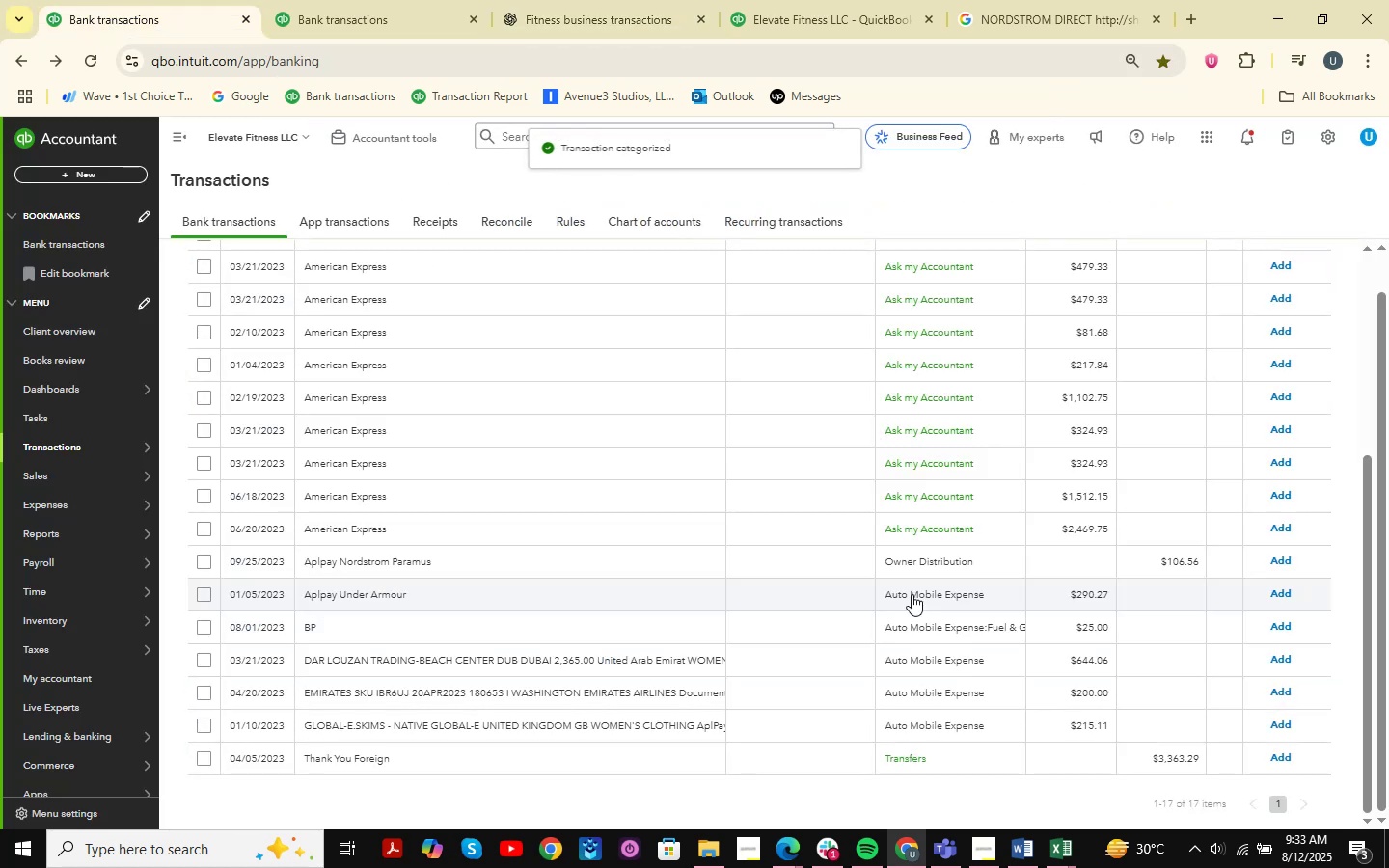 
mouse_move([840, 787])
 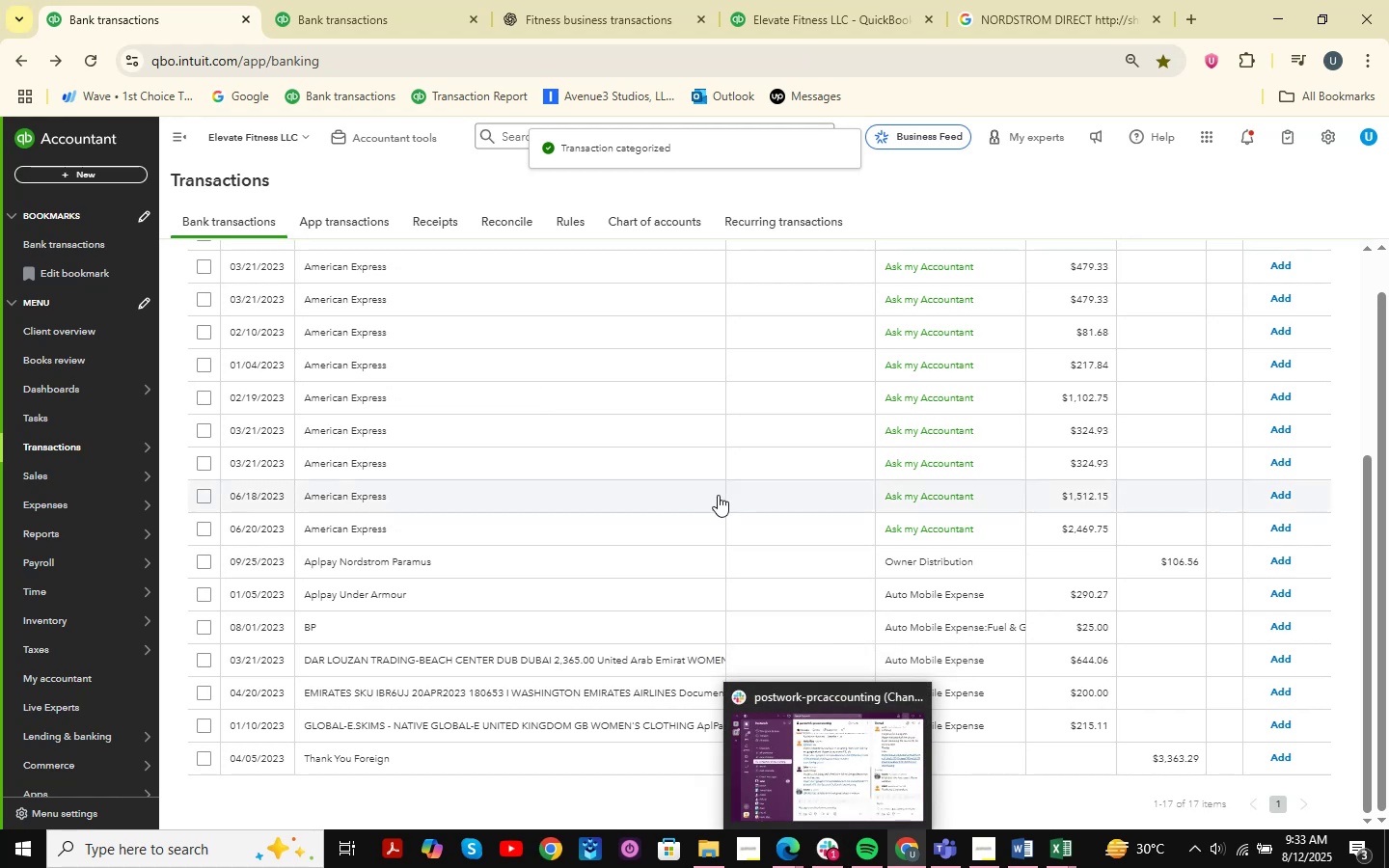 
scroll: coordinate [473, 635], scroll_direction: up, amount: 4.0
 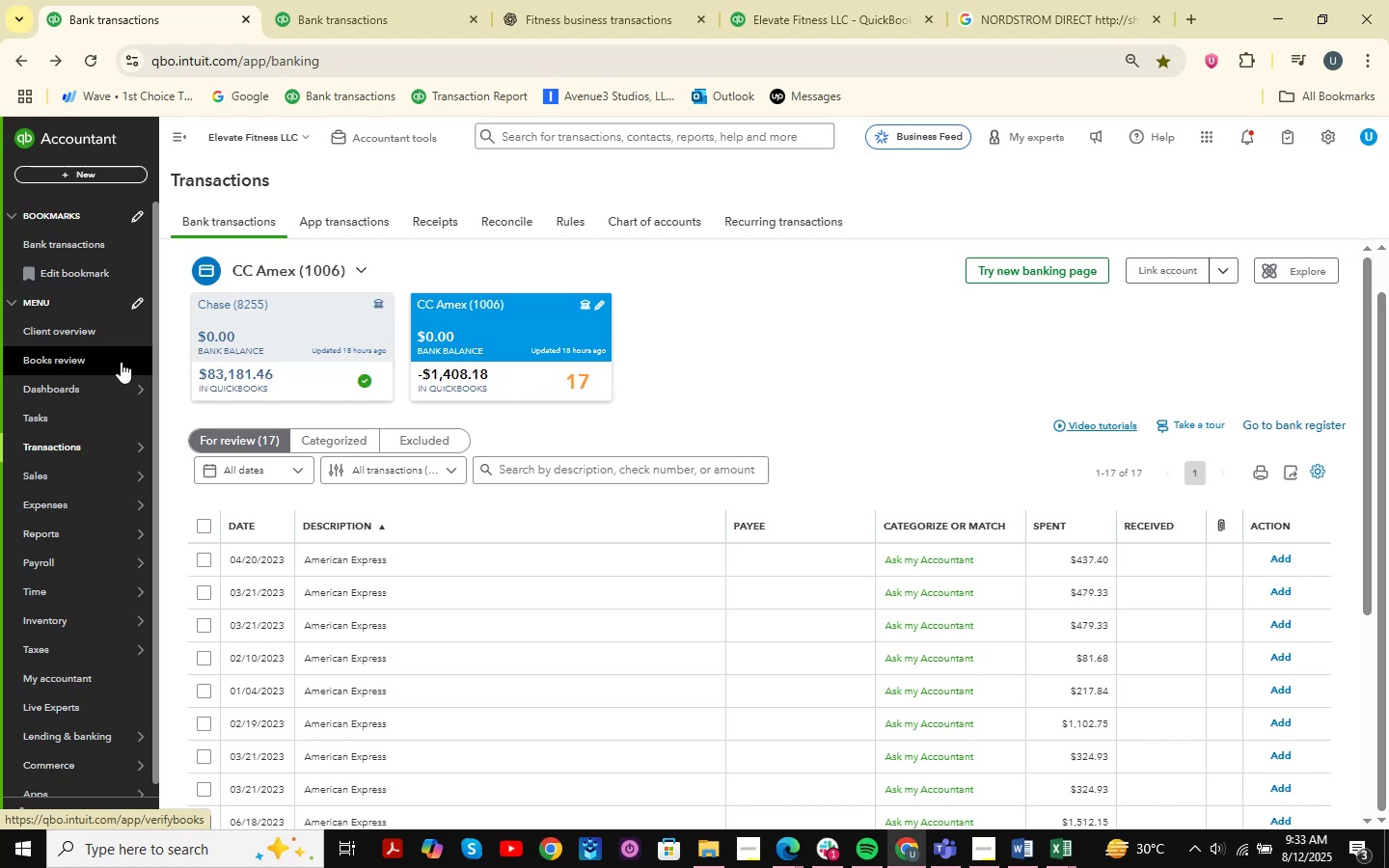 
wait(14.15)
 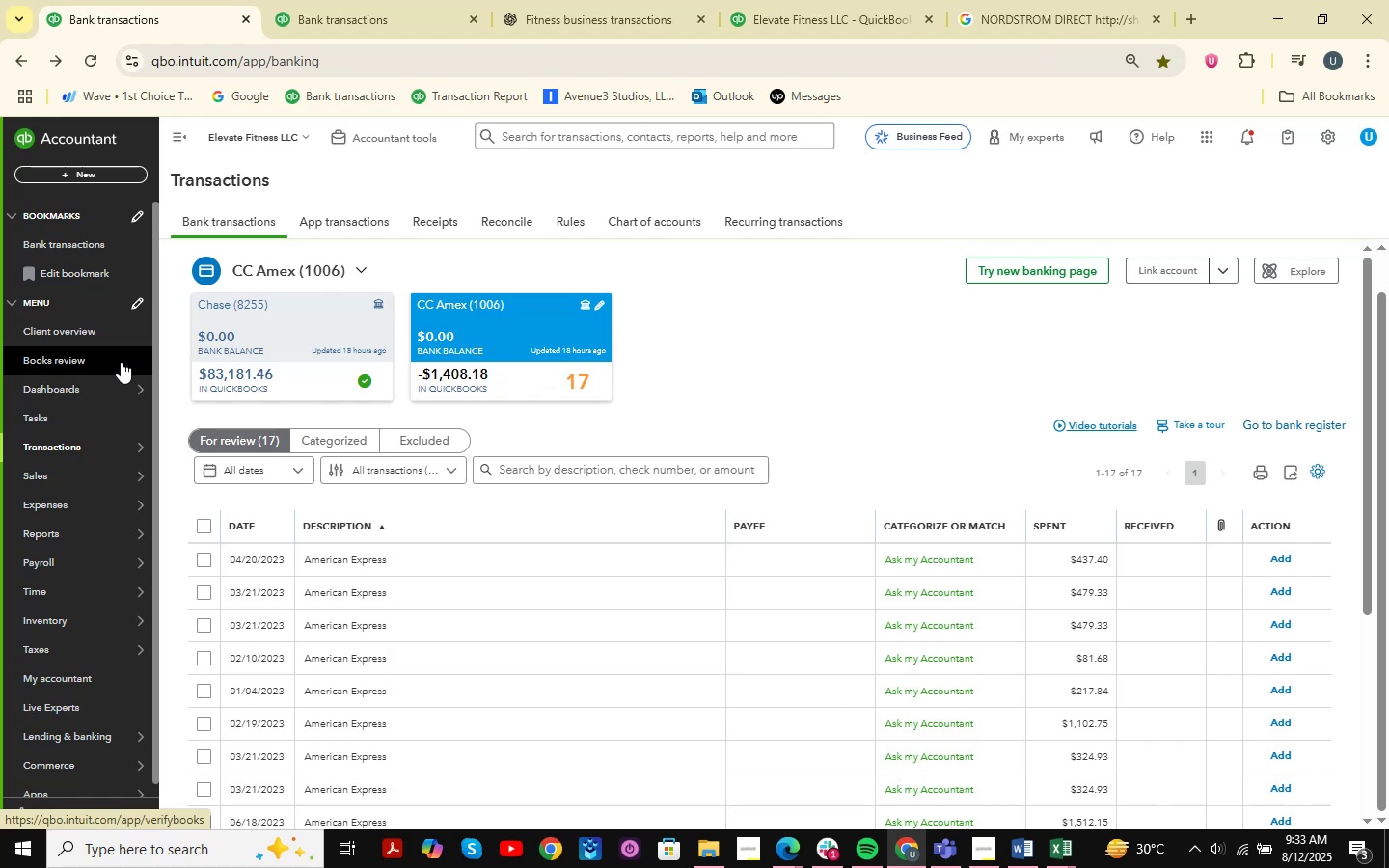 
left_click([363, 0])
 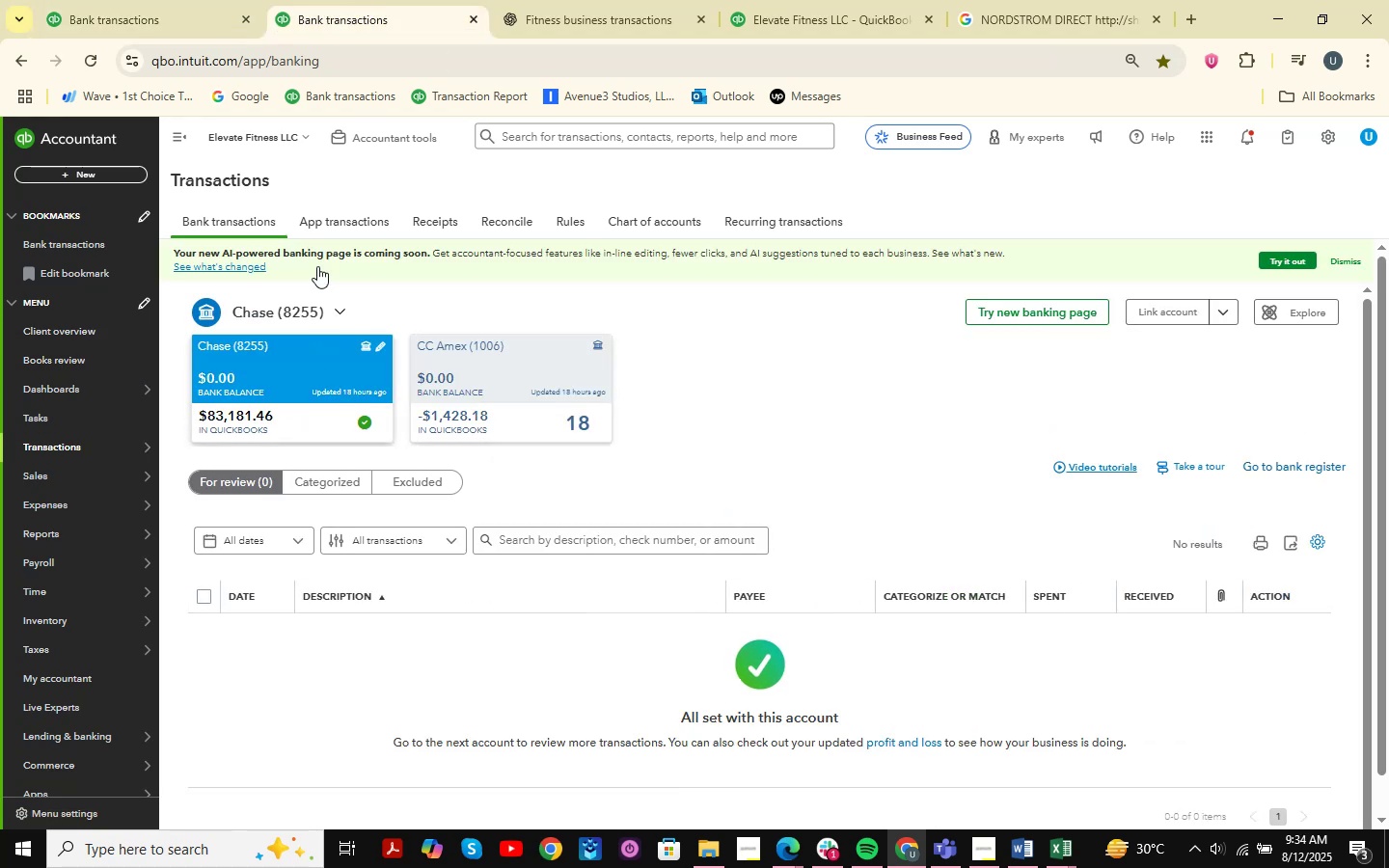 
left_click([167, 22])
 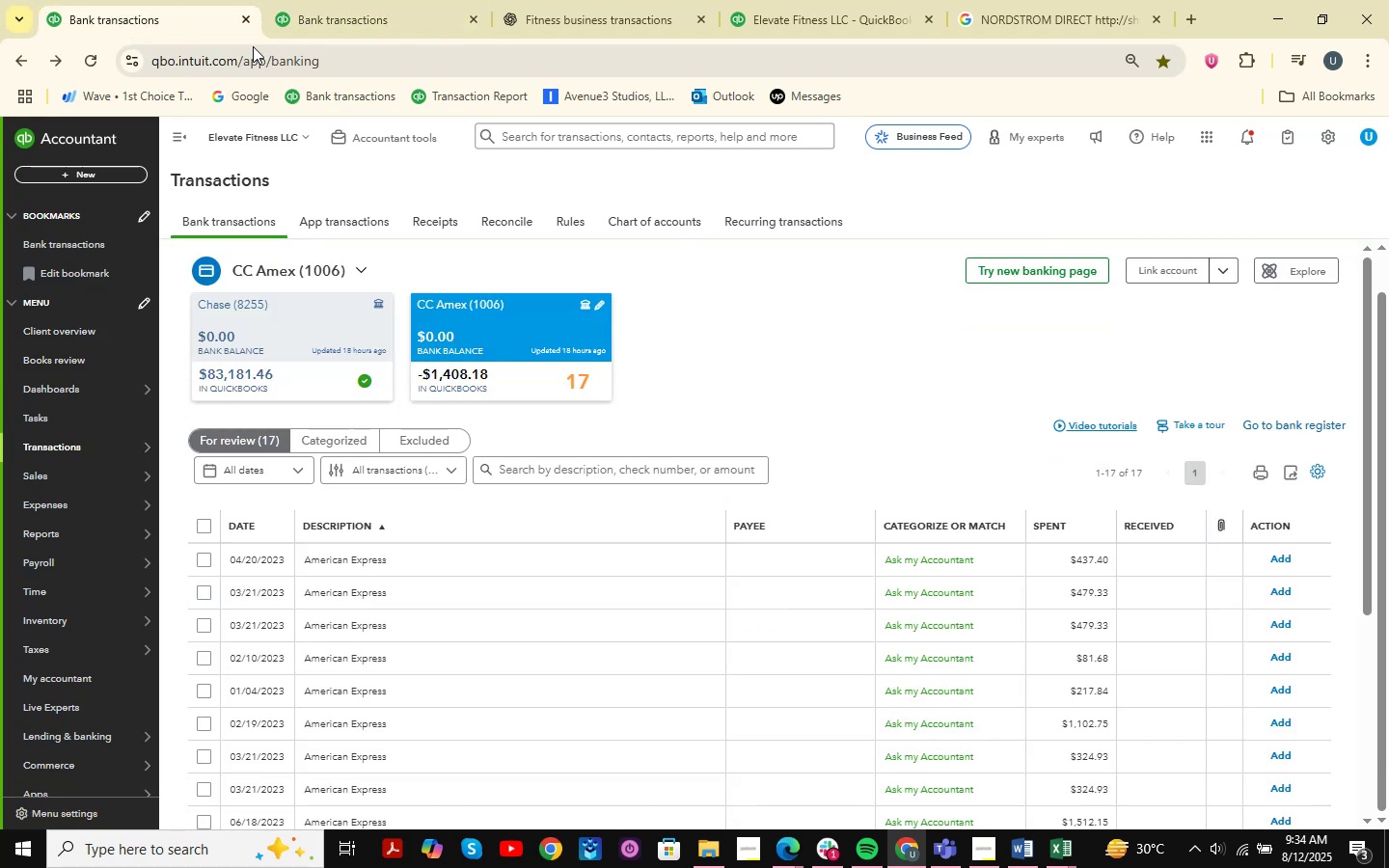 
left_click_drag(start_coordinate=[318, 0], to_coordinate=[186, 0])
 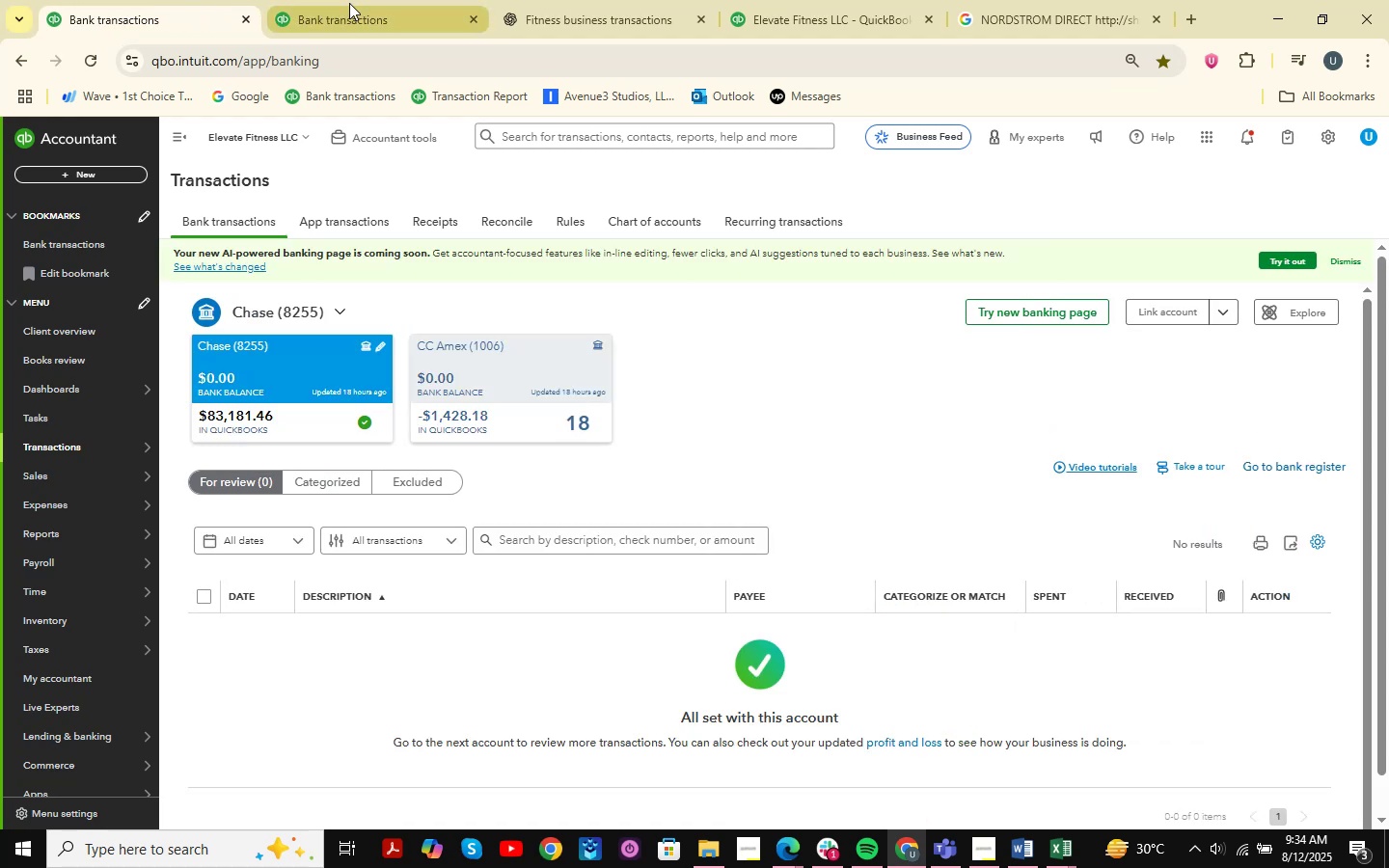 
left_click([349, 2])
 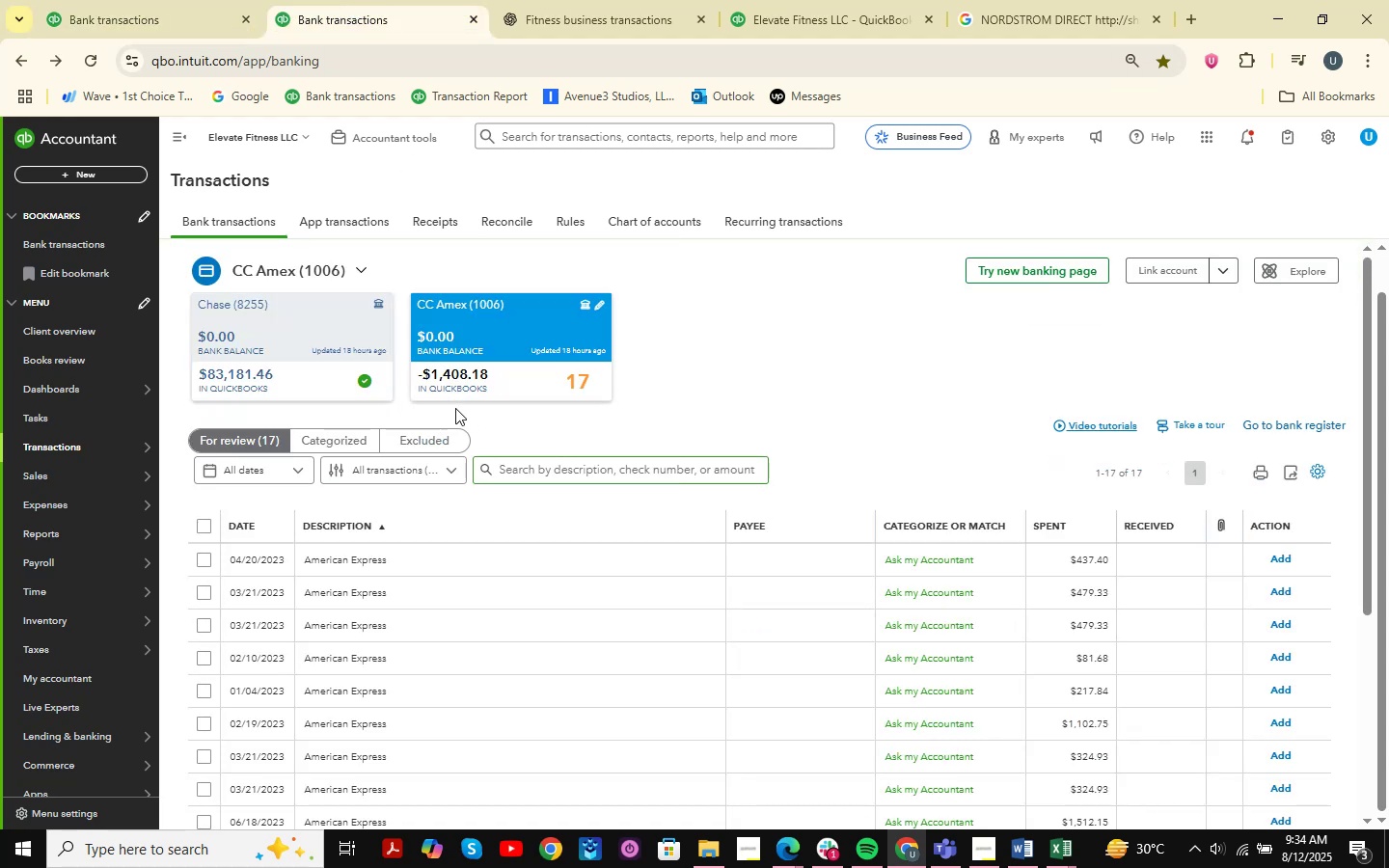 
scroll: coordinate [455, 408], scroll_direction: down, amount: 4.0
 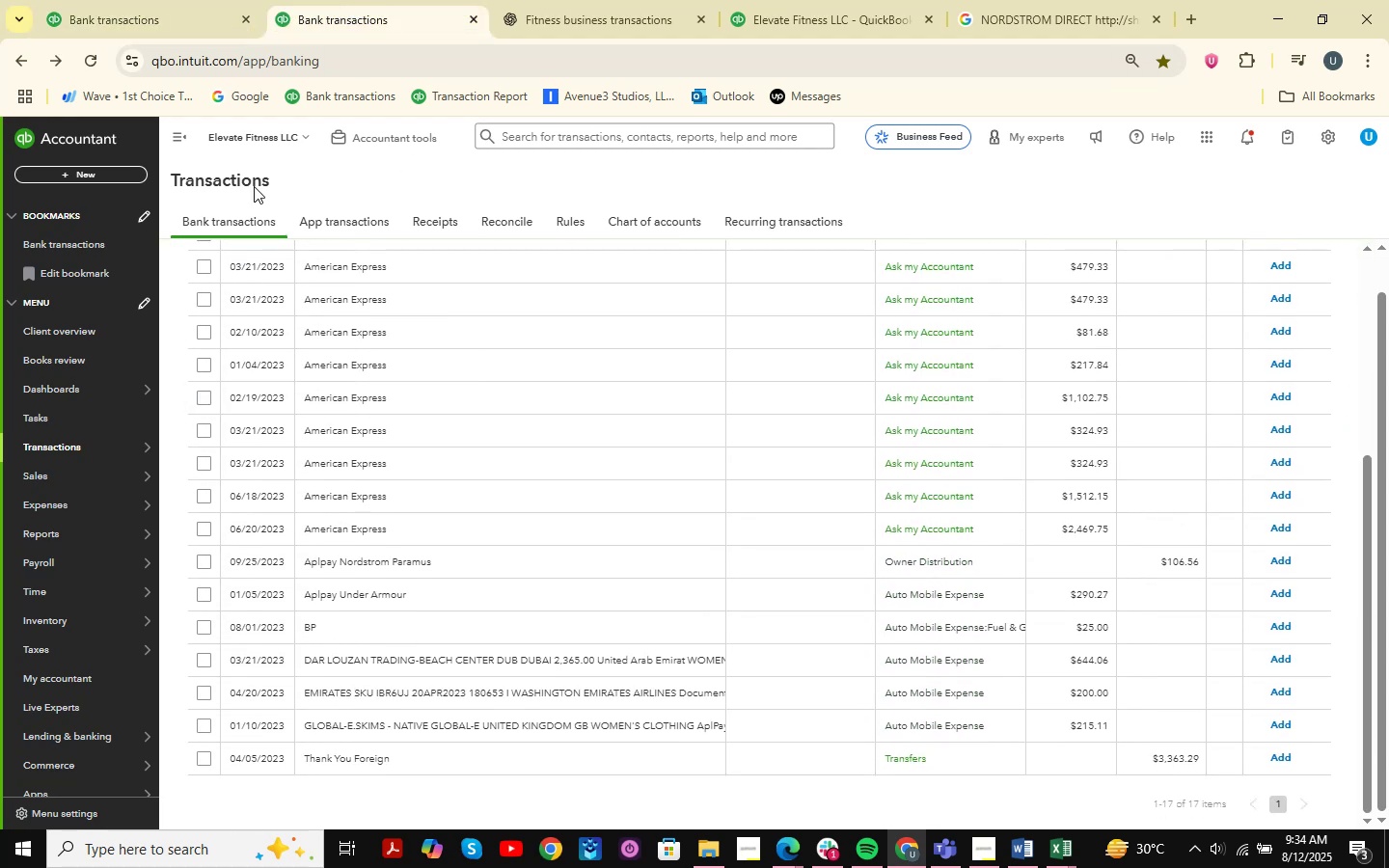 
left_click([90, 67])
 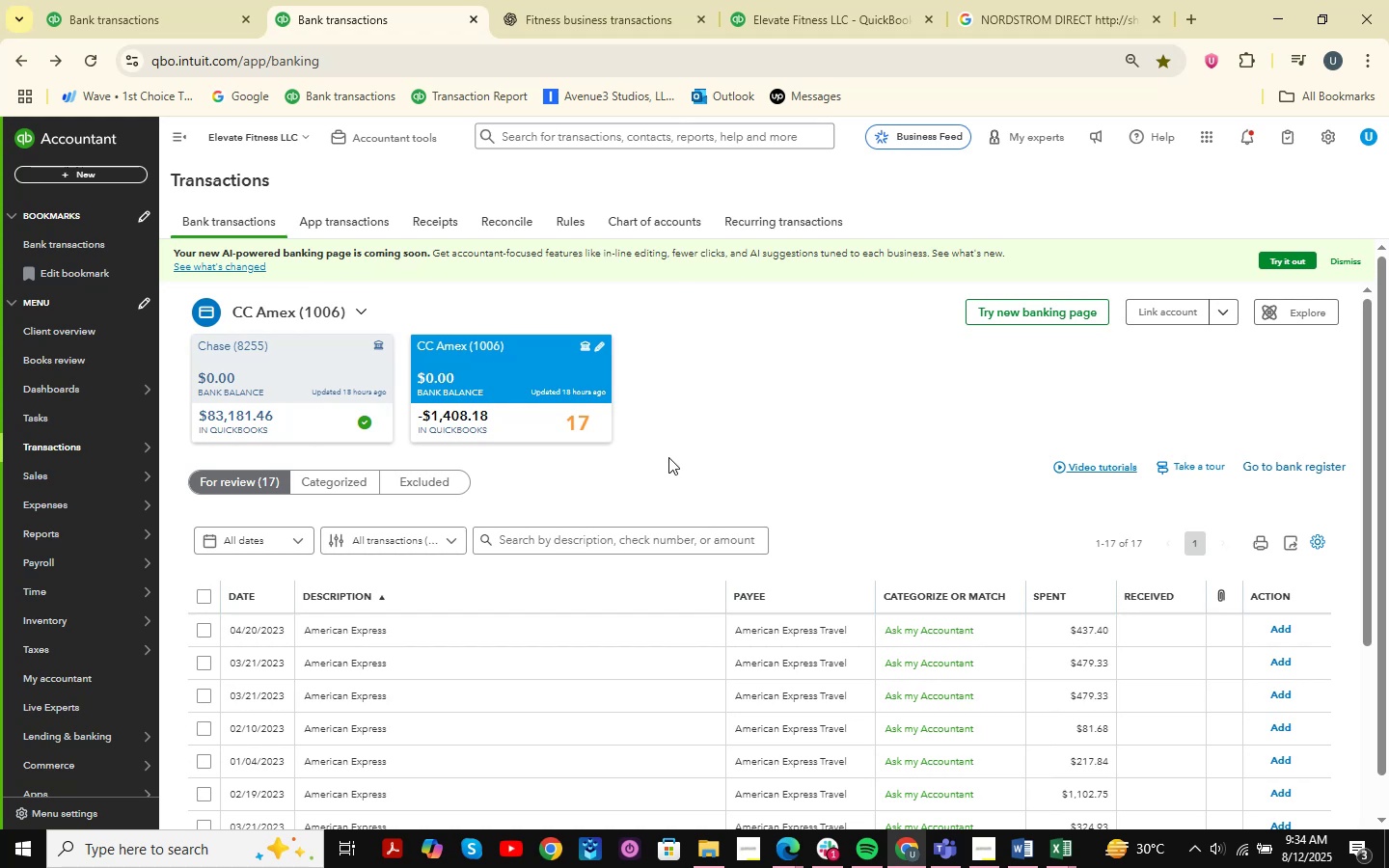 
wait(33.28)
 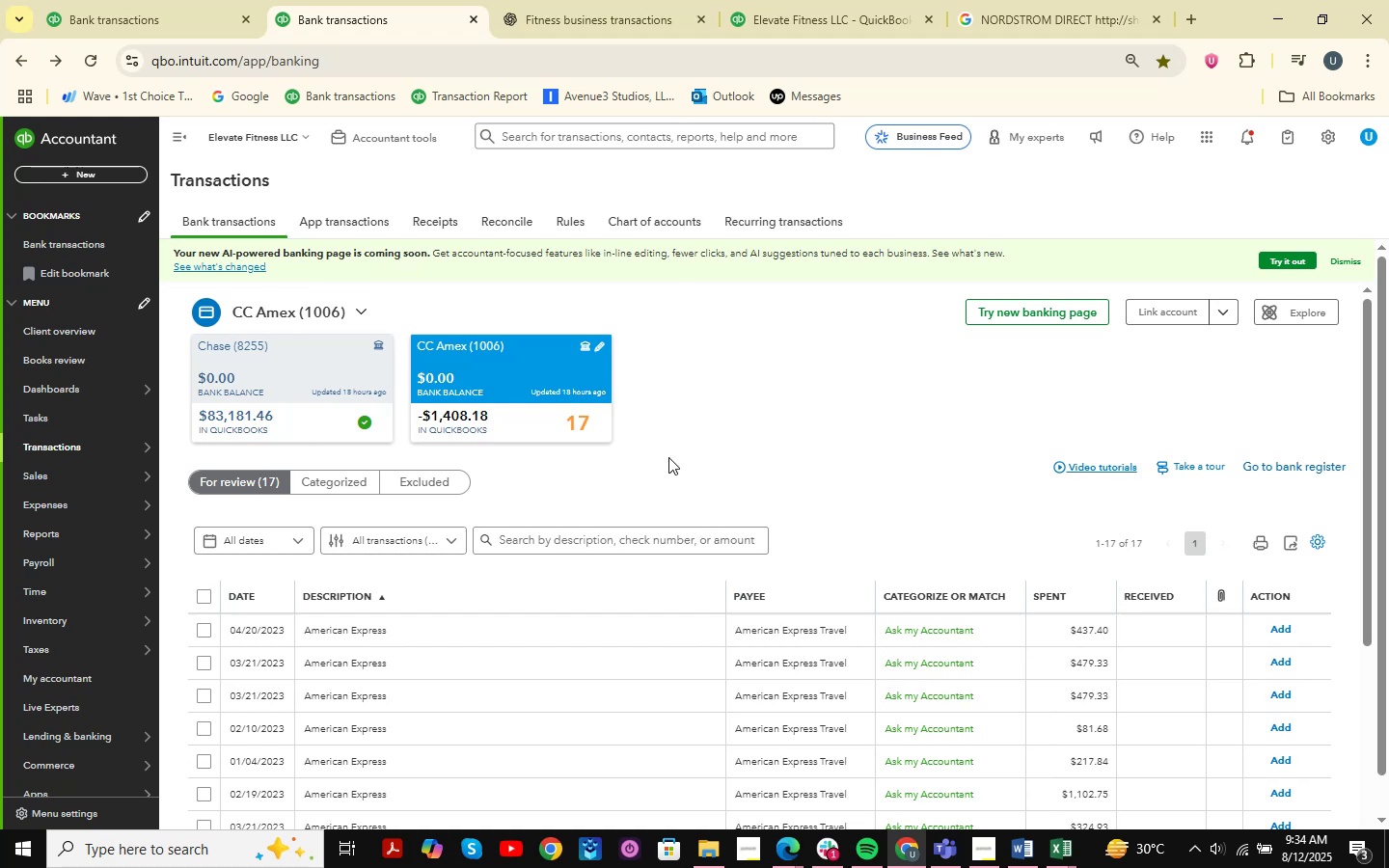 
scroll: coordinate [511, 503], scroll_direction: down, amount: 9.0
 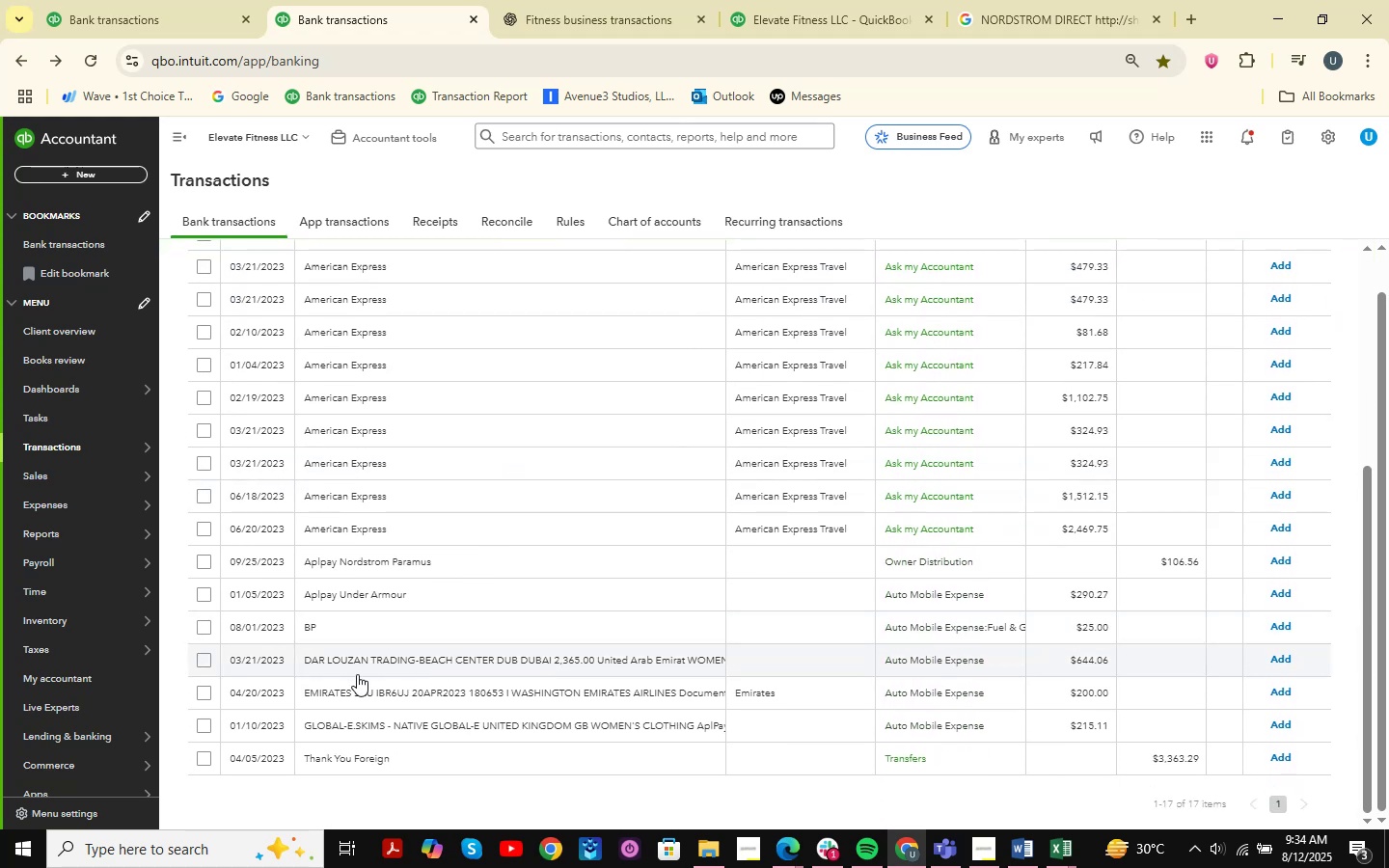 
left_click([376, 720])
 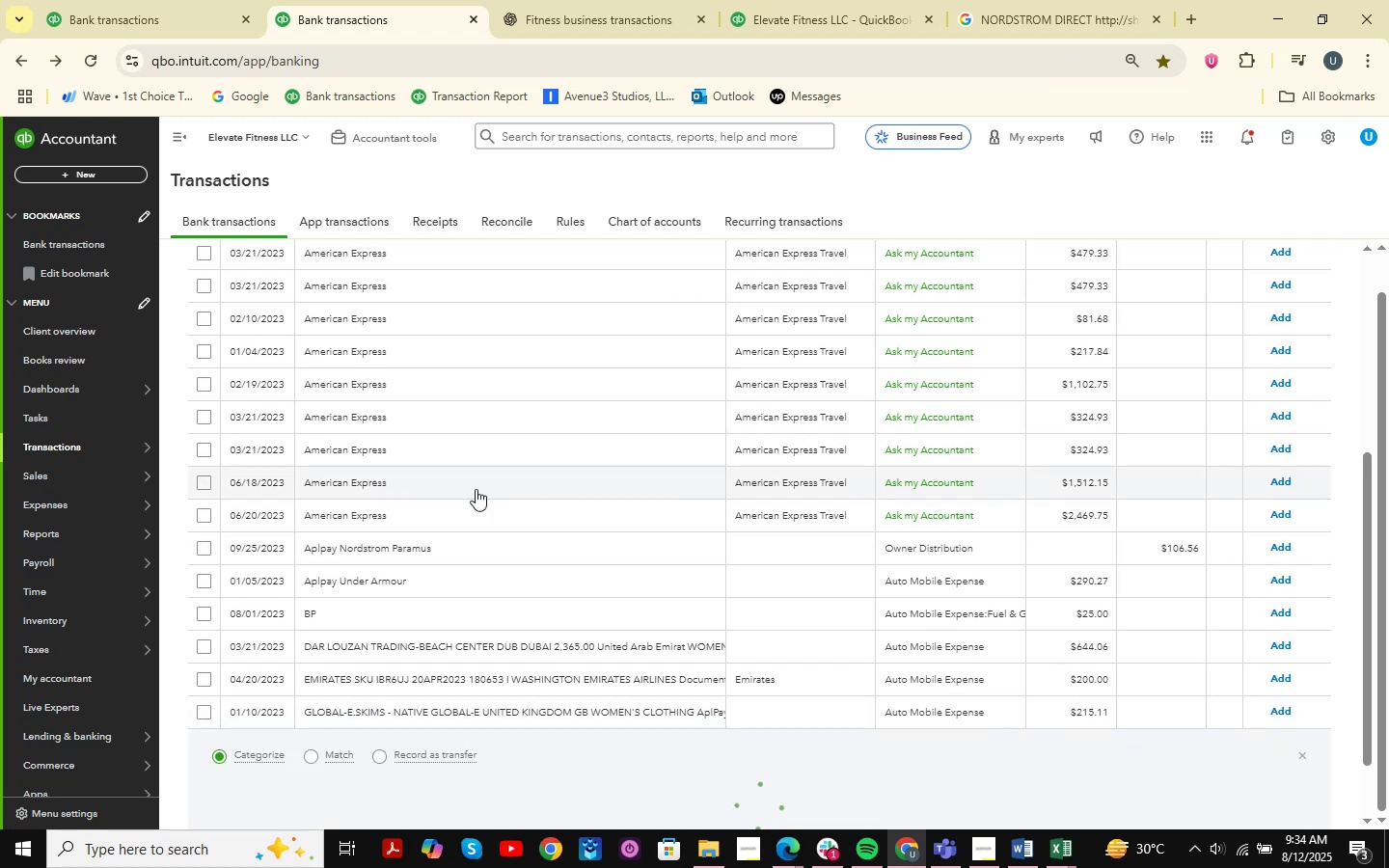 
scroll: coordinate [457, 501], scroll_direction: down, amount: 3.0
 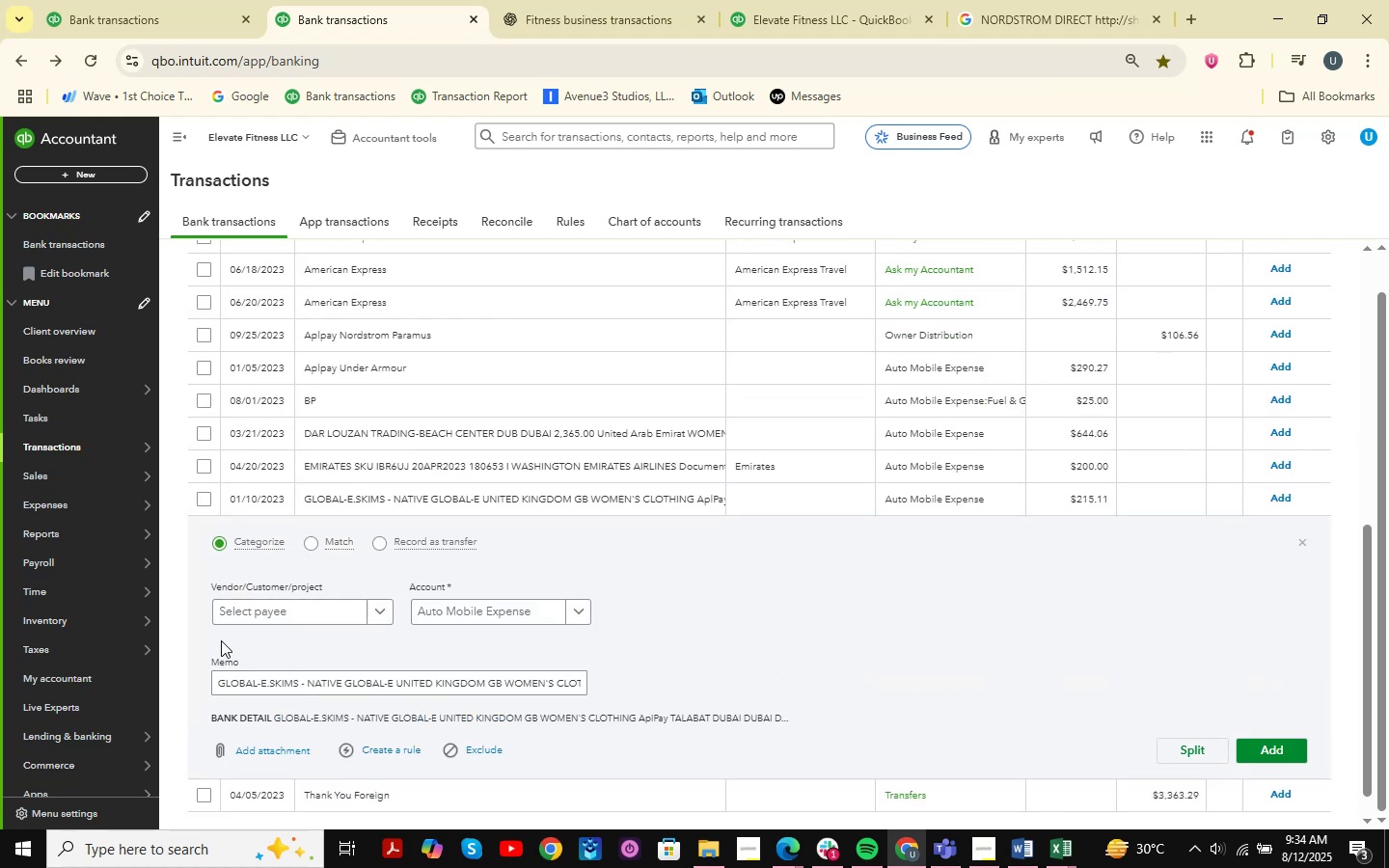 
left_click_drag(start_coordinate=[217, 681], to_coordinate=[298, 696])
 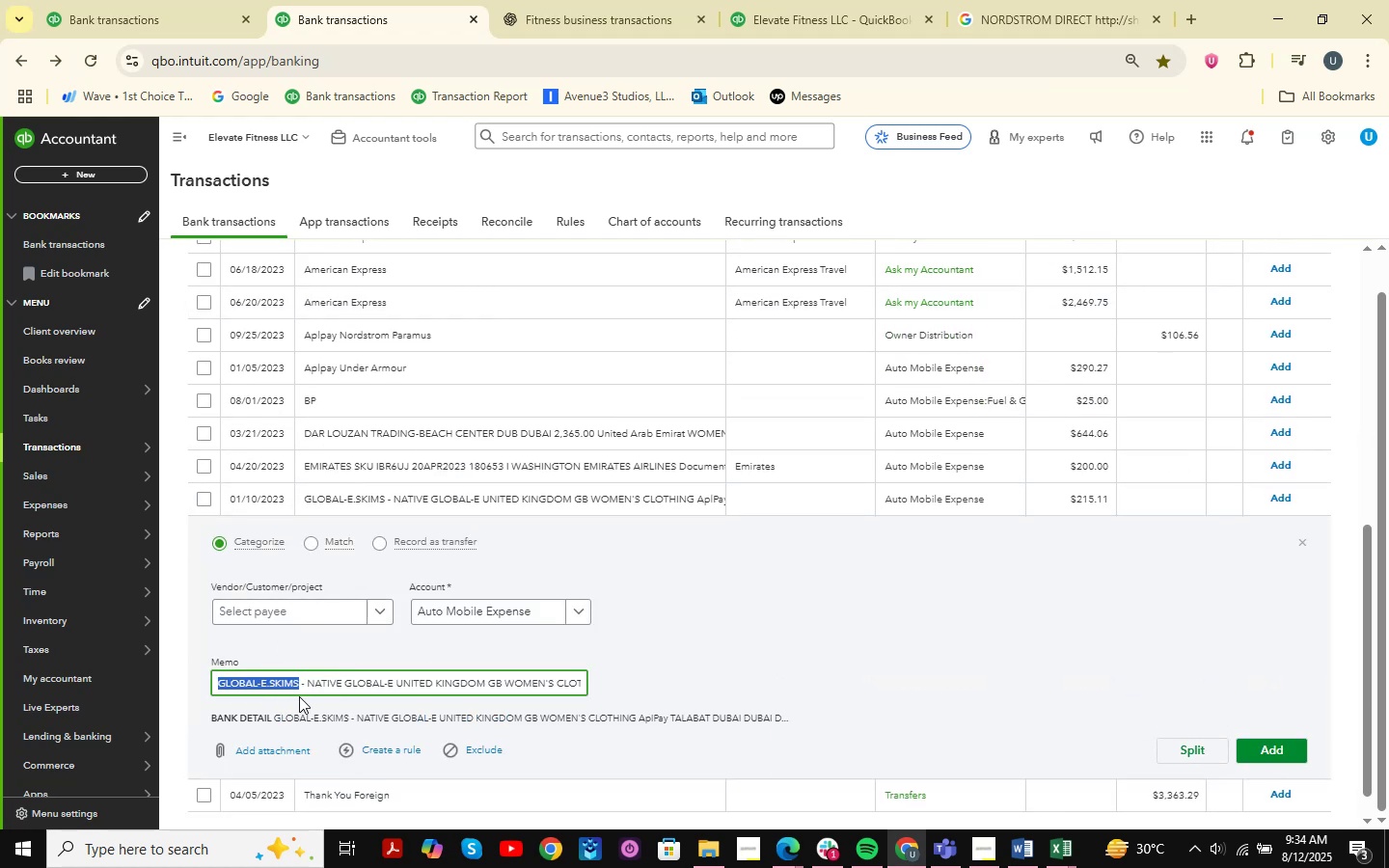 
key(Control+ControlLeft)
 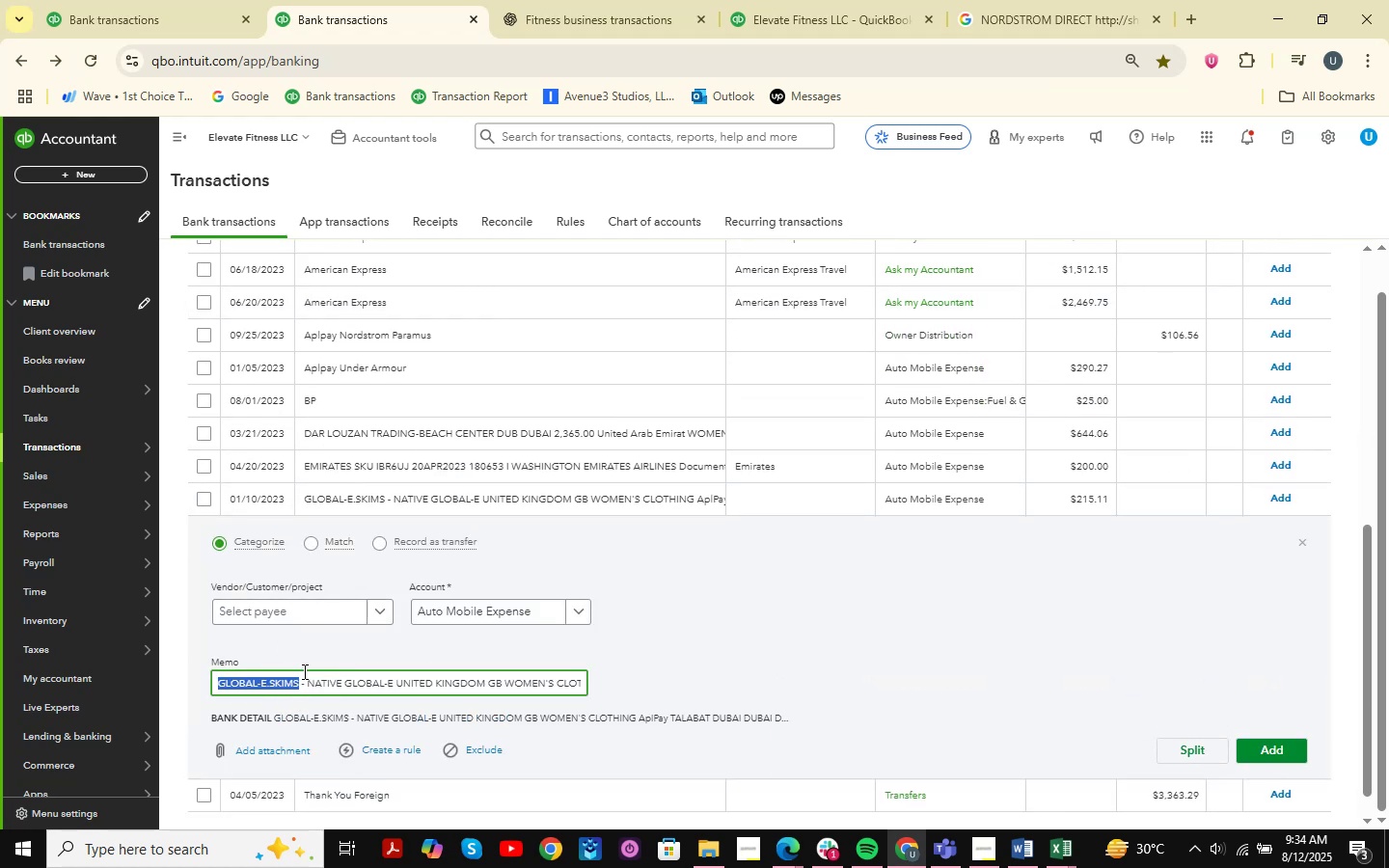 
key(Control+C)
 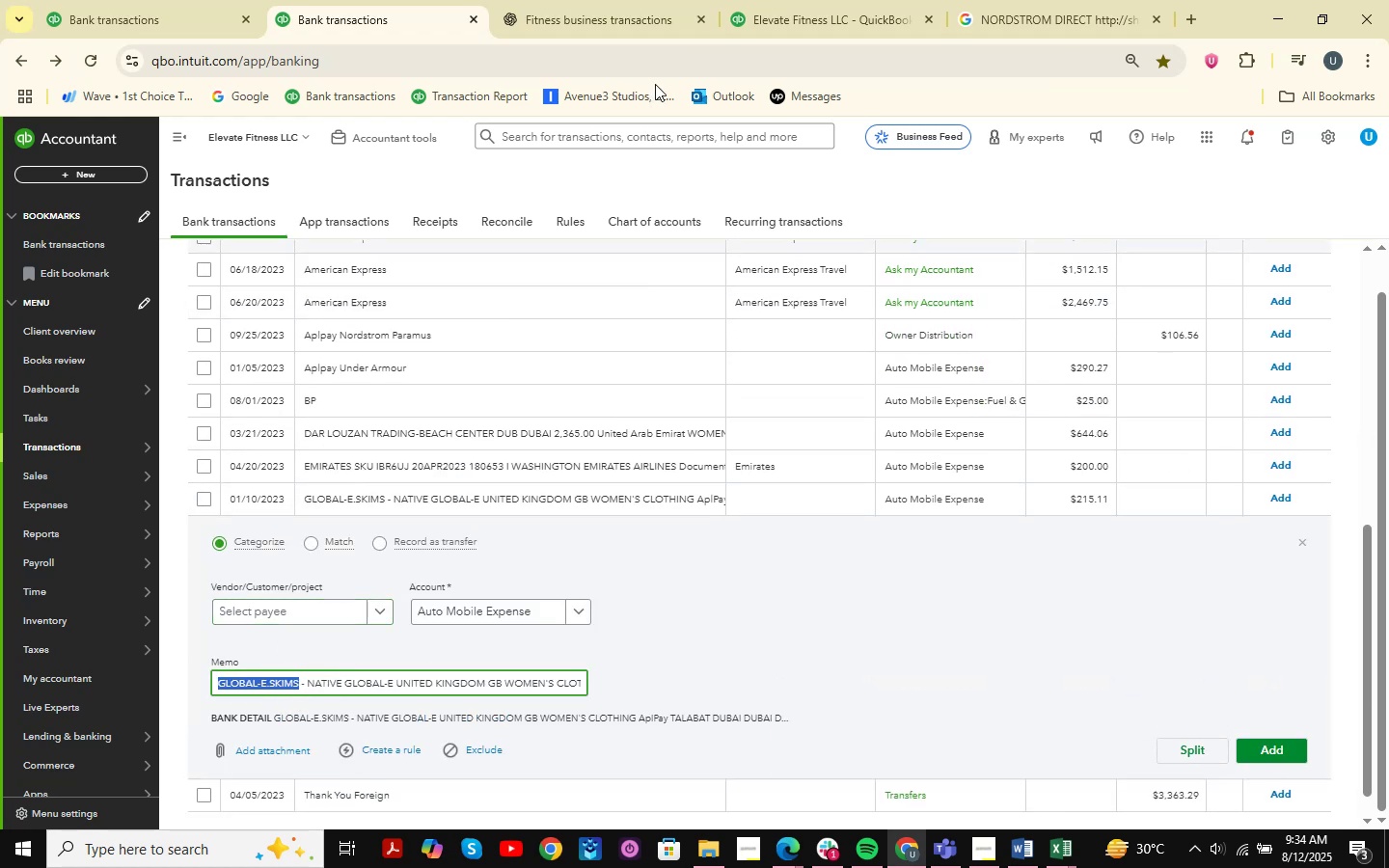 
left_click([675, 0])
 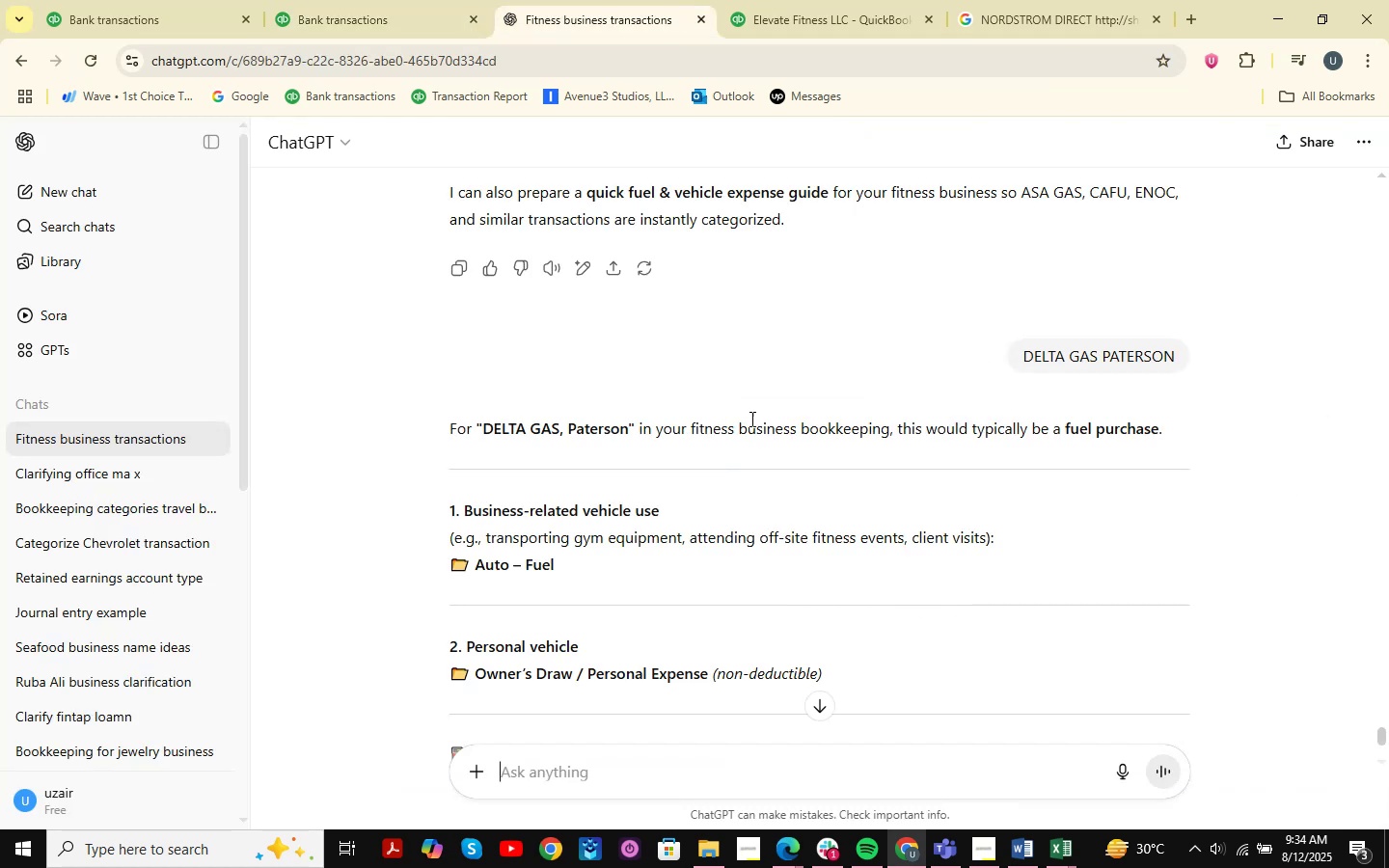 
key(Control+ControlLeft)
 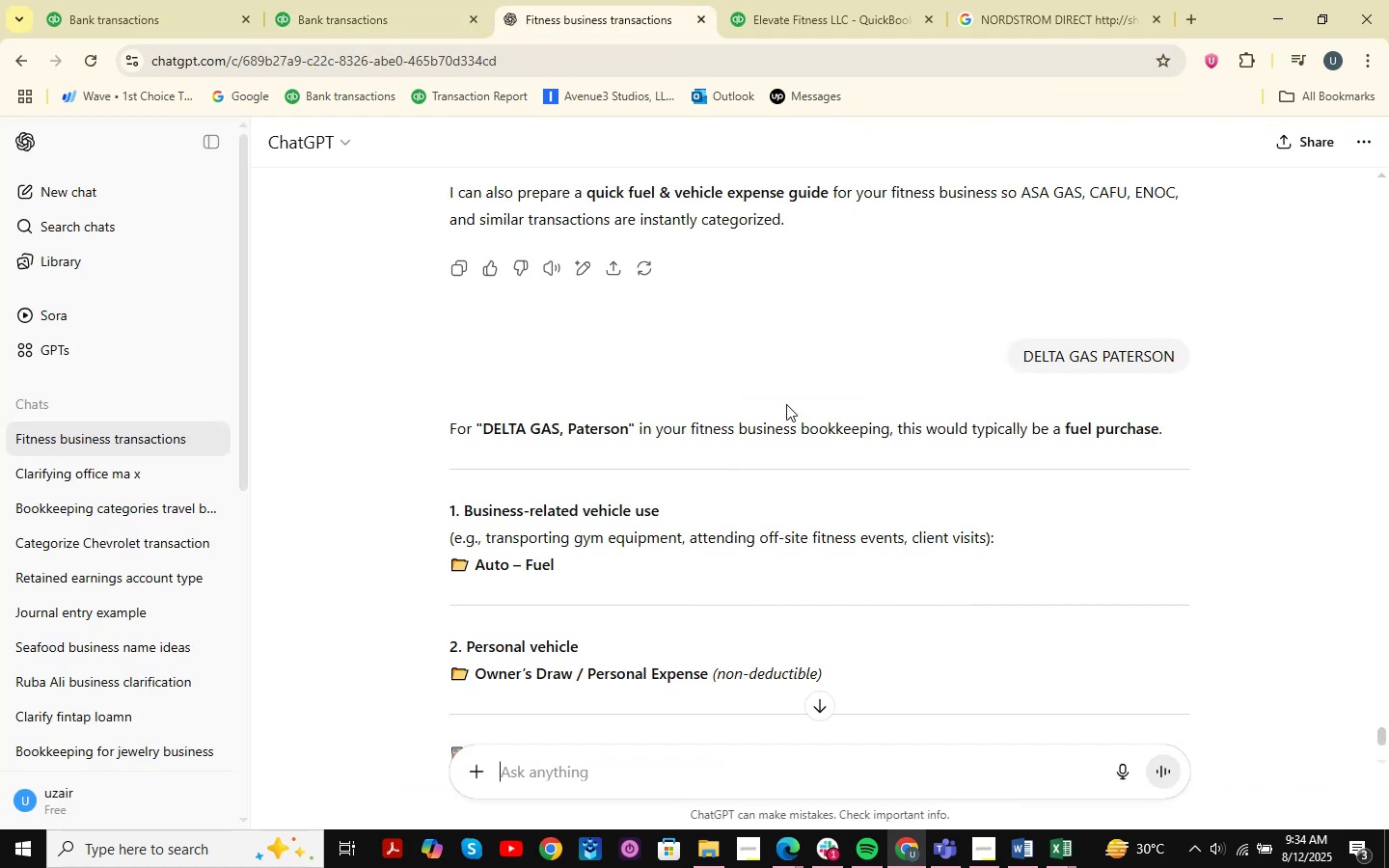 
key(Control+V)
 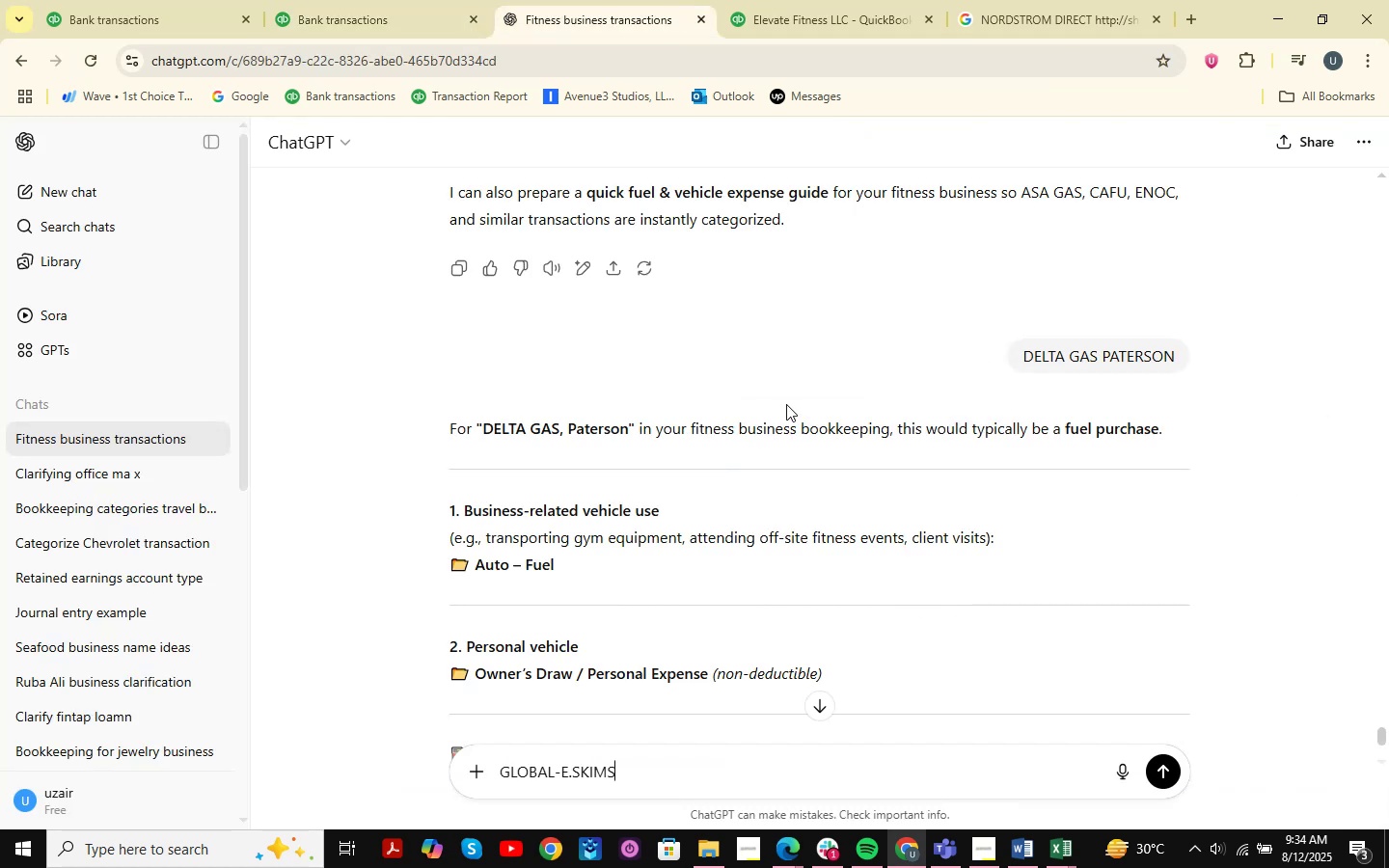 
key(NumpadEnter)
 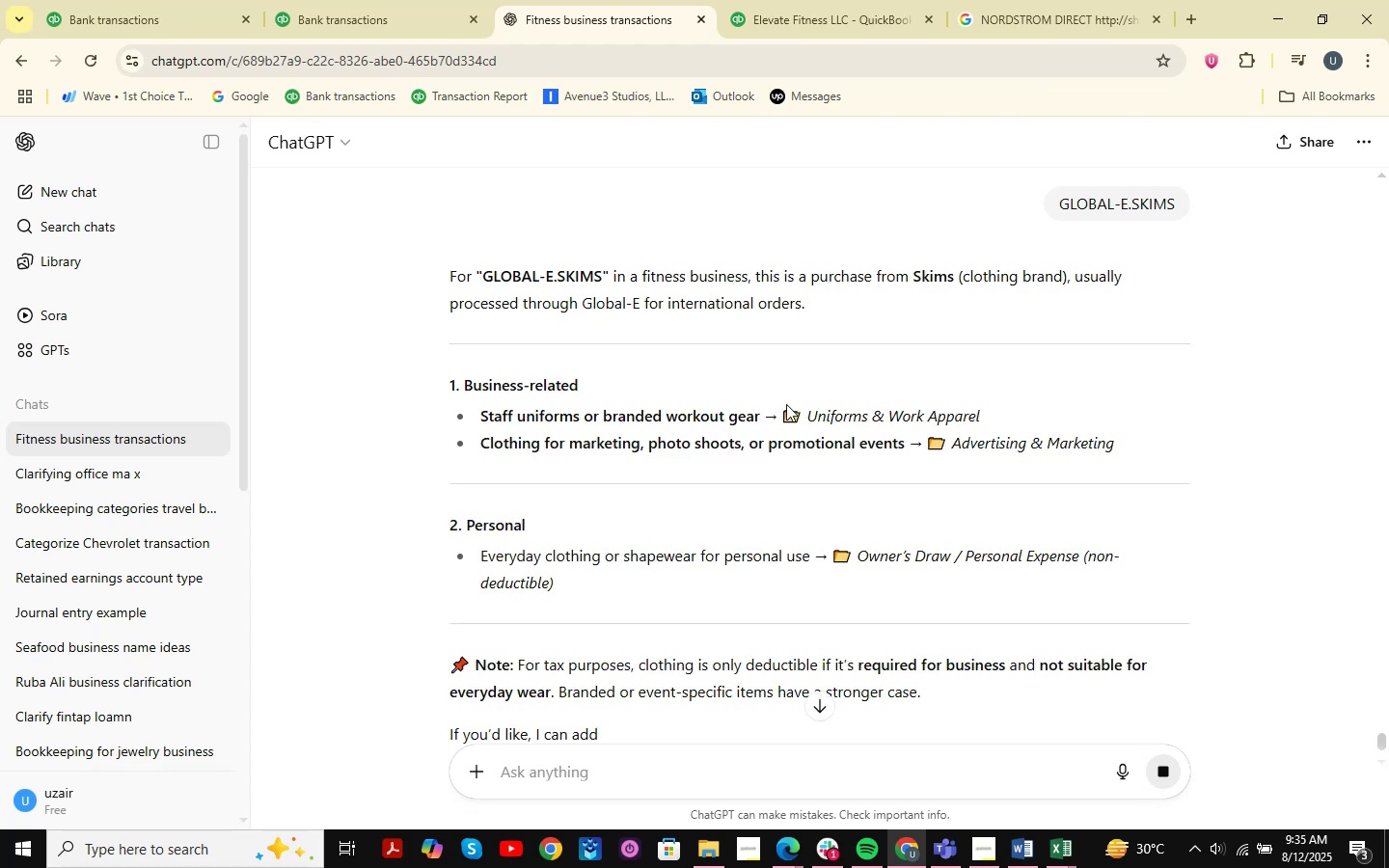 
wait(13.68)
 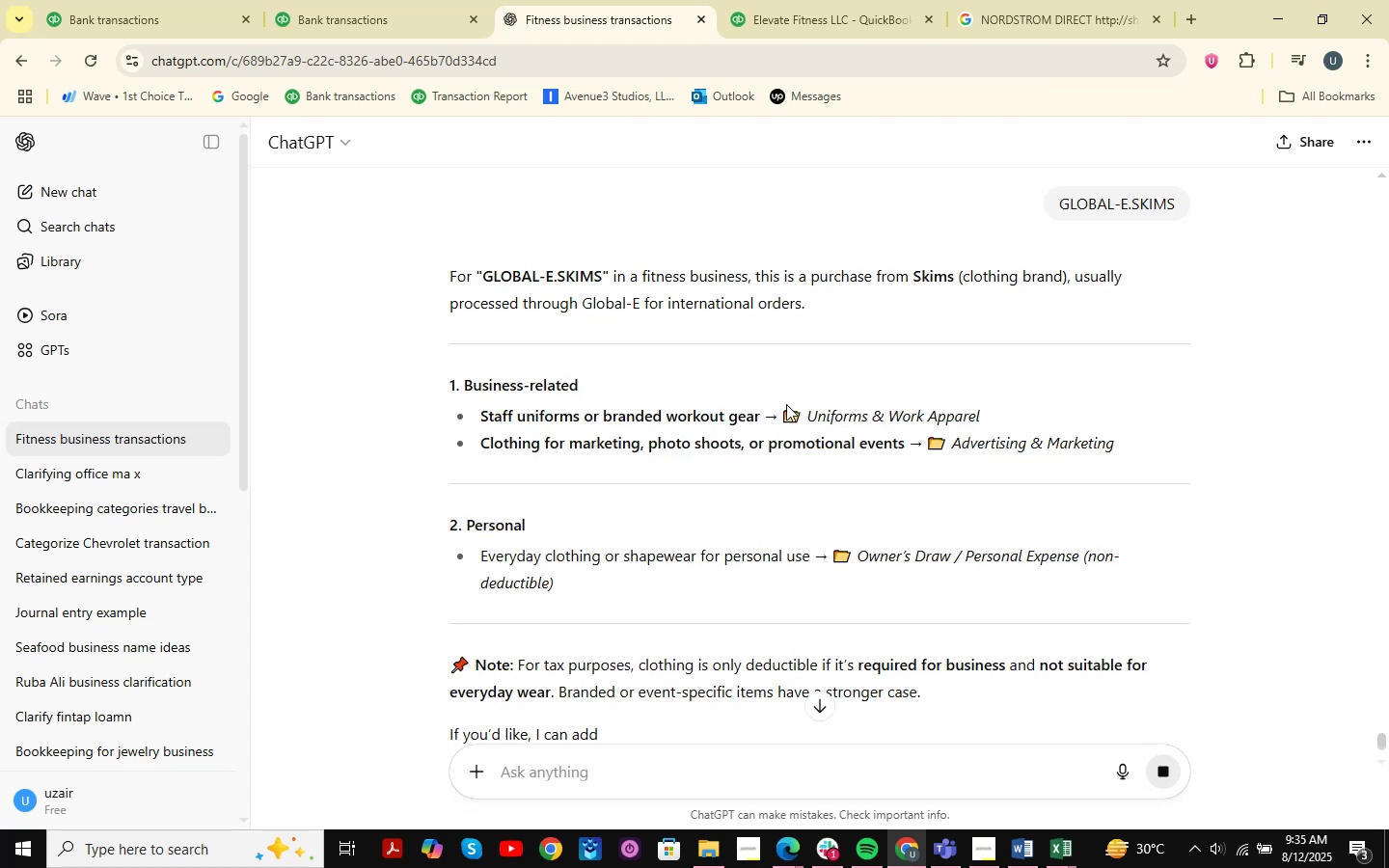 
left_click([1026, 0])
 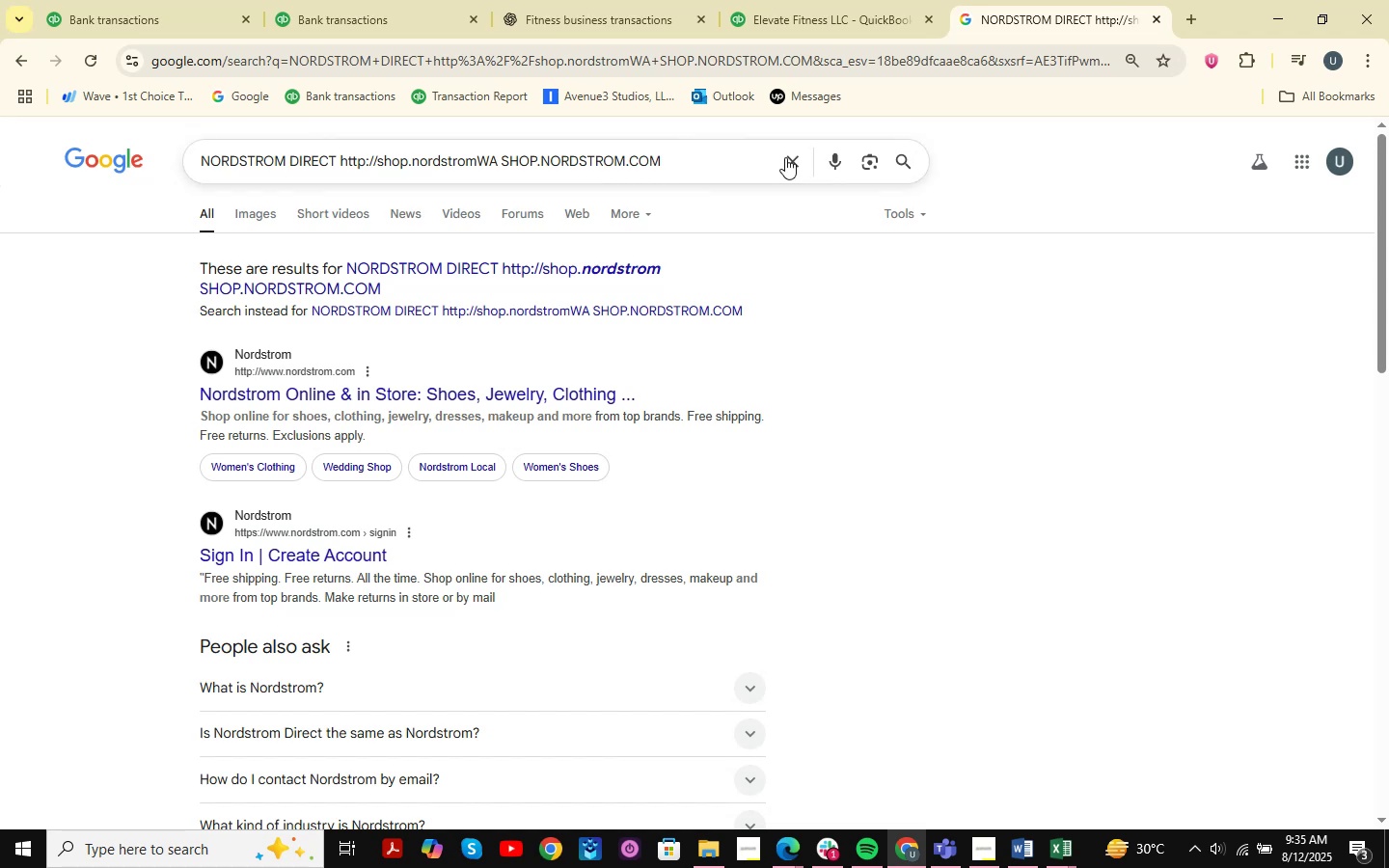 
left_click([784, 167])
 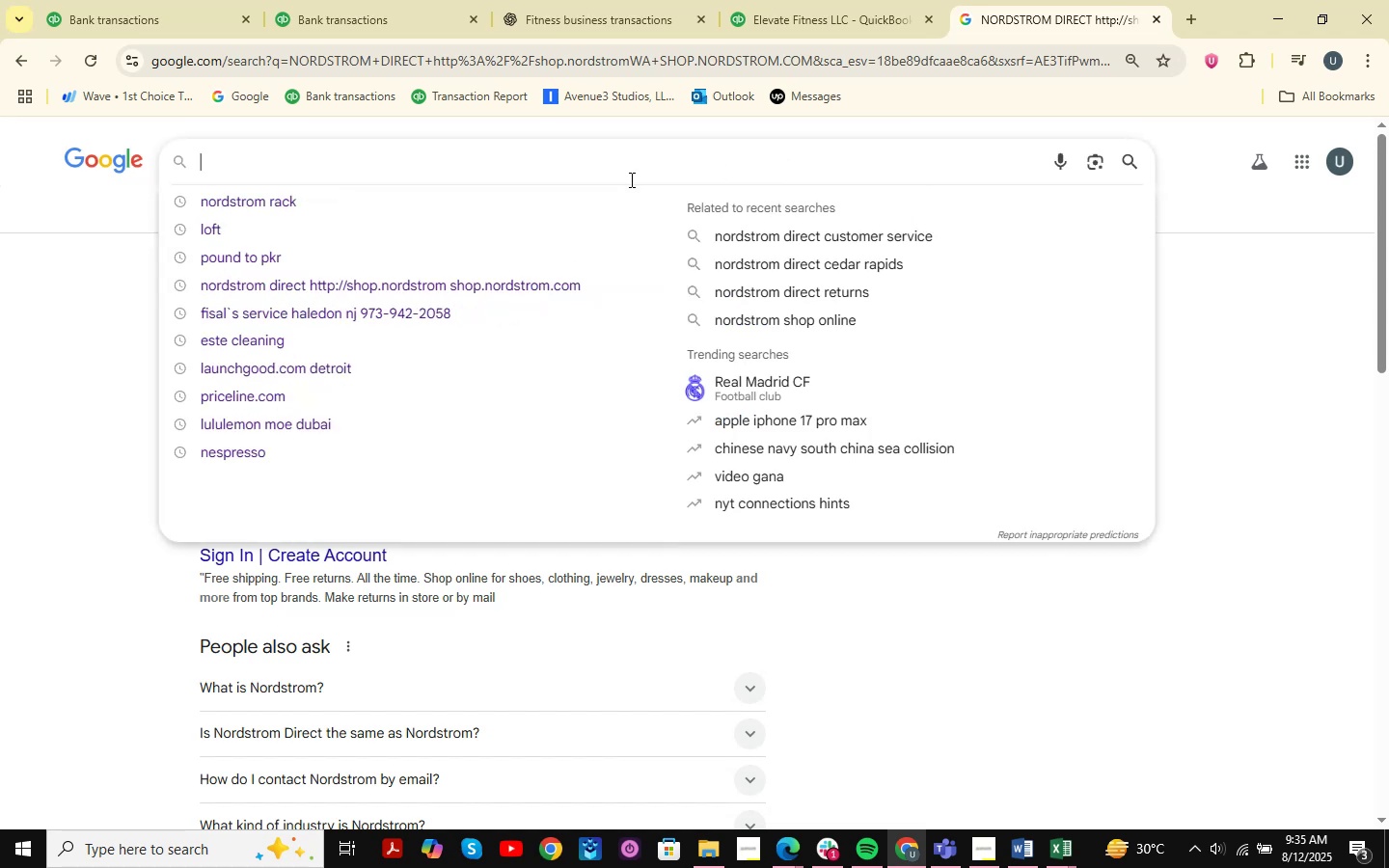 
key(Control+V)
 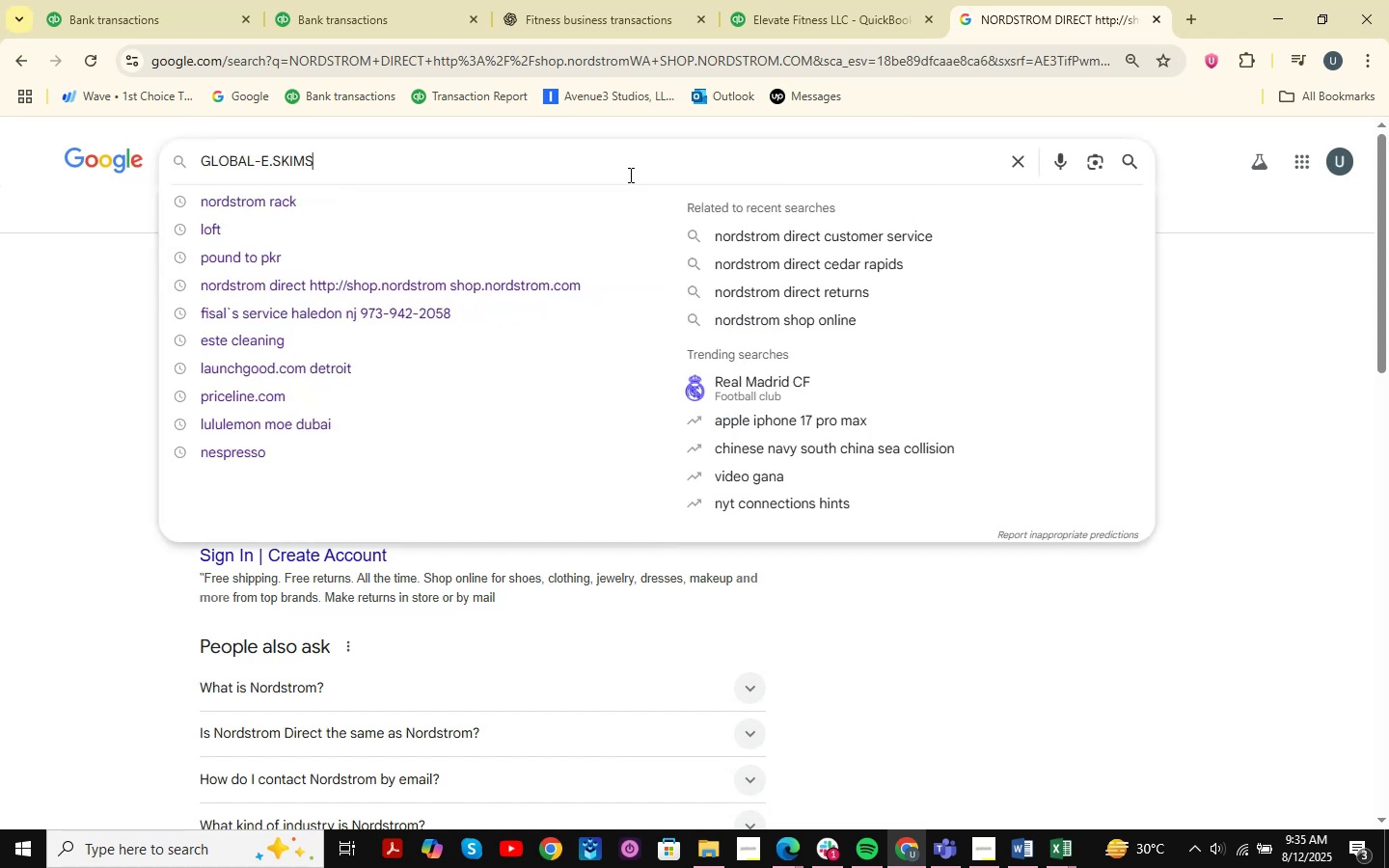 
key(NumpadEnter)
 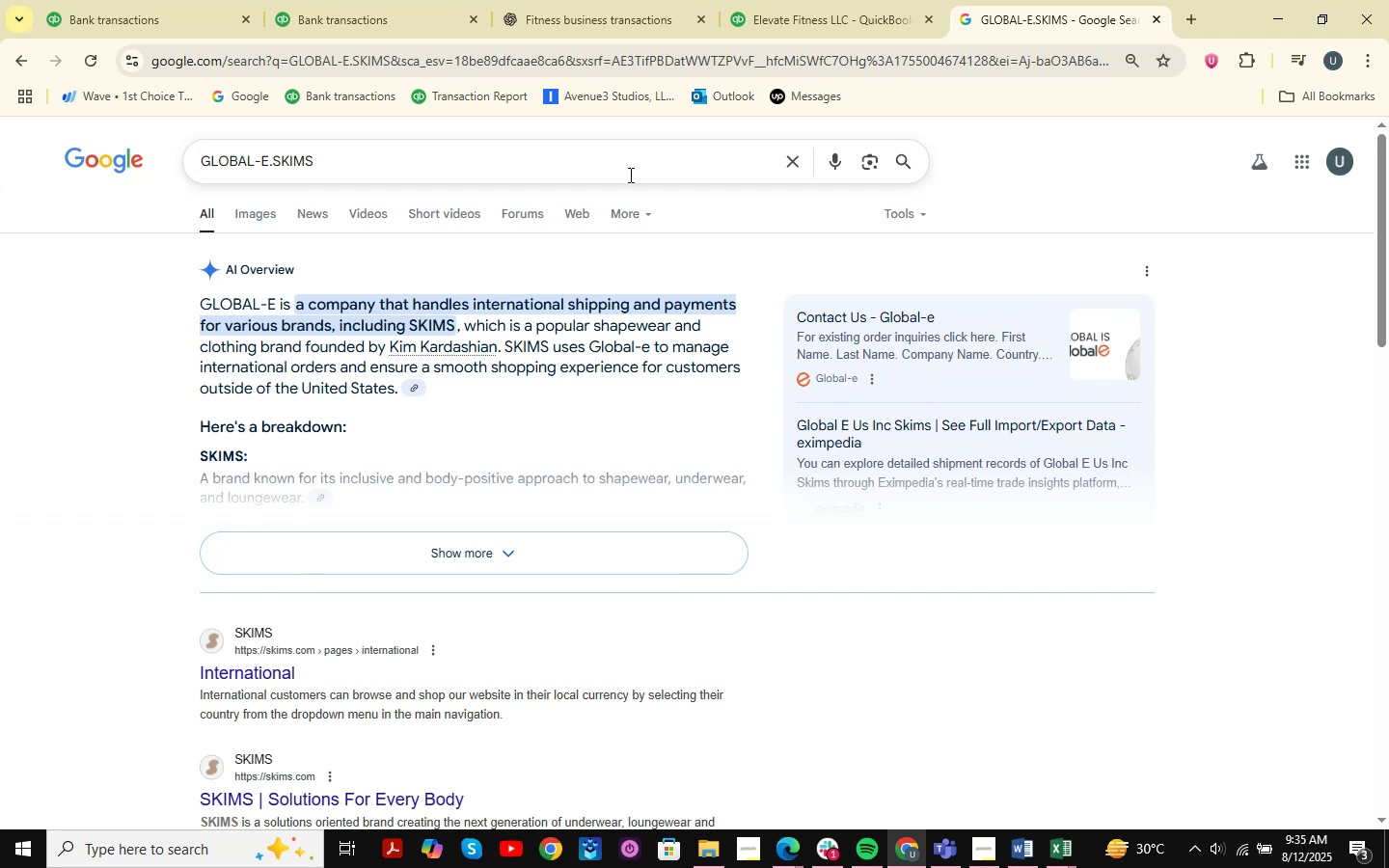 
wait(15.02)
 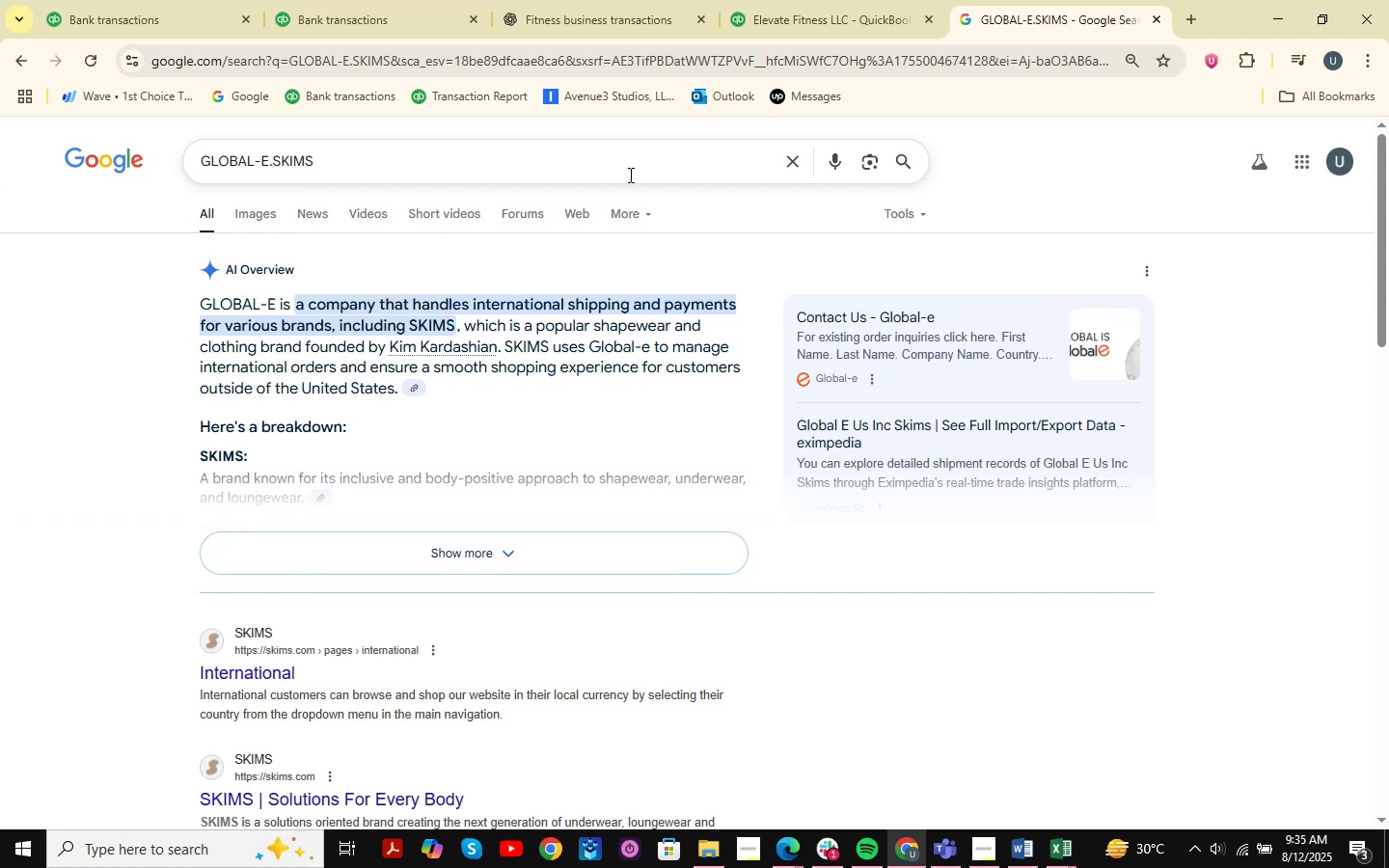 
left_click([576, 0])
 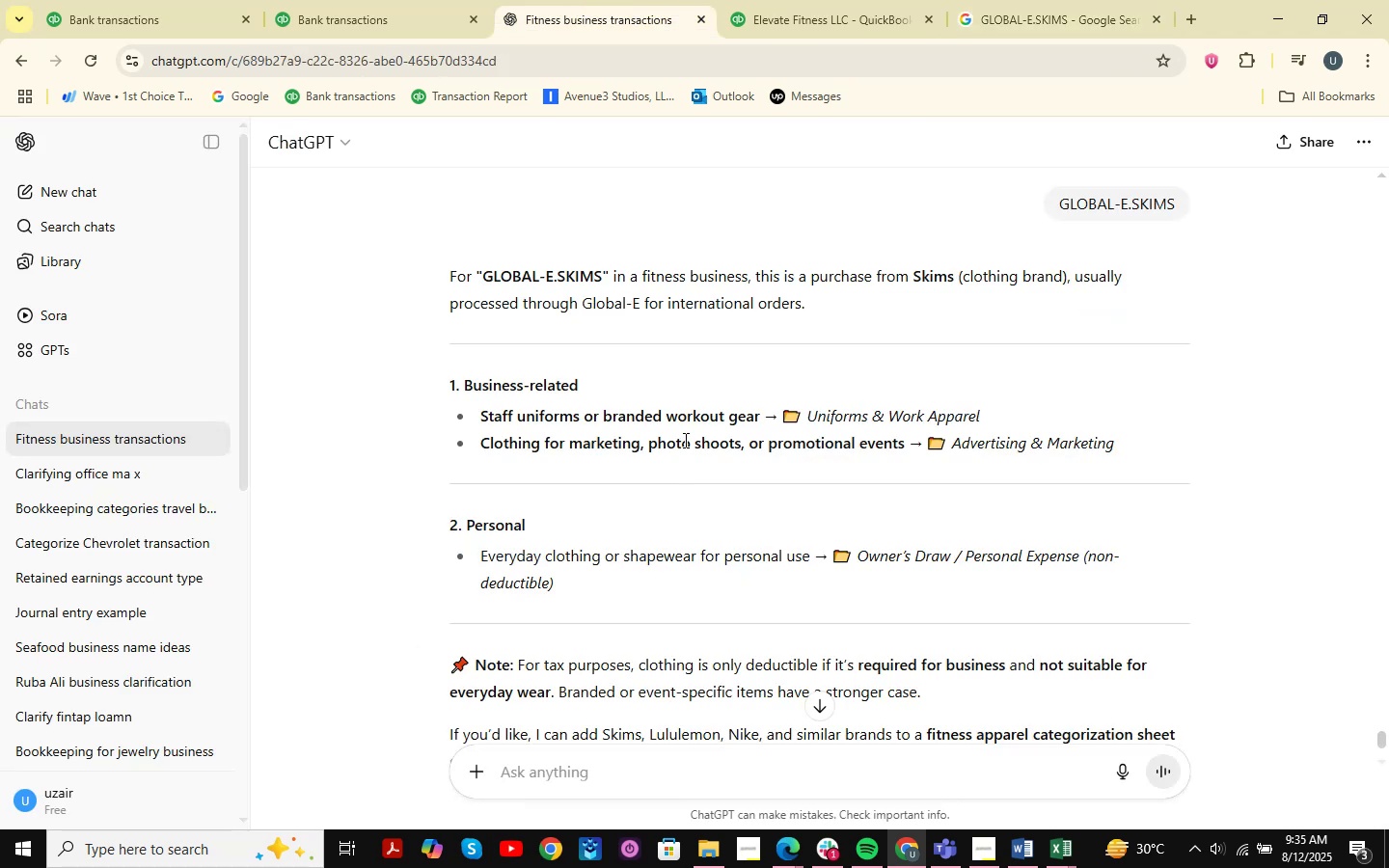 
left_click([368, 0])
 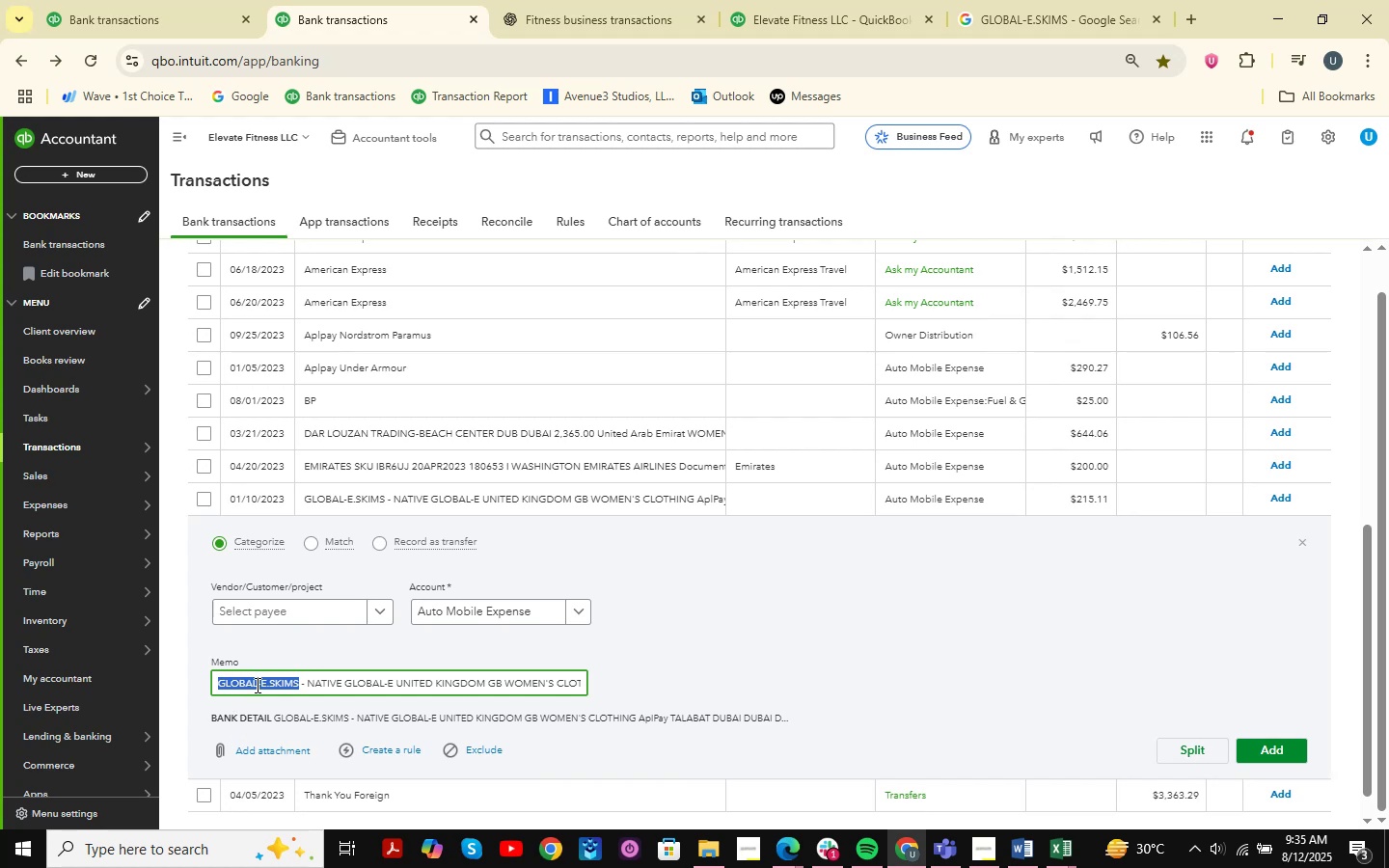 
key(Control+ControlLeft)
 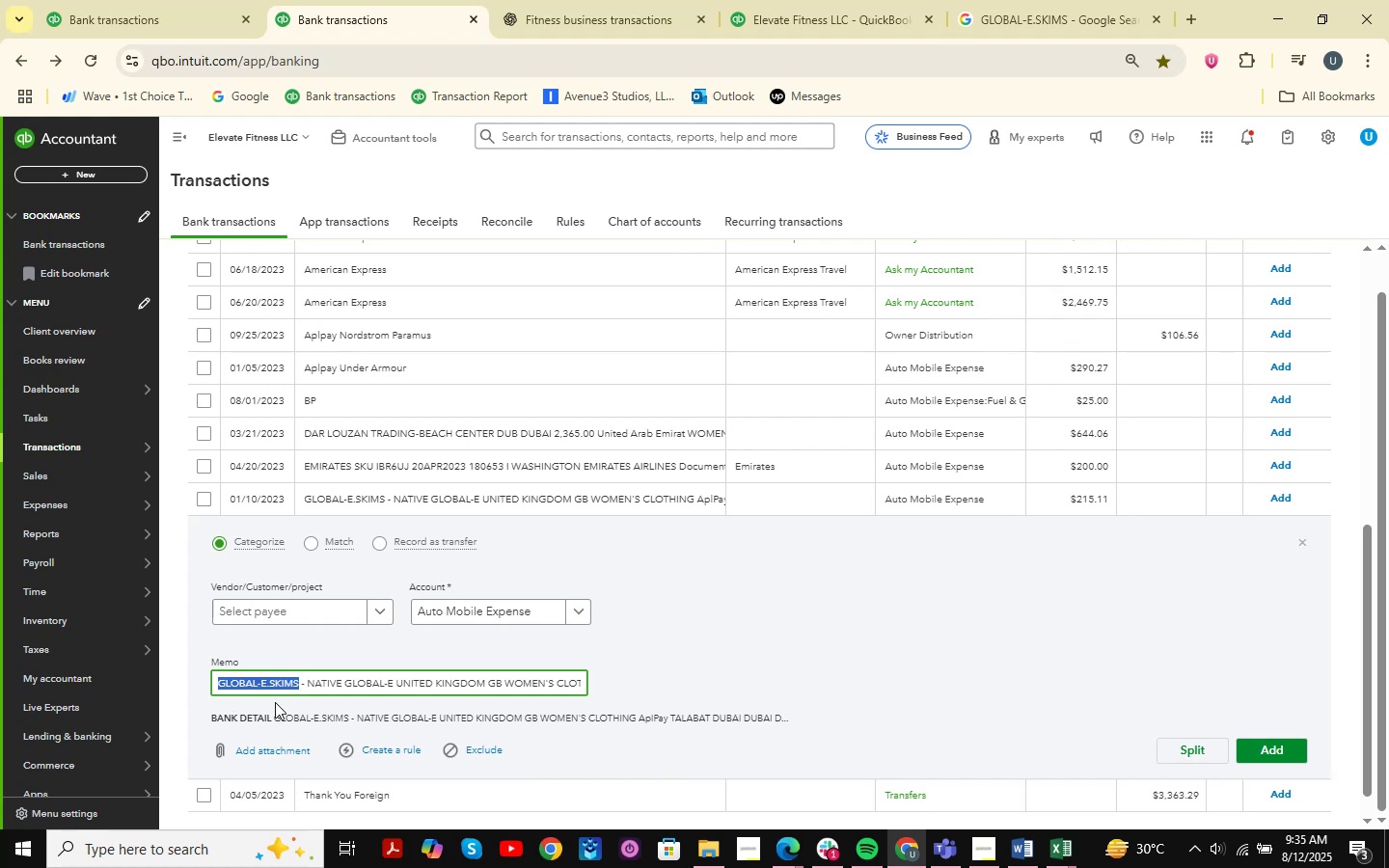 
key(Control+C)
 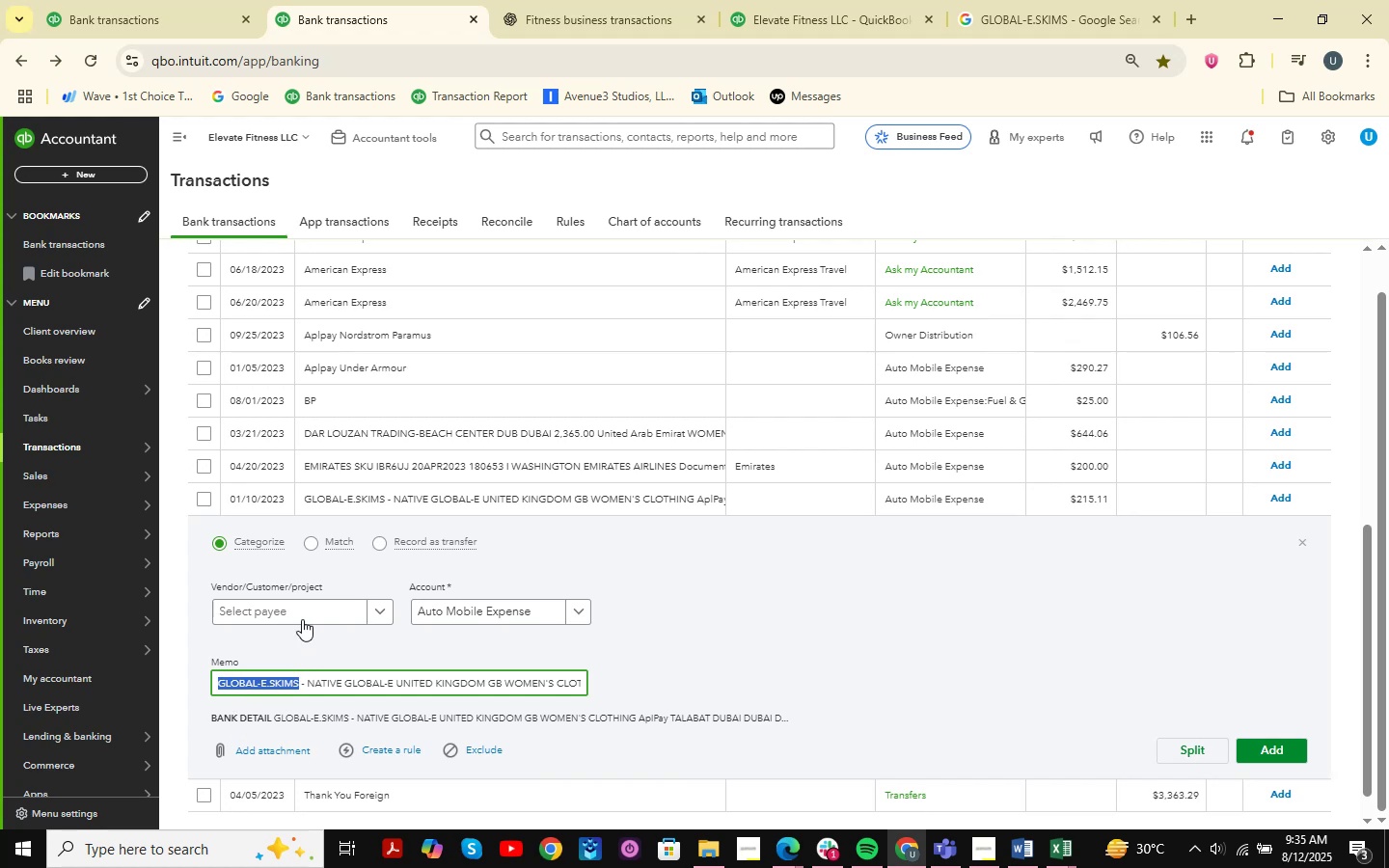 
left_click([302, 603])
 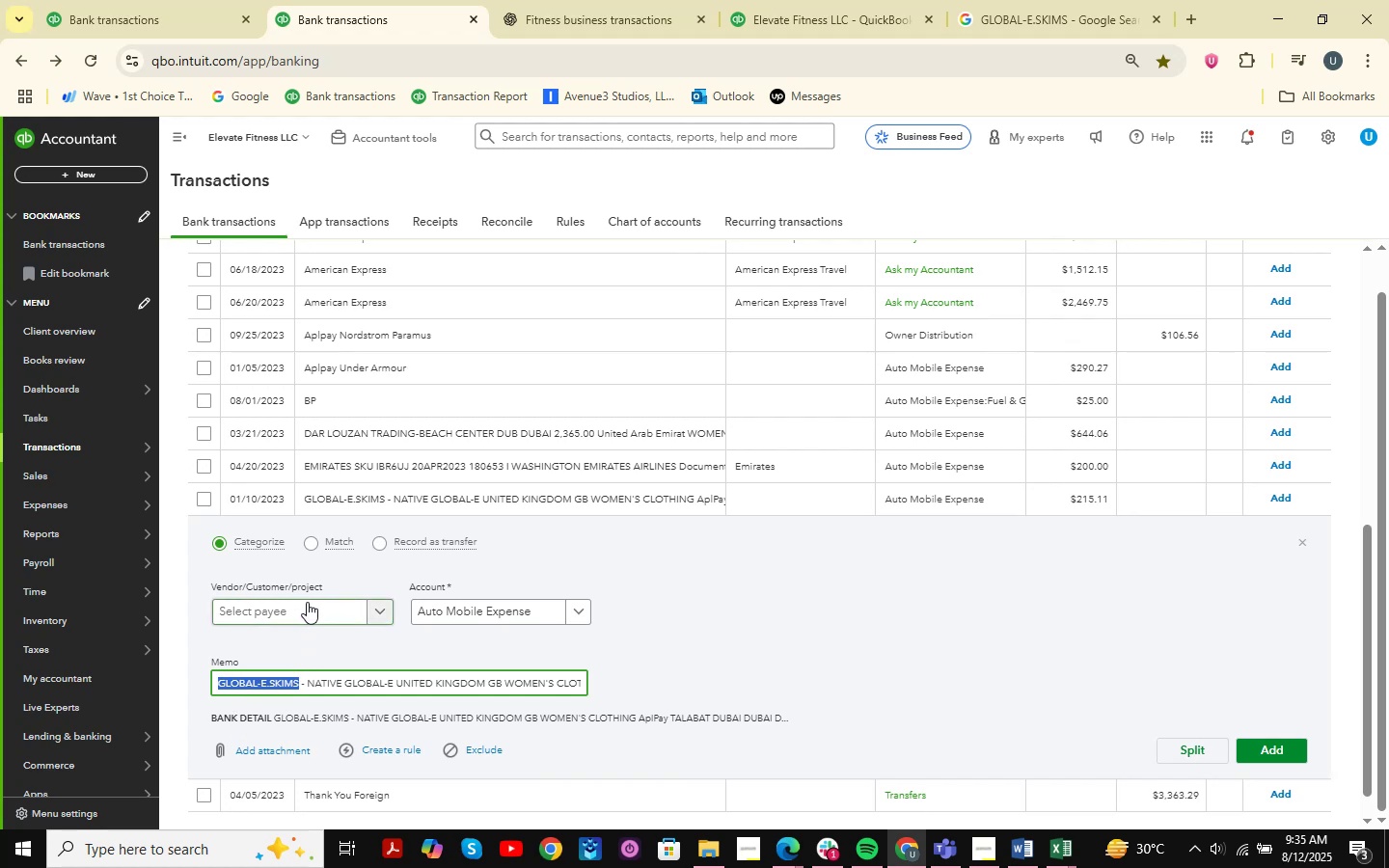 
key(Control+ControlLeft)
 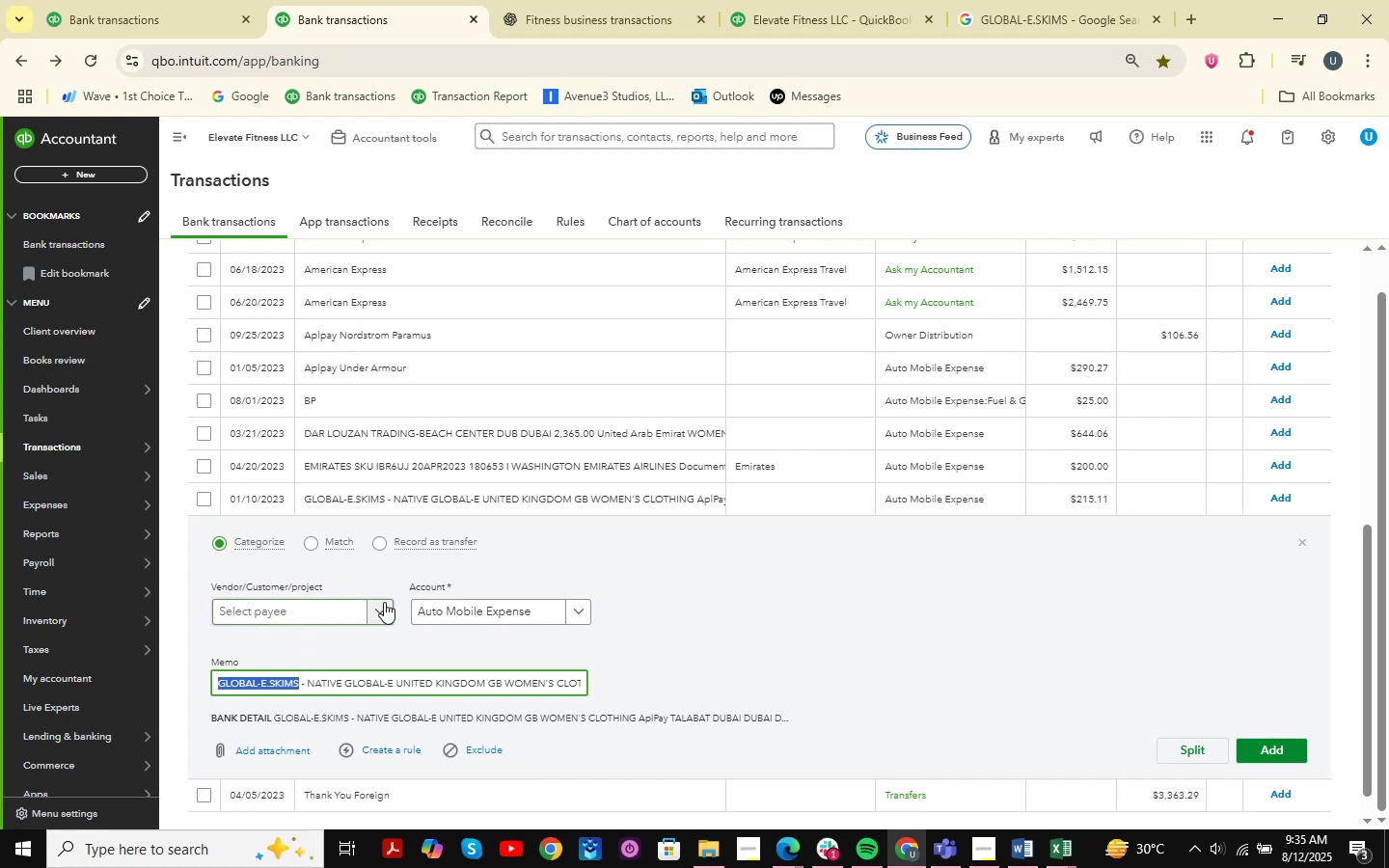 
key(Control+V)
 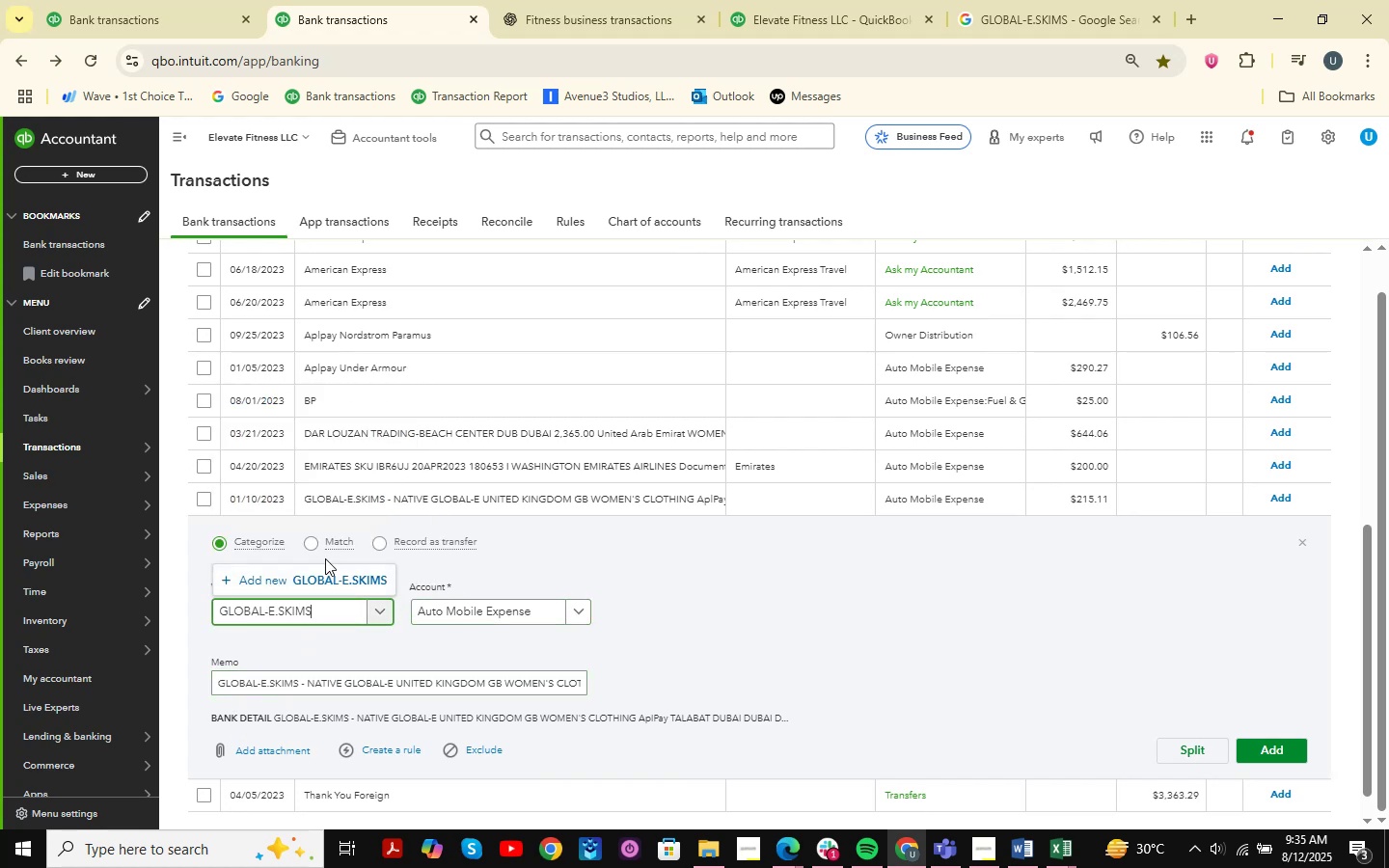 
left_click([326, 571])
 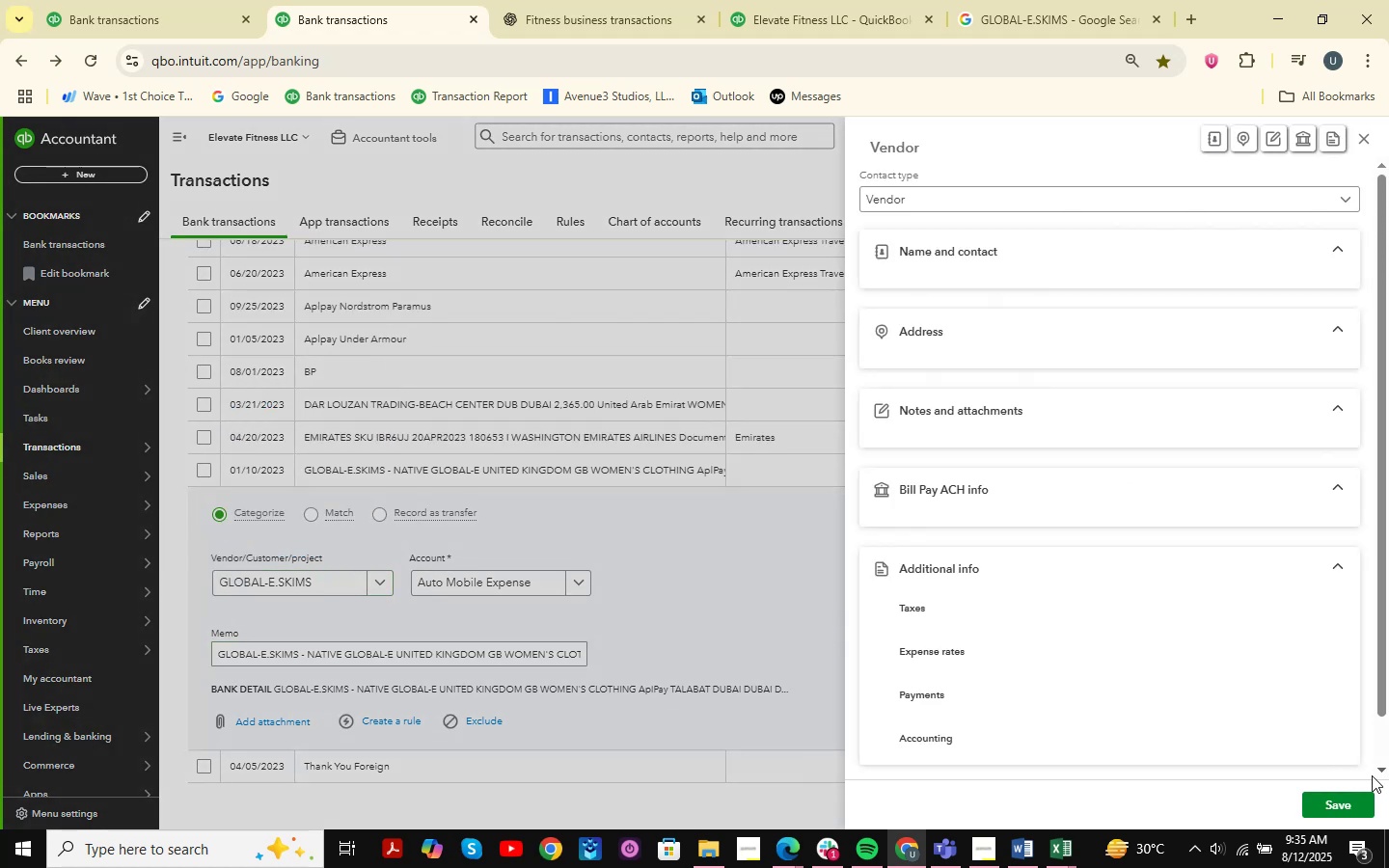 
left_click([1339, 797])
 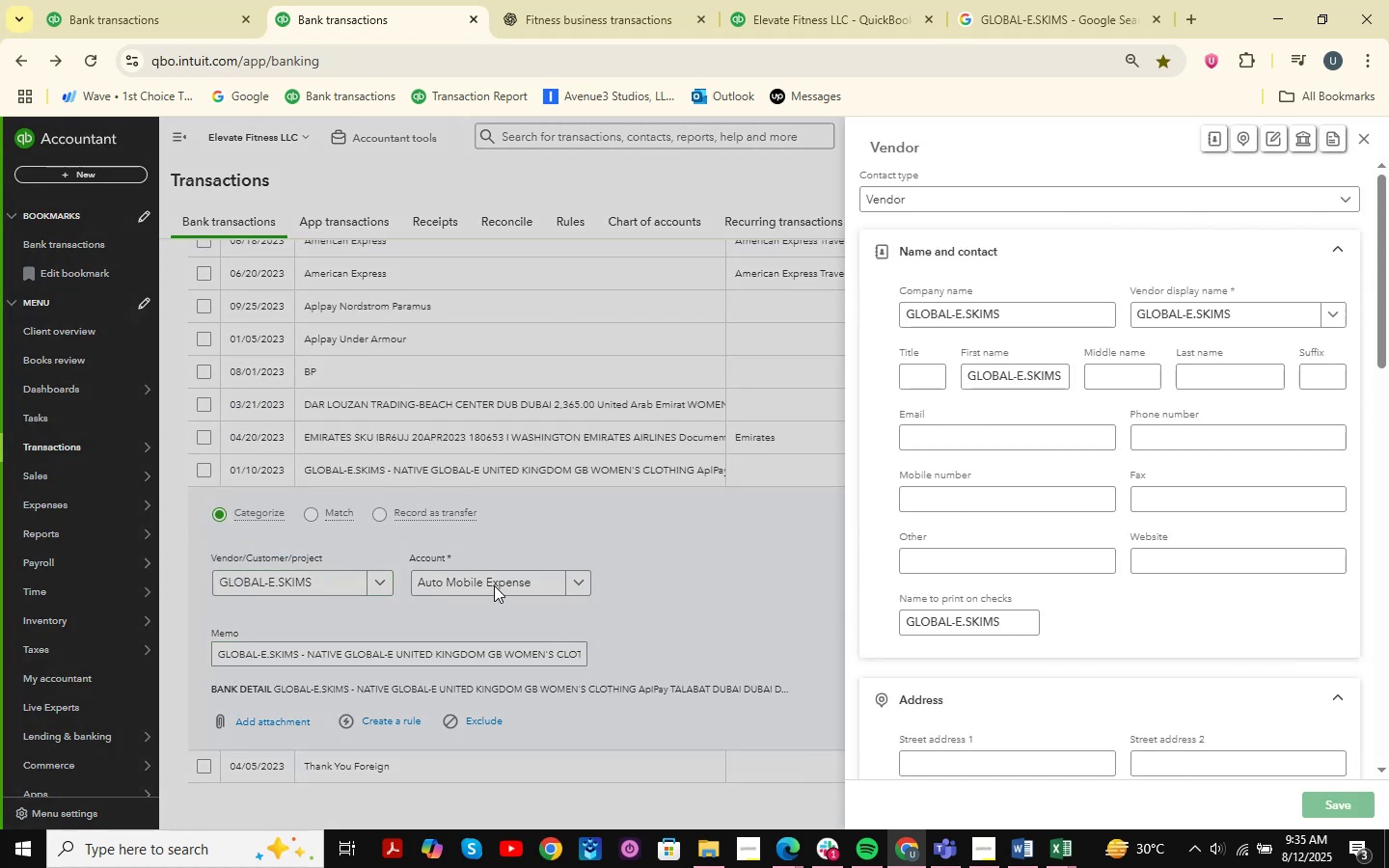 
left_click([494, 585])
 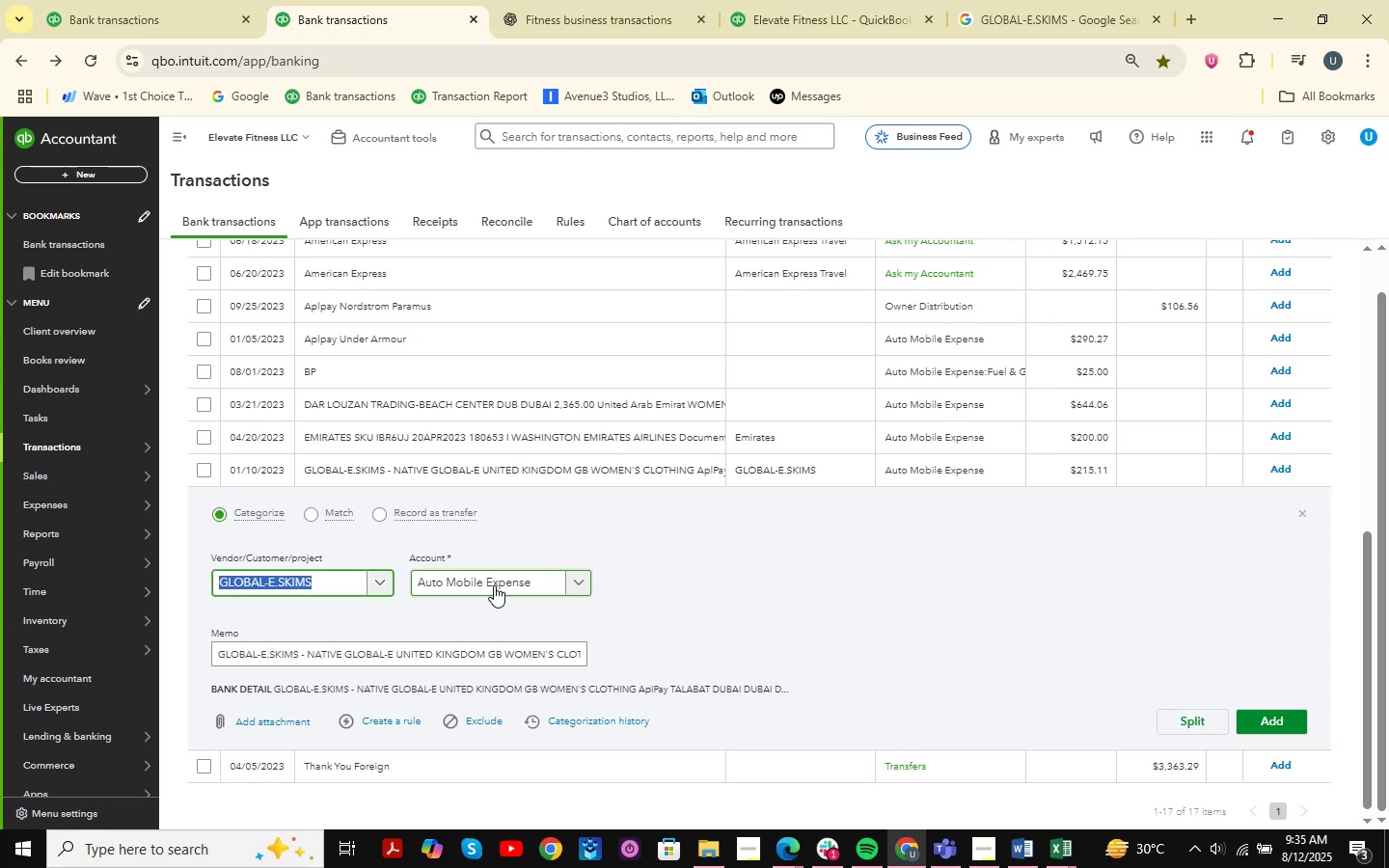 
type(uniformglobal )
 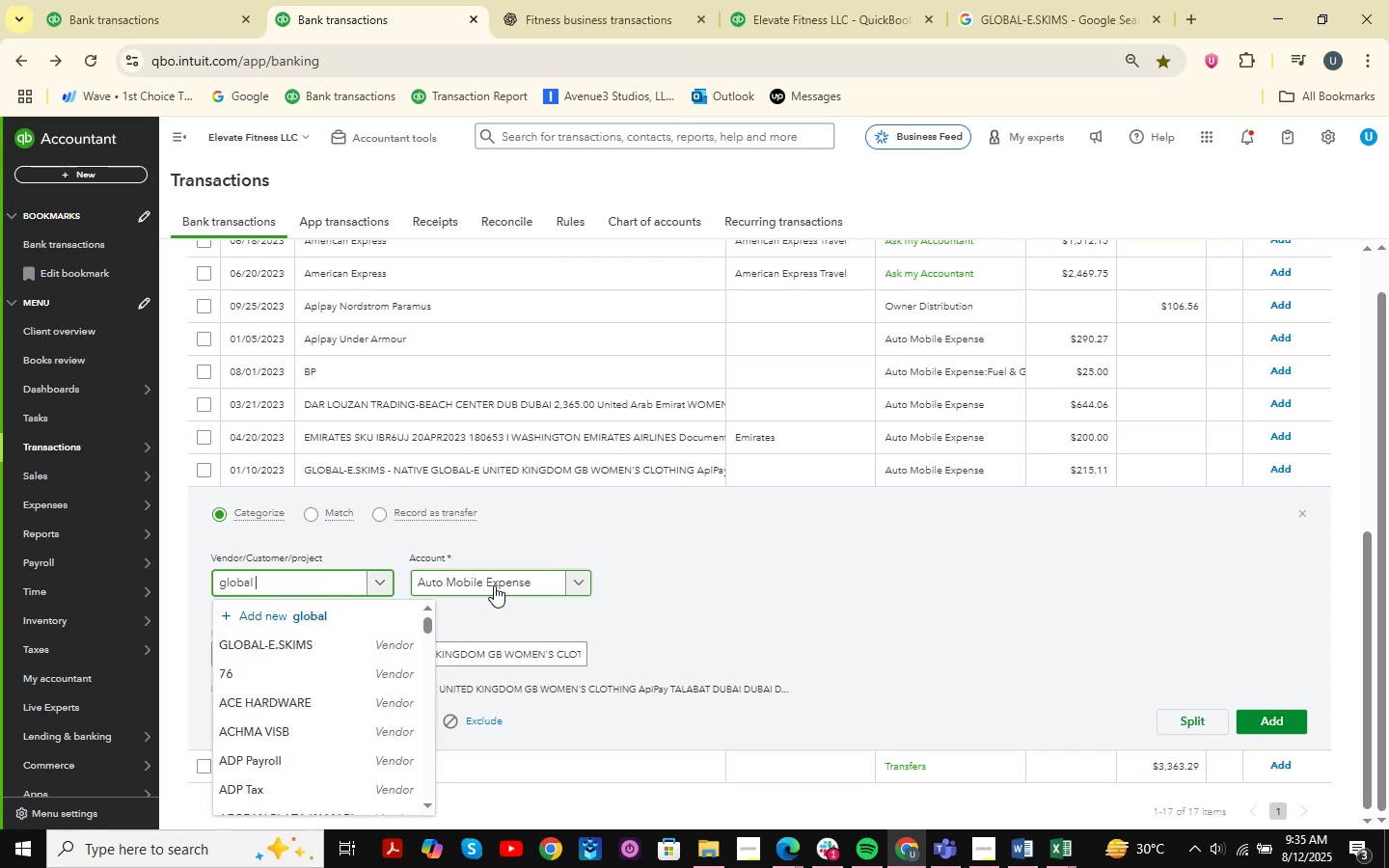 
hold_key(key=Backspace, duration=1.06)
 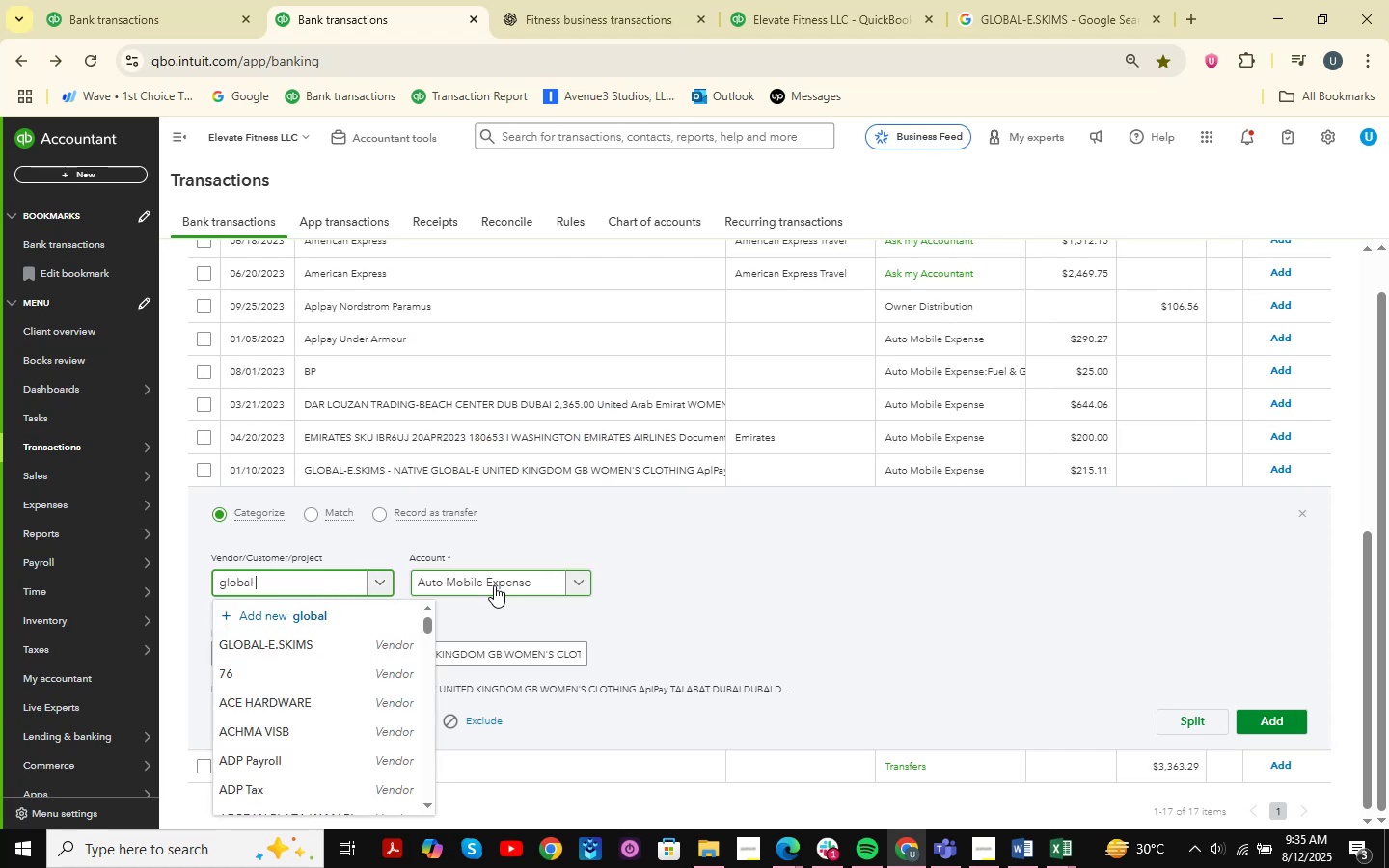 
key(ArrowDown)
 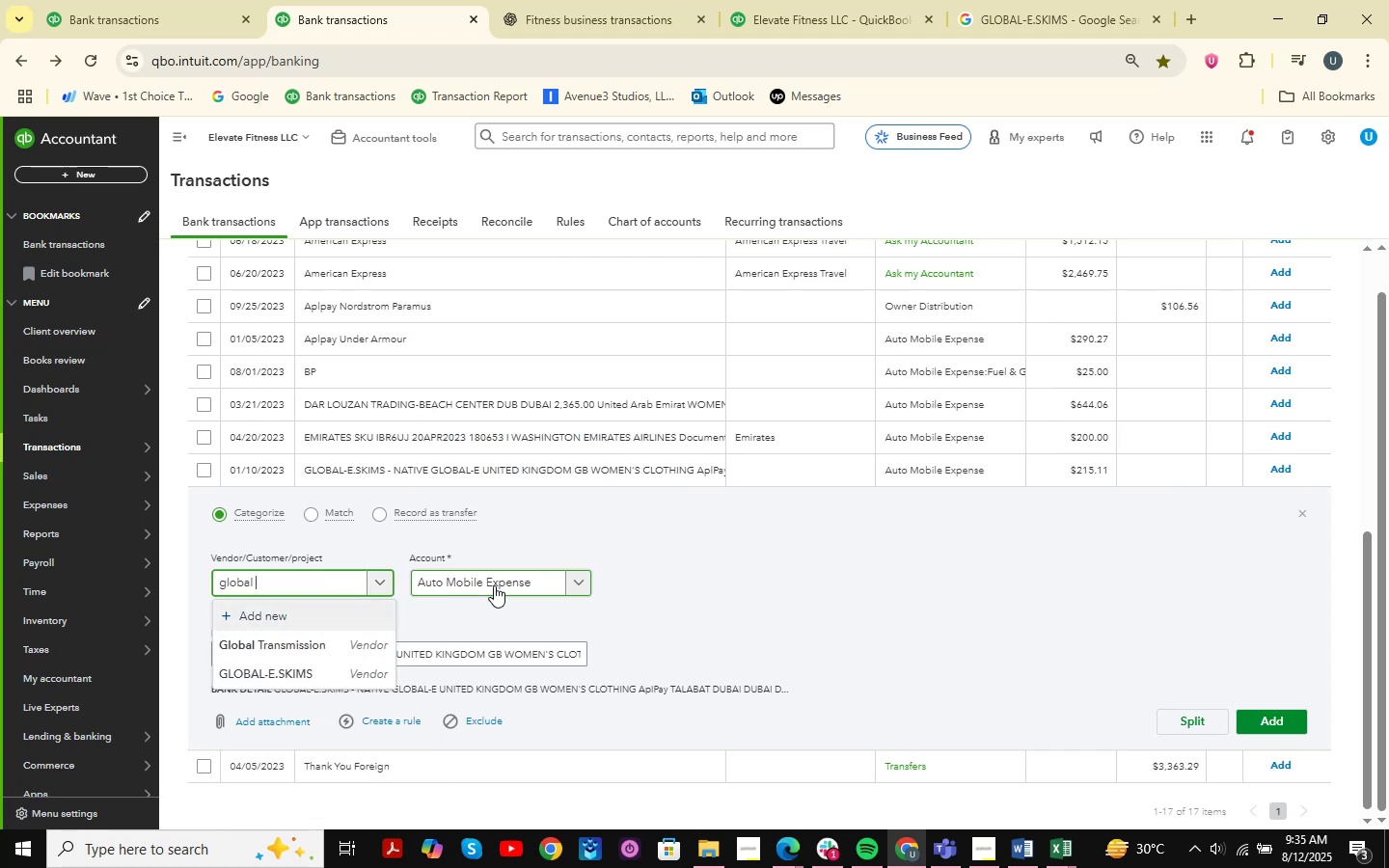 
key(ArrowDown)
 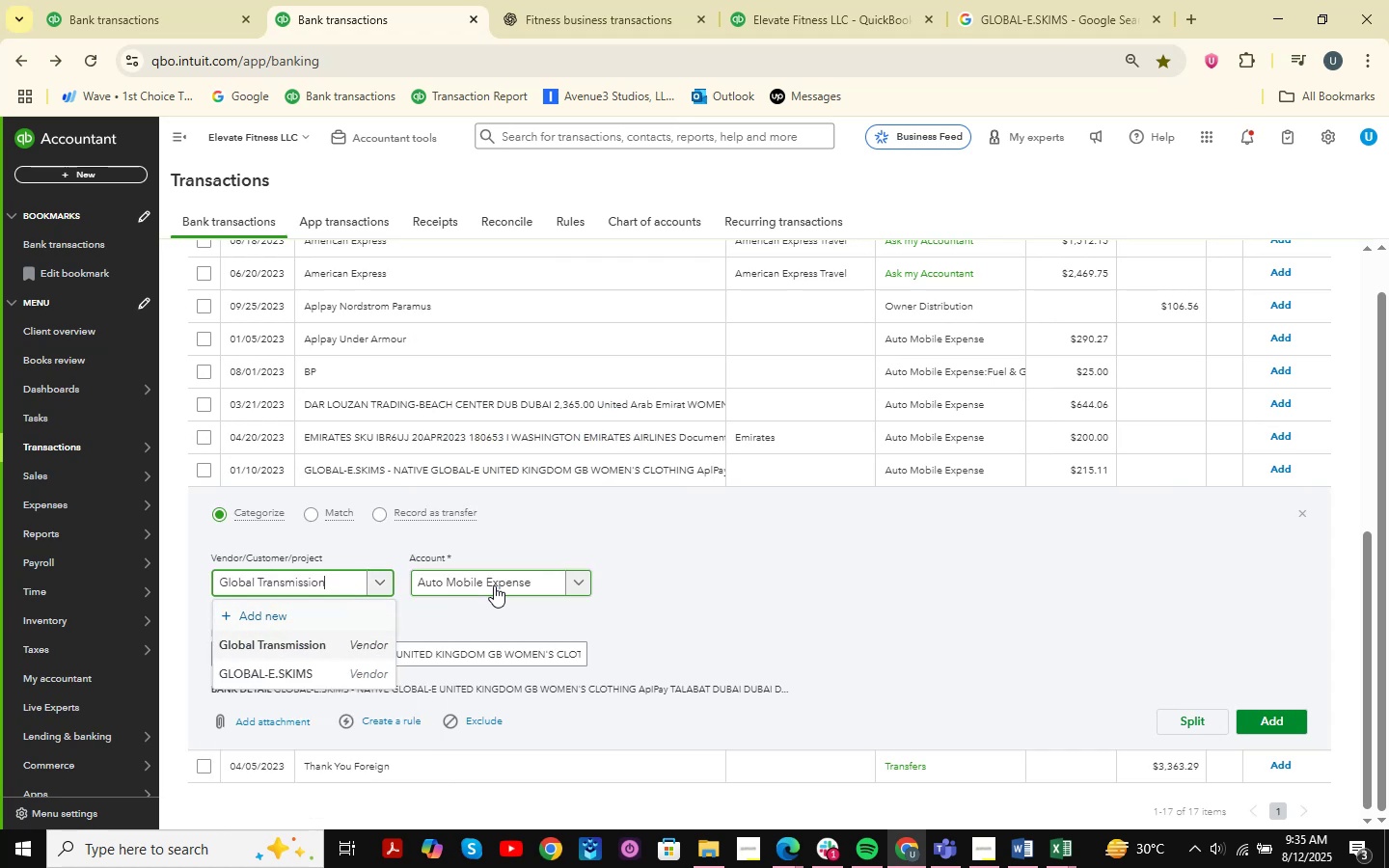 
key(ArrowDown)
 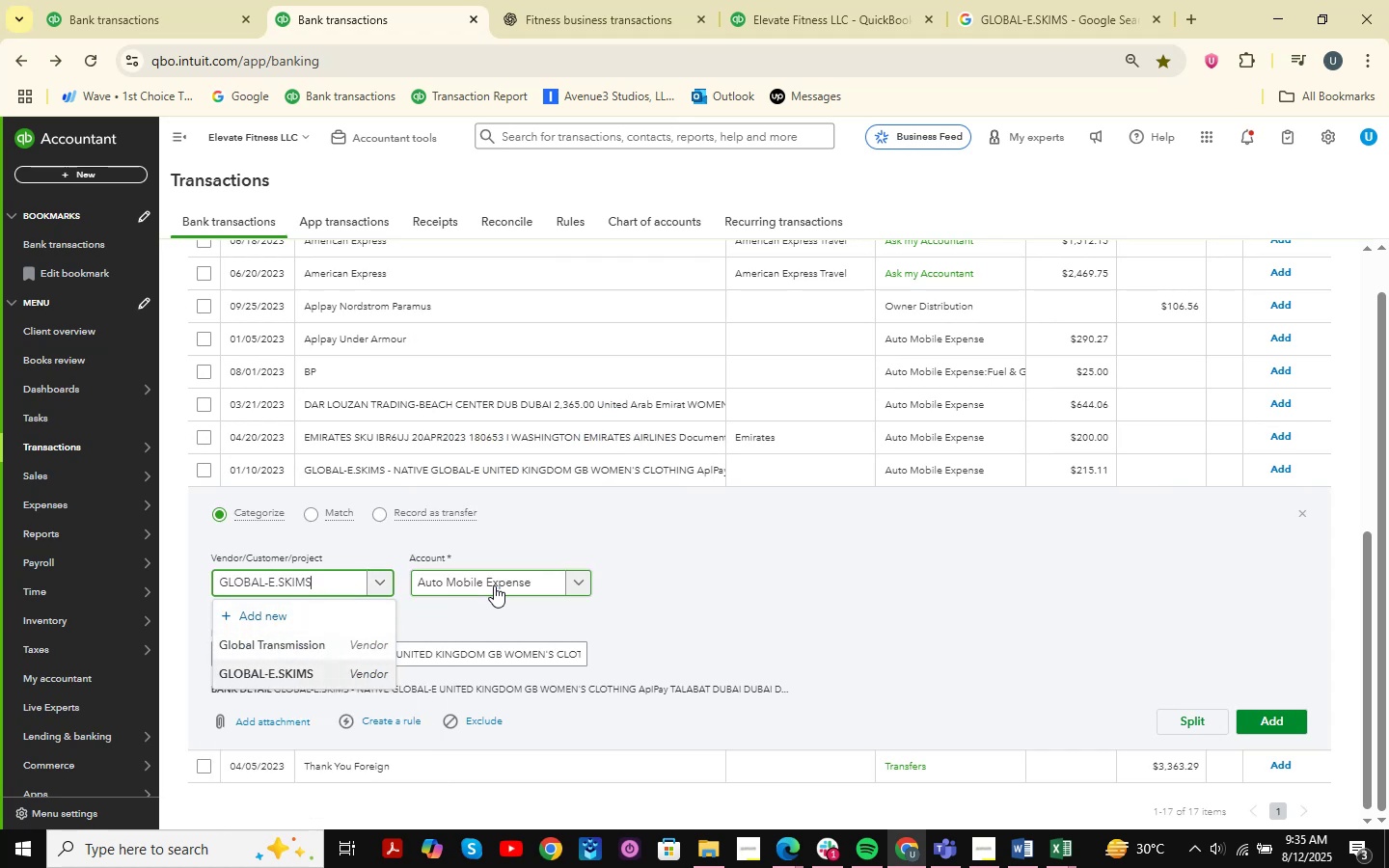 
key(Enter)
 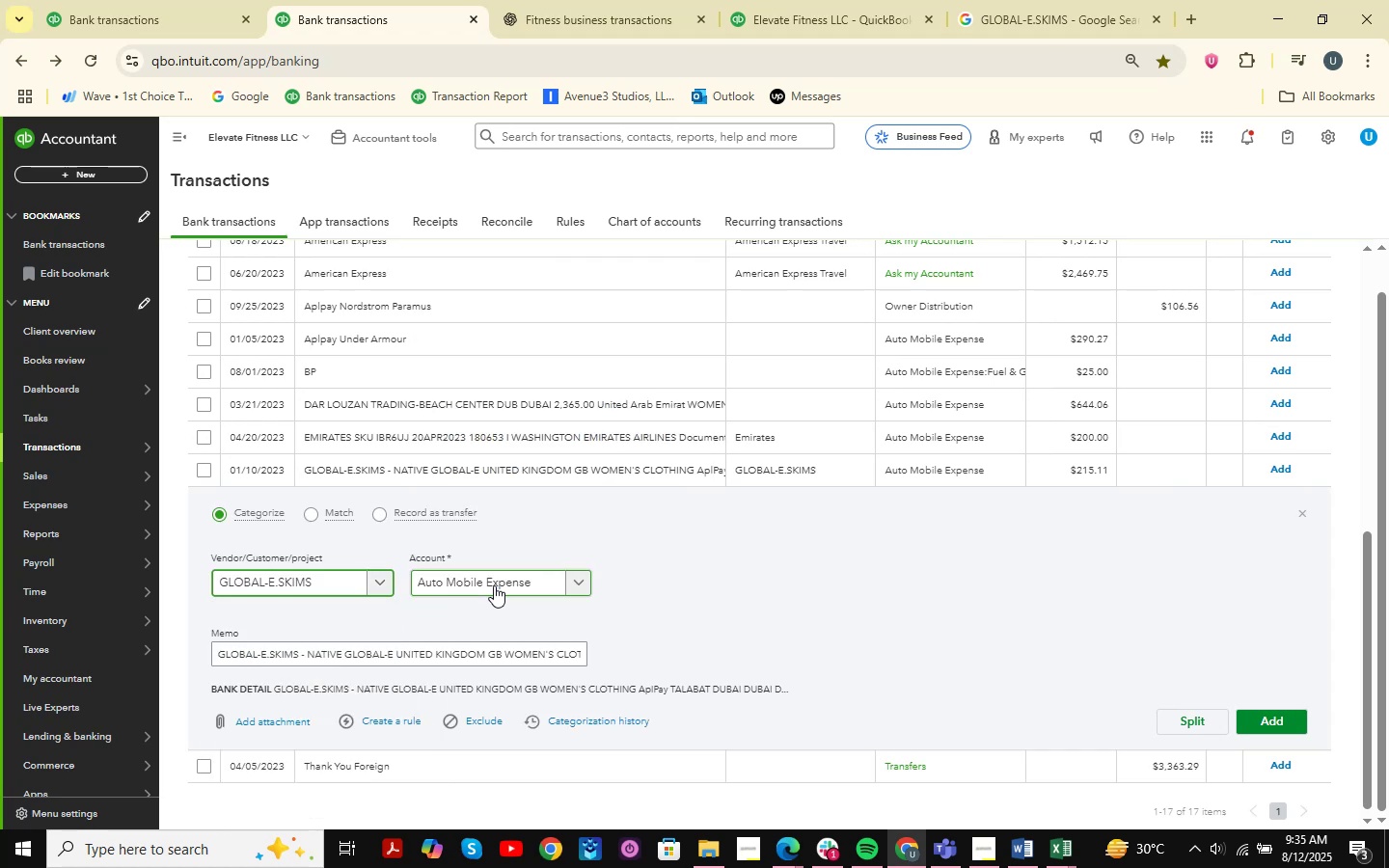 
left_click([494, 585])
 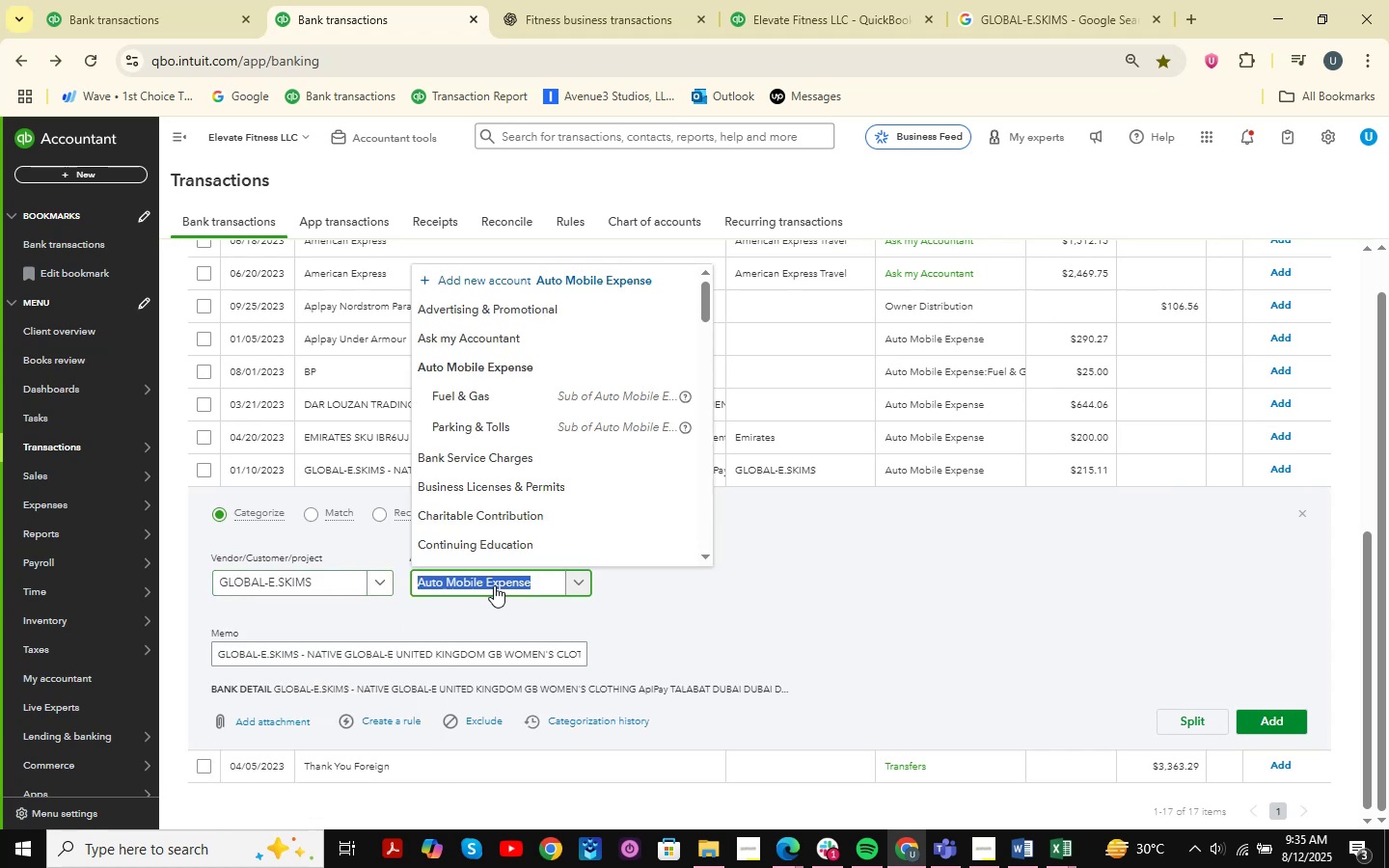 
type(unif)
 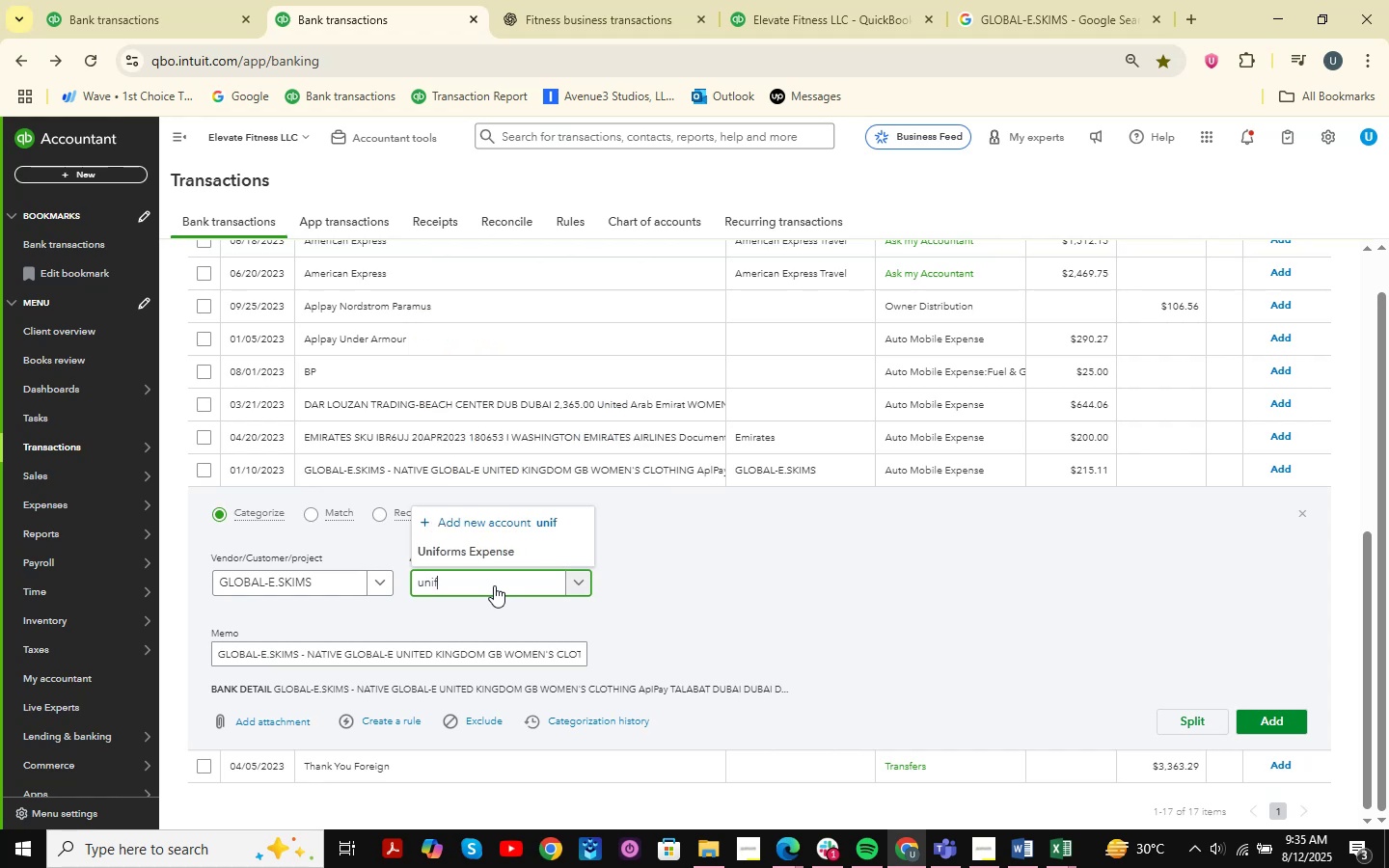 
key(ArrowDown)
 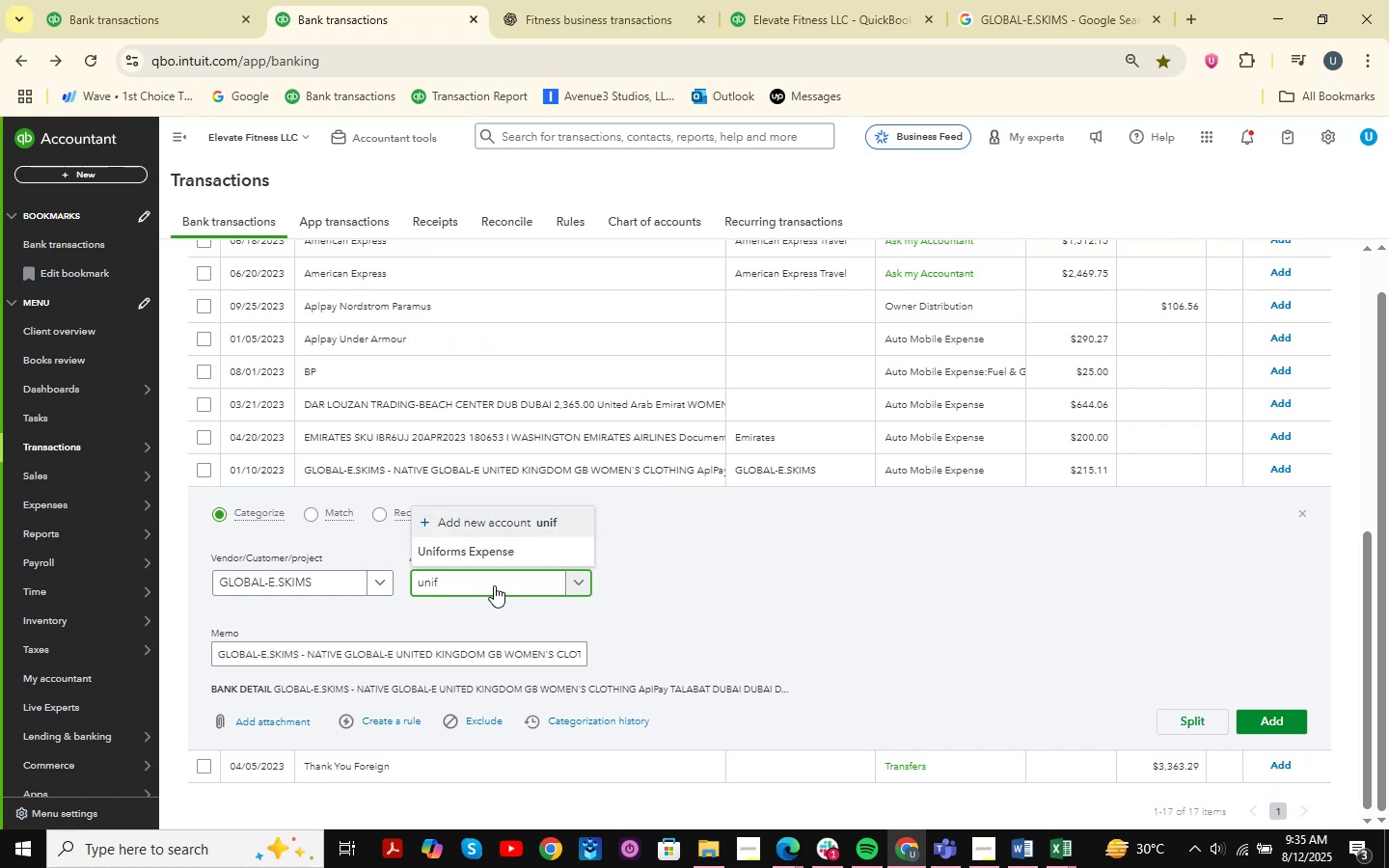 
key(ArrowDown)
 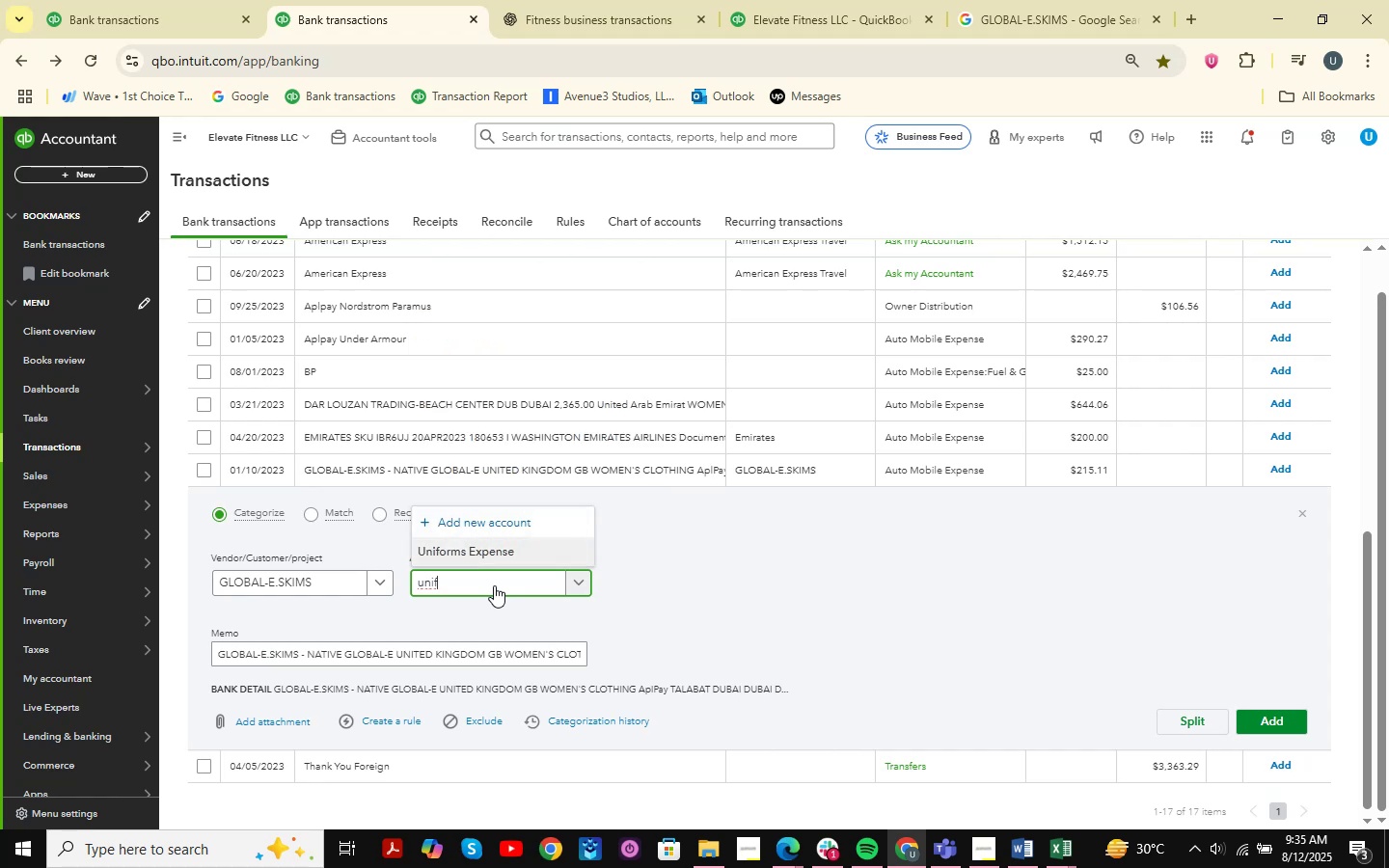 
key(Enter)
 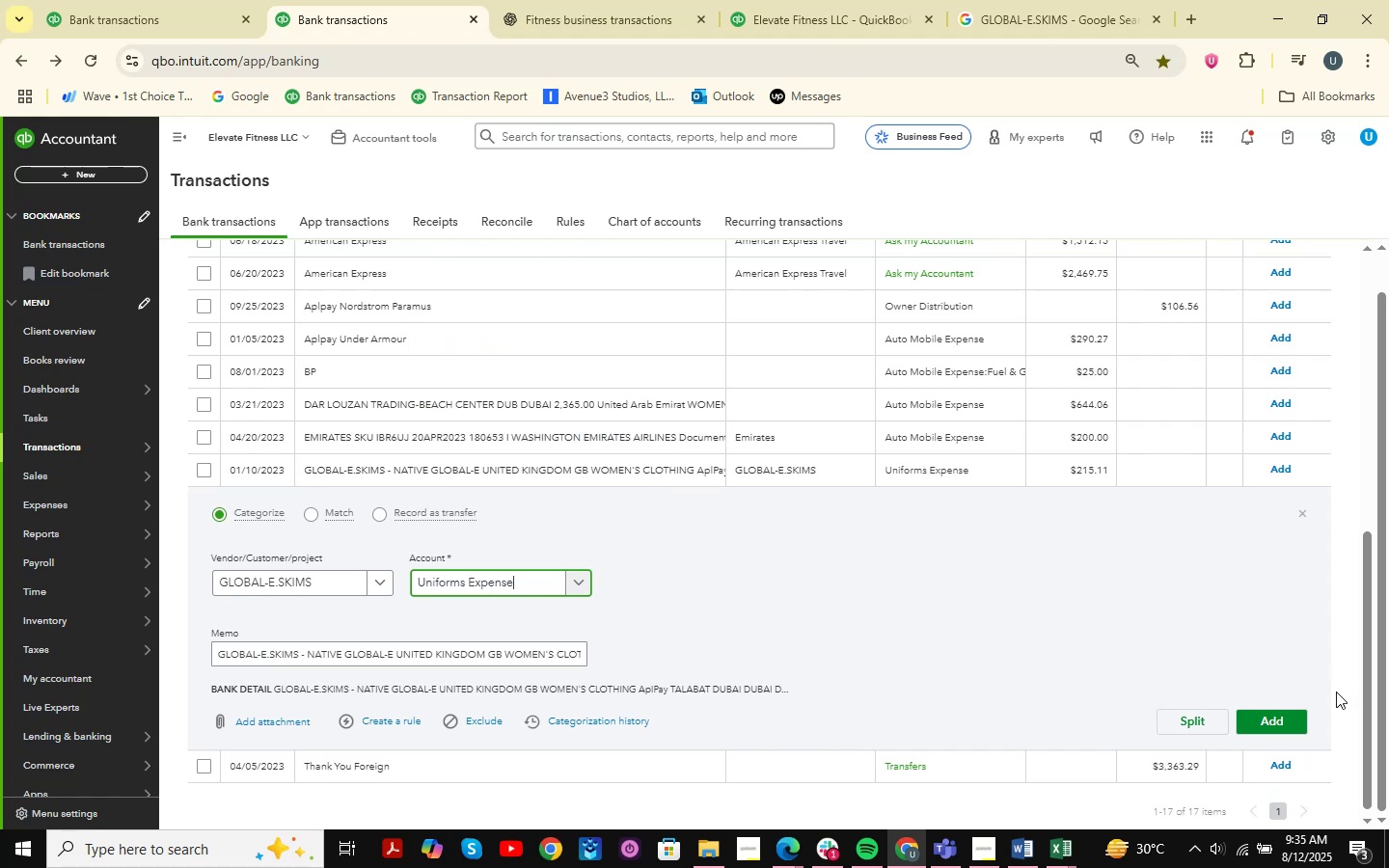 
left_click([1279, 724])
 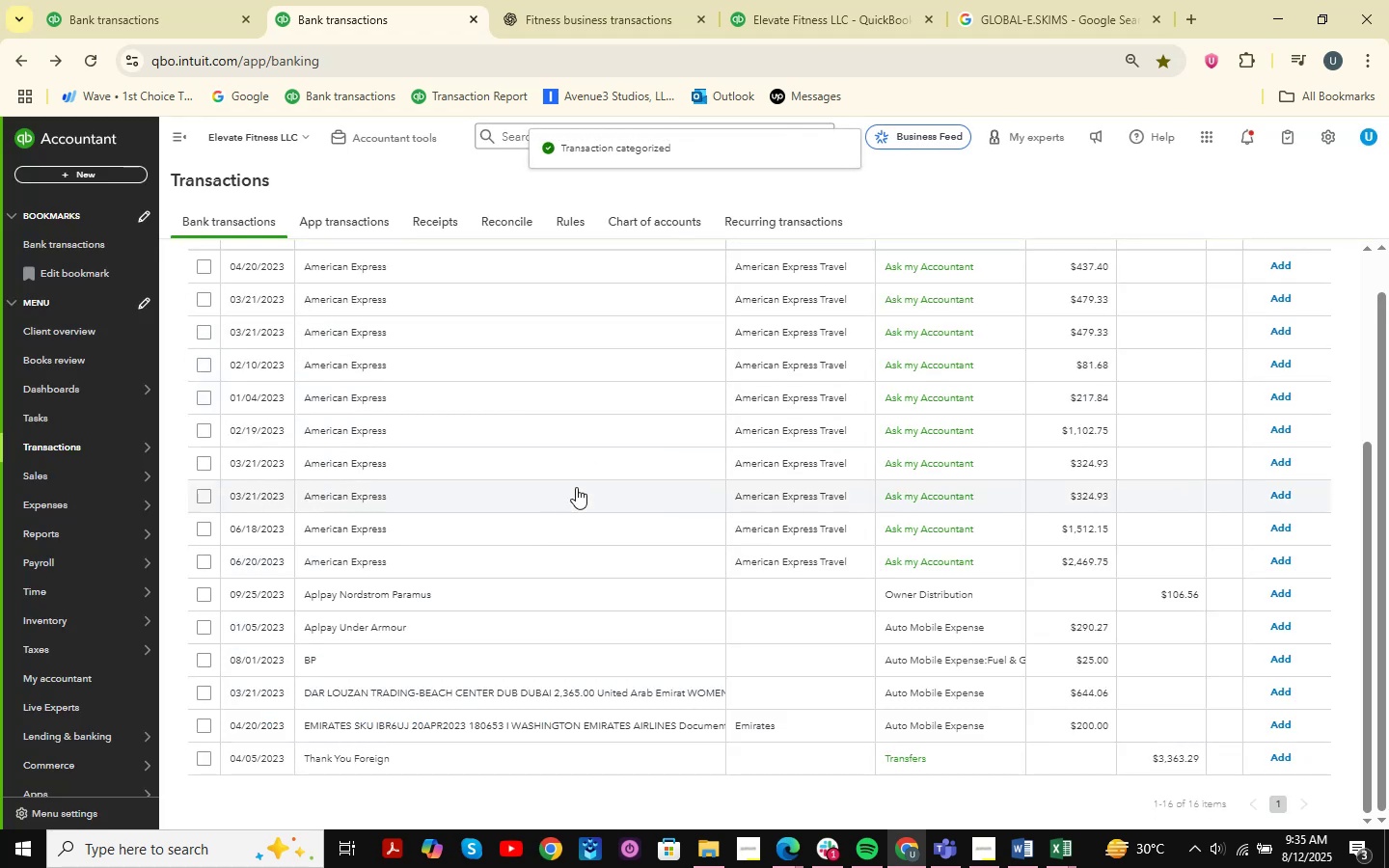 
wait(8.44)
 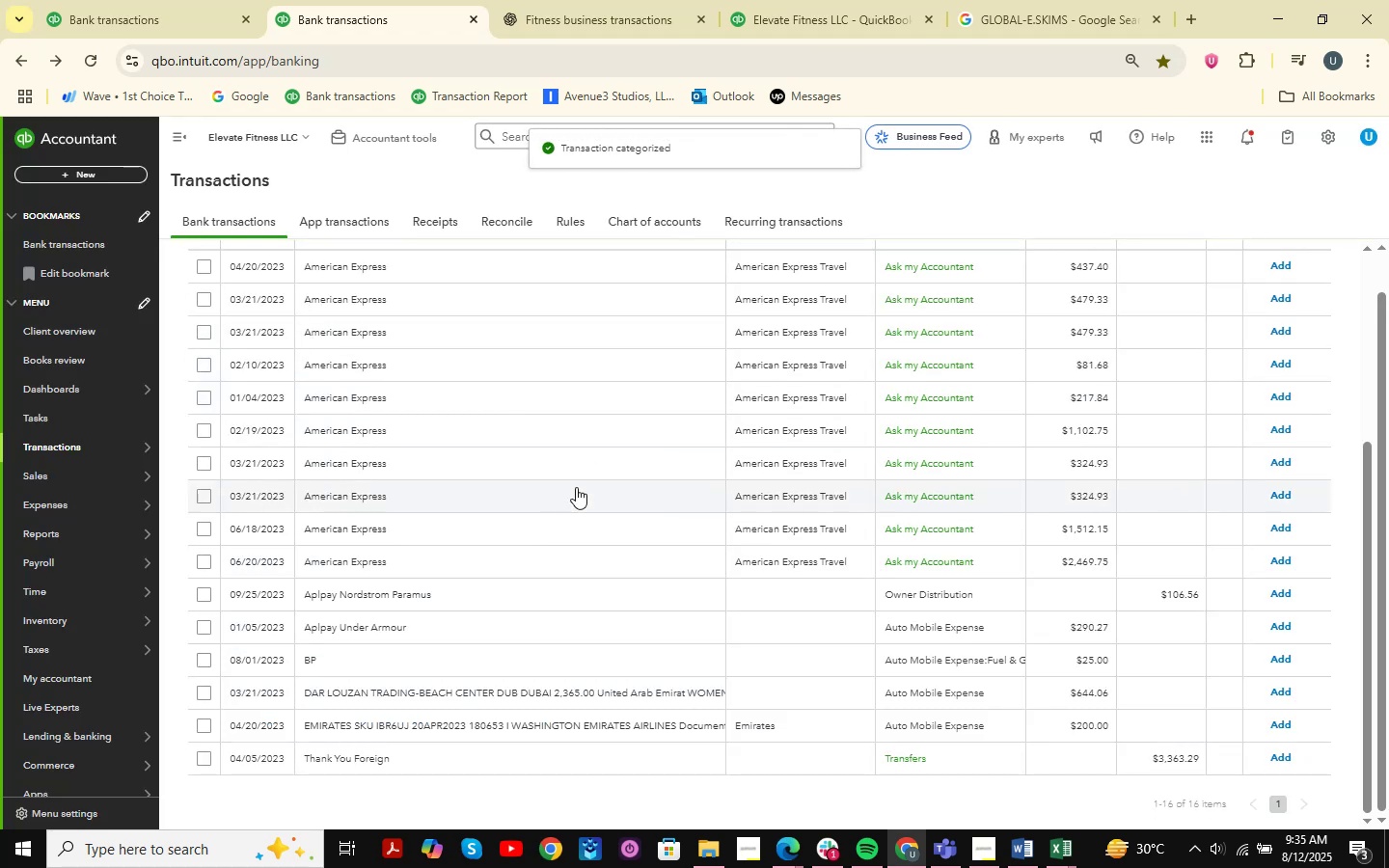 
scroll: coordinate [563, 503], scroll_direction: up, amount: 1.0
 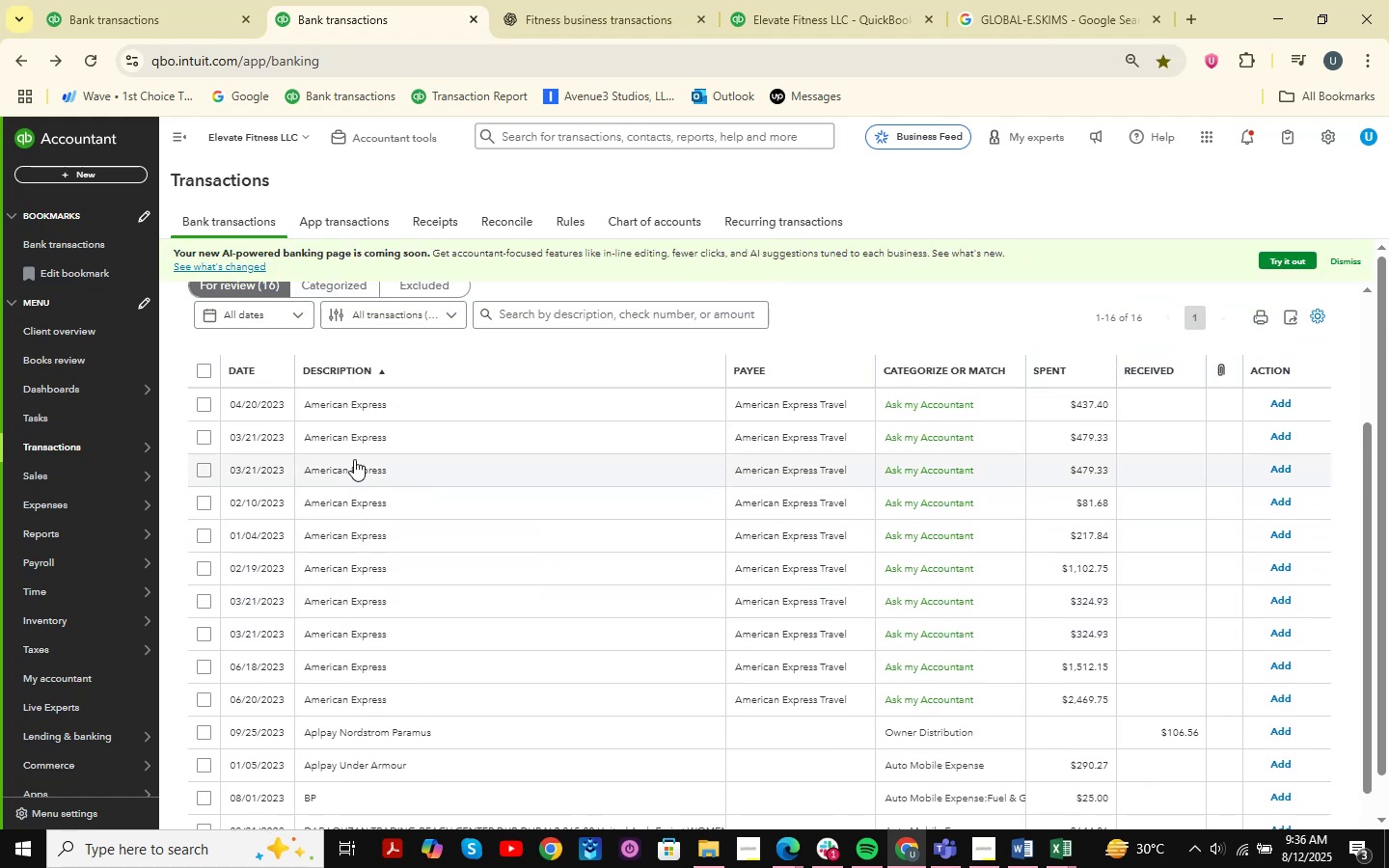 
left_click([135, 0])
 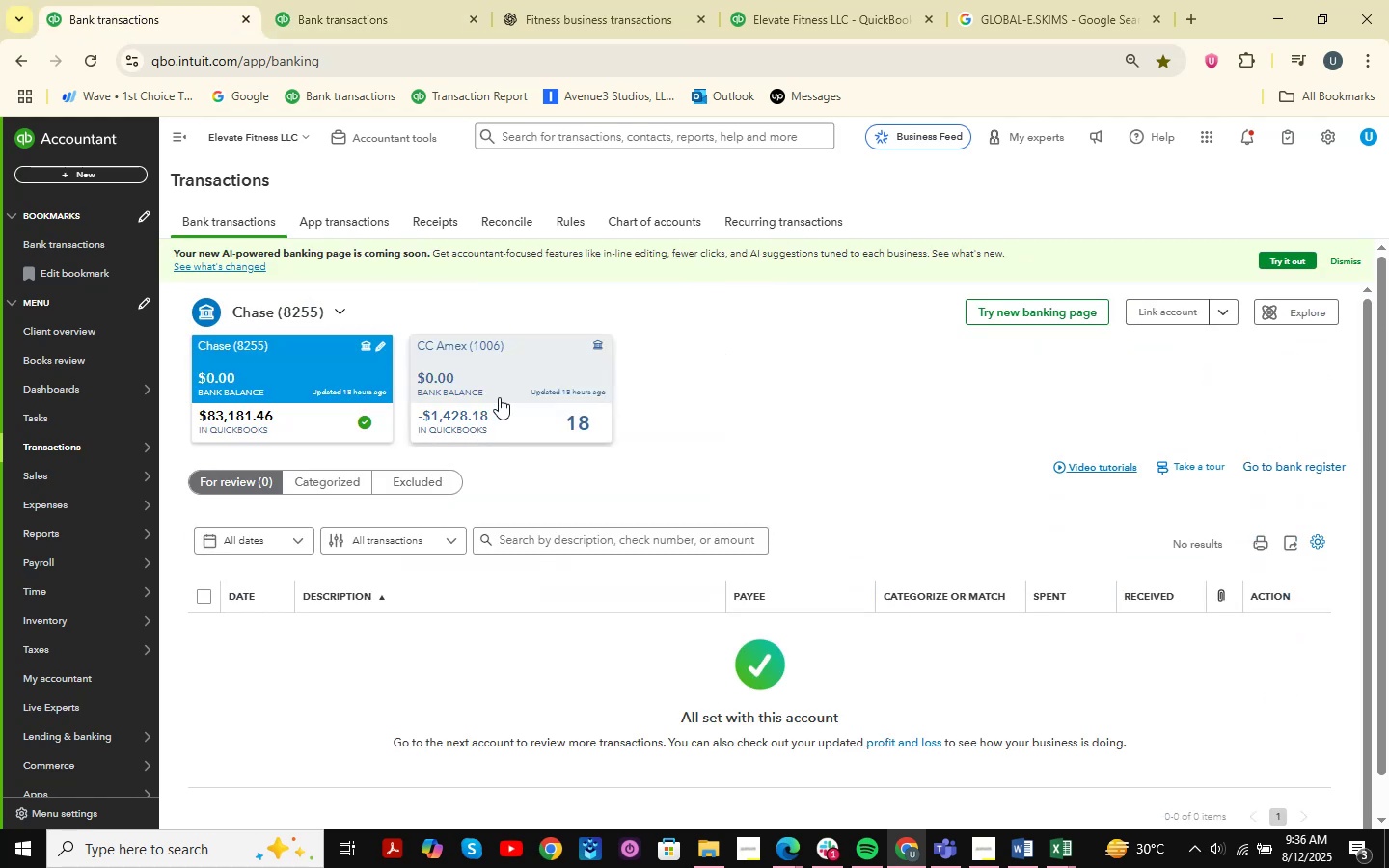 
left_click([358, 0])
 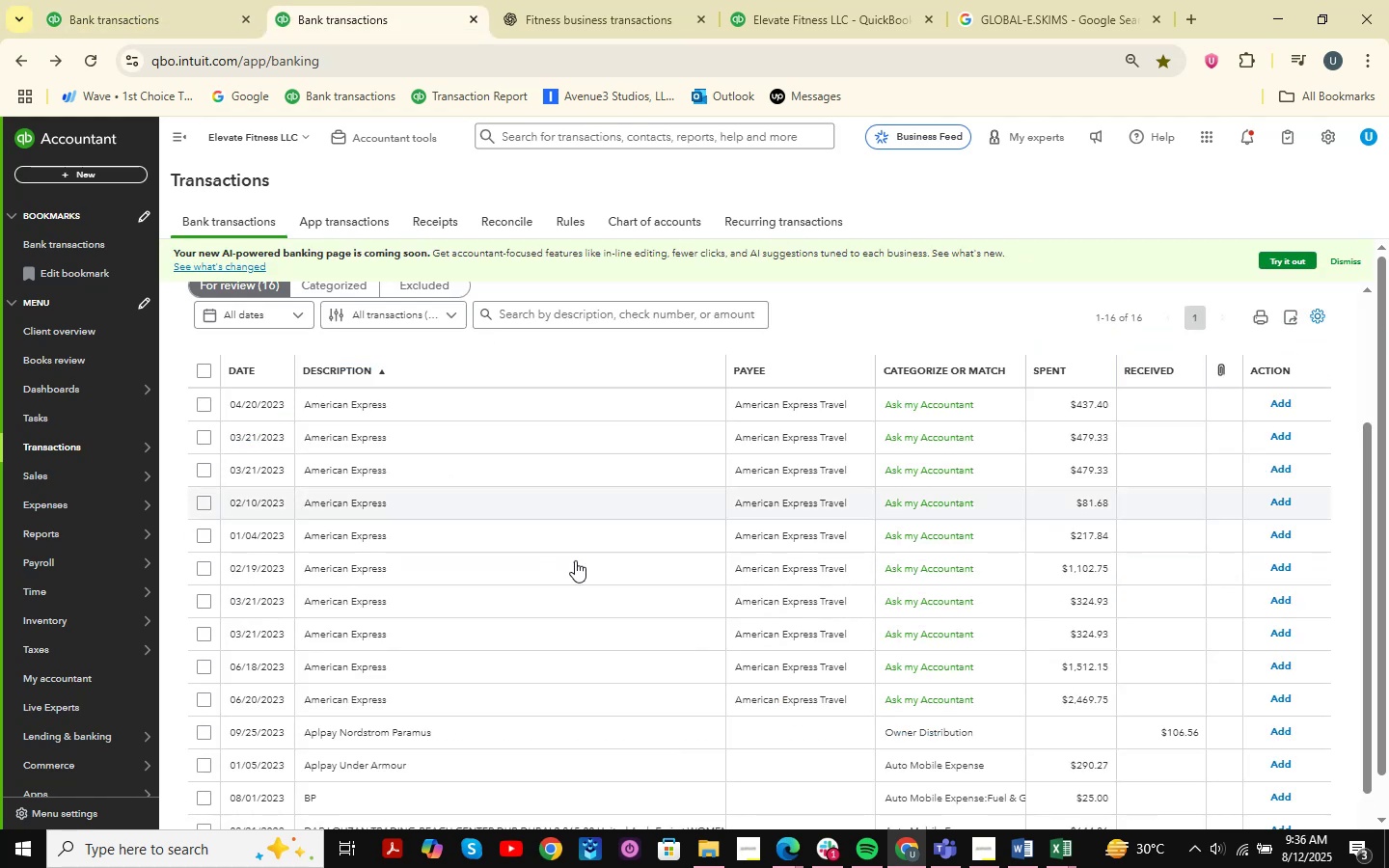 
scroll: coordinate [580, 571], scroll_direction: up, amount: 8.0
 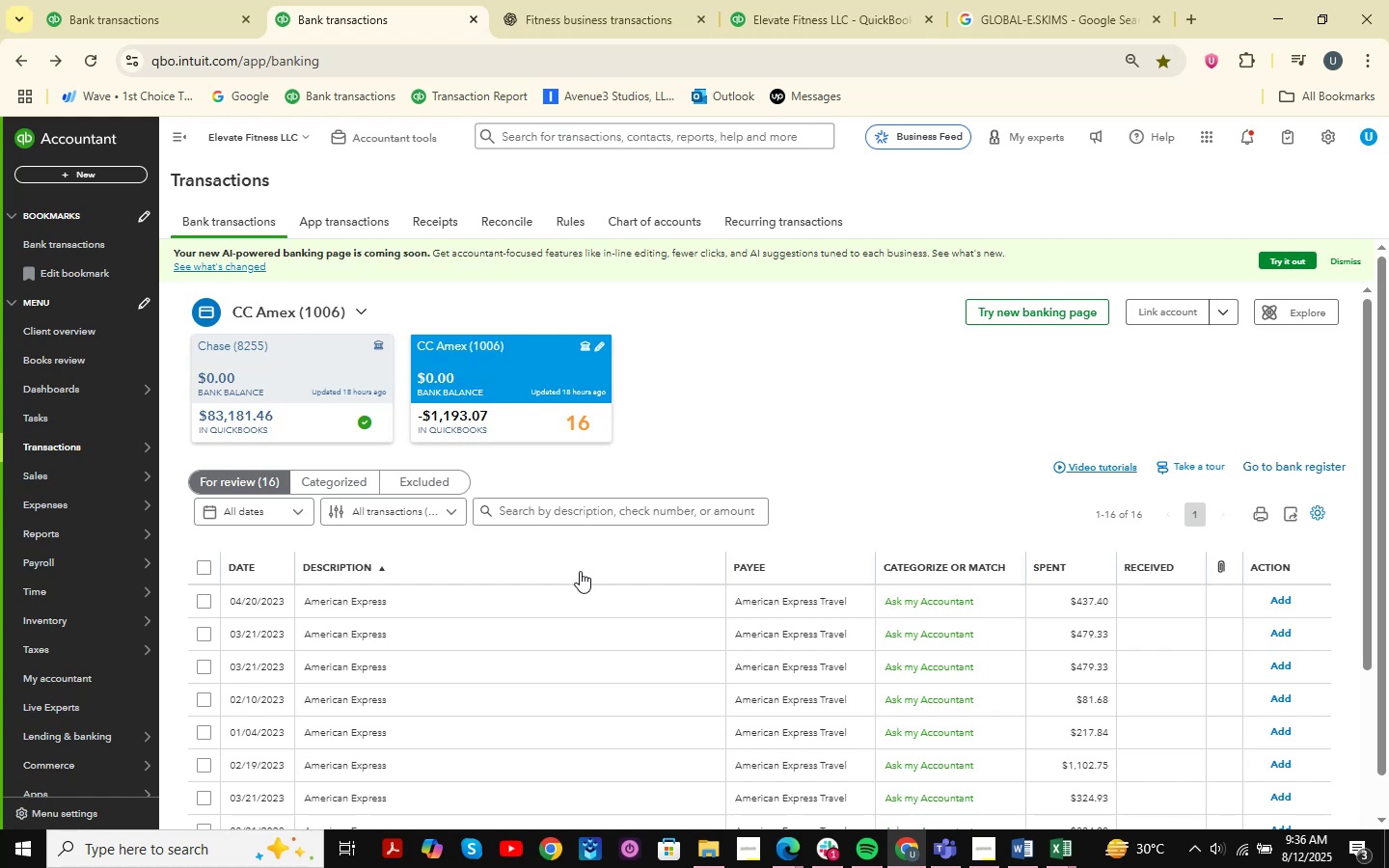 
wait(5.74)
 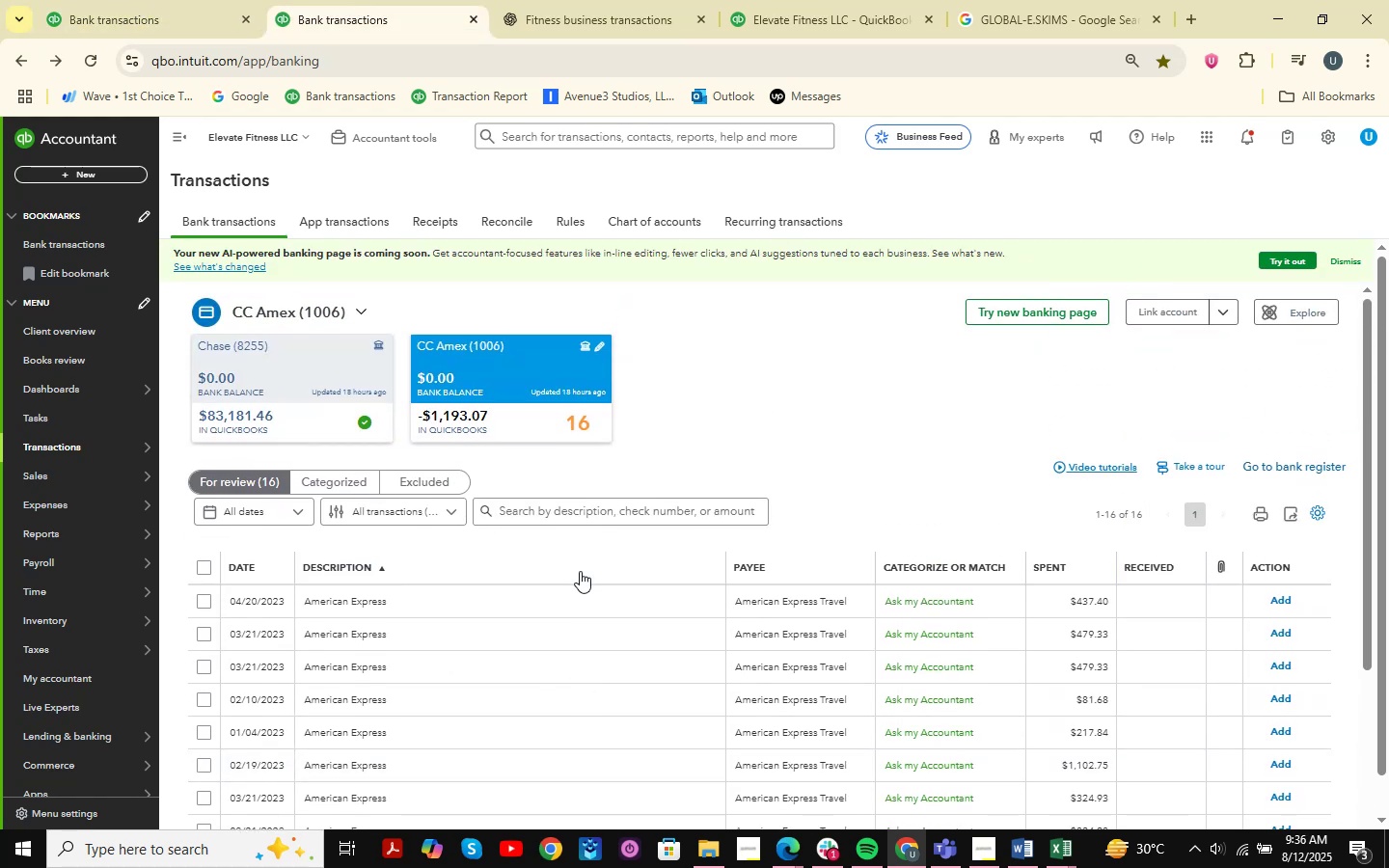 
scroll: coordinate [522, 543], scroll_direction: down, amount: 10.0
 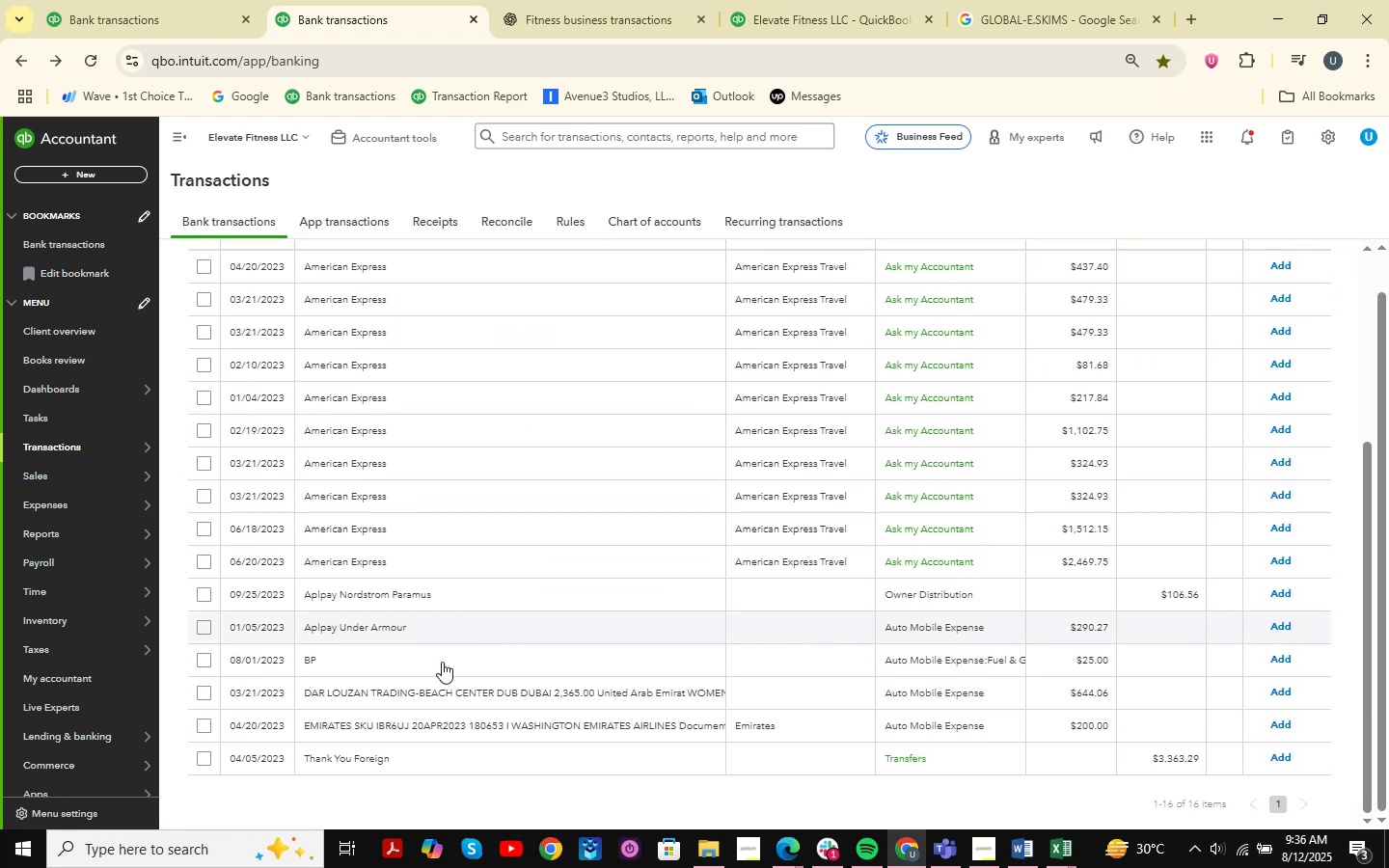 
left_click([410, 722])
 